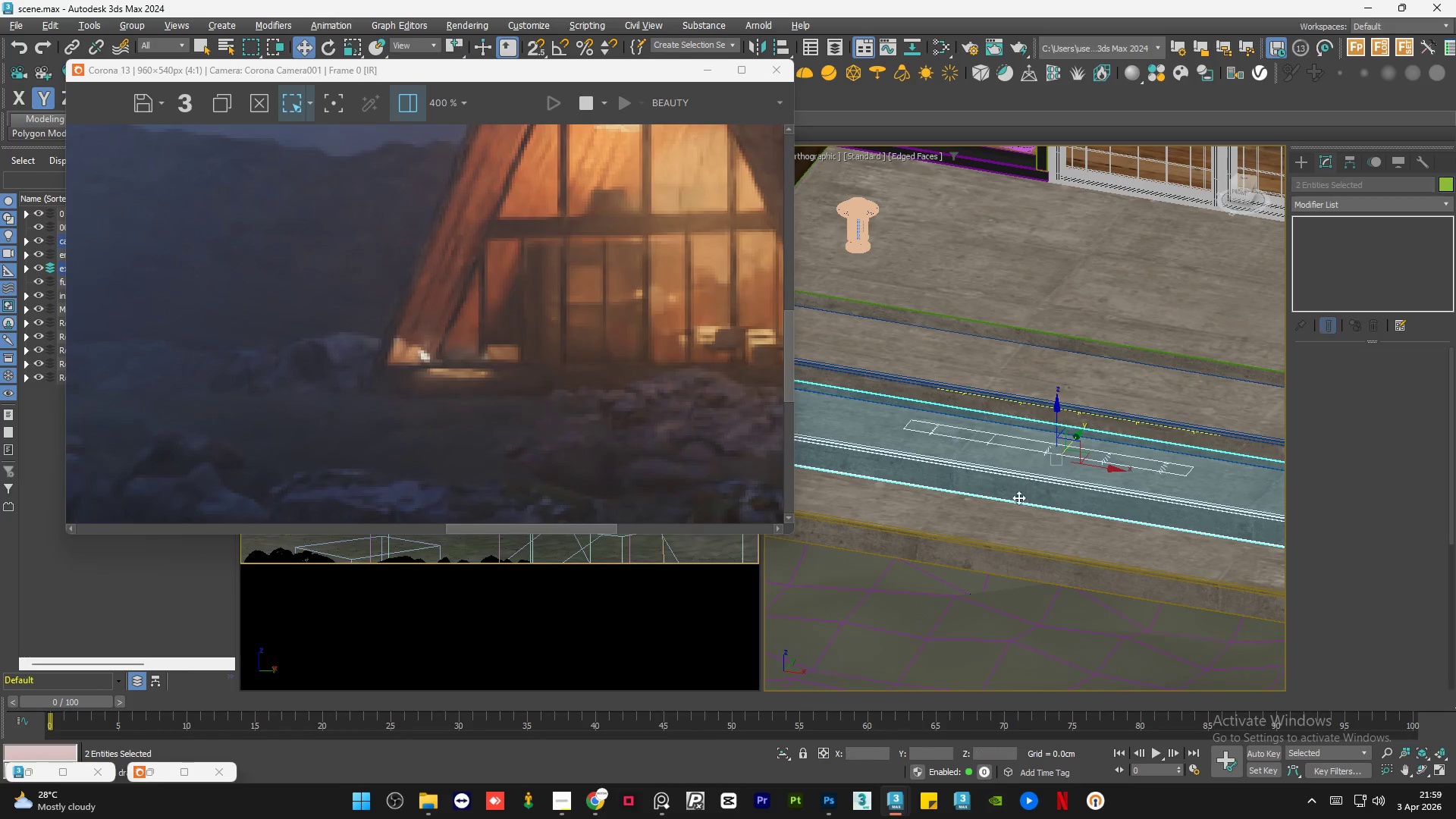 
hold_key(key=ControlLeft, duration=0.59)
left_click([1012, 526])
 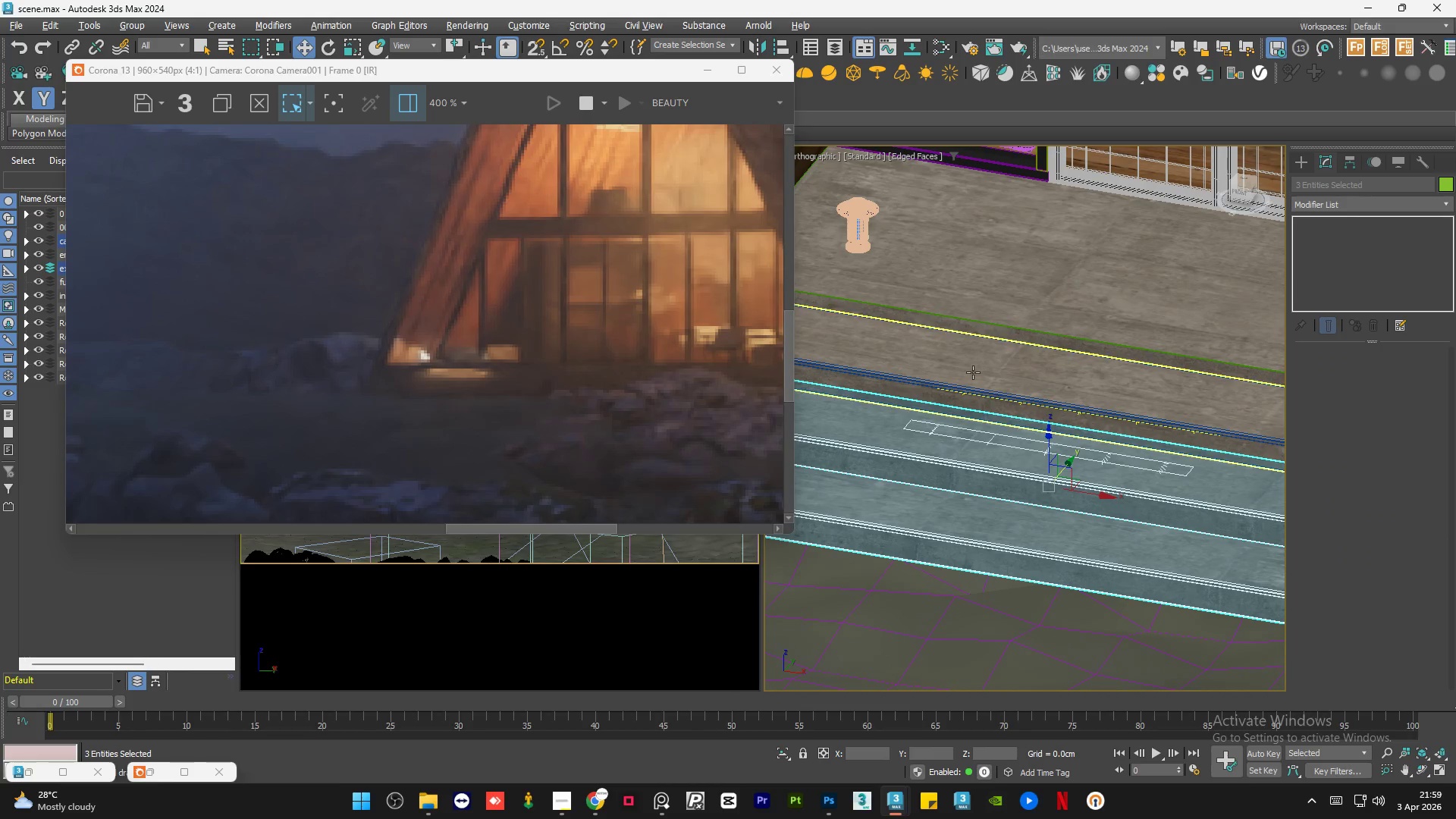 
hold_key(key=ControlLeft, duration=0.53)
 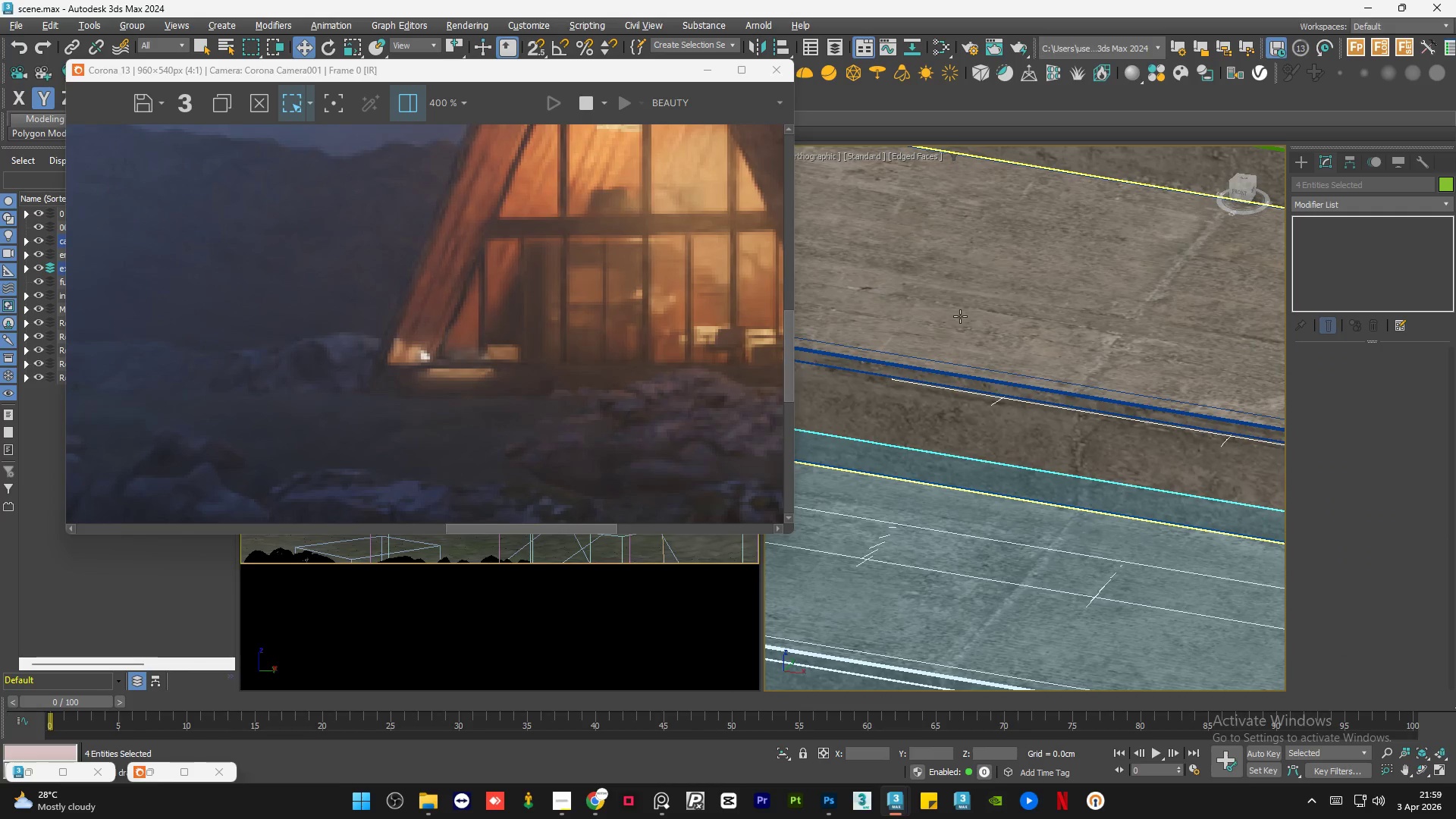 
scroll: coordinate [952, 391], scroll_direction: up, amount: 6.0
 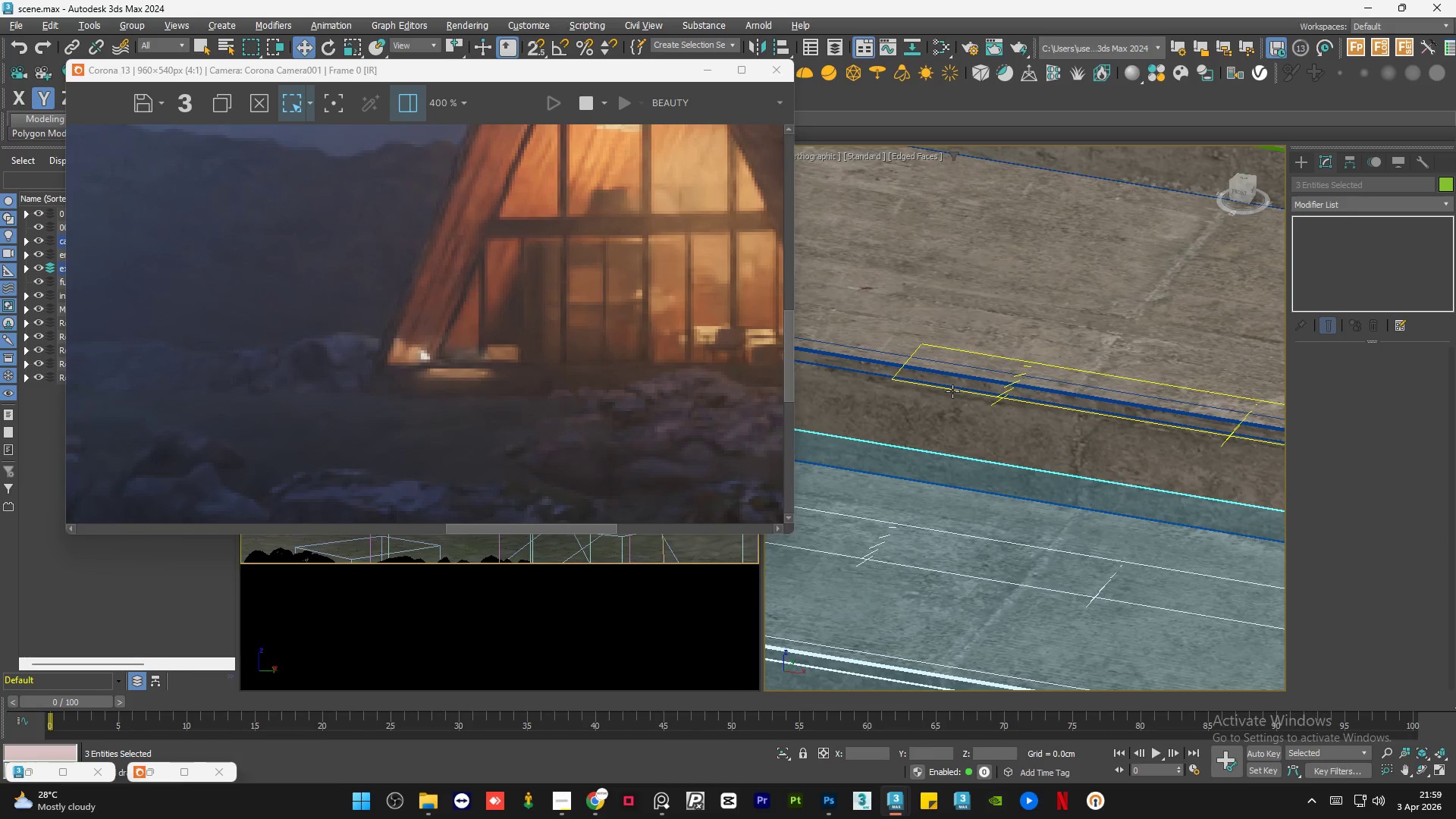 
left_click([952, 391])
 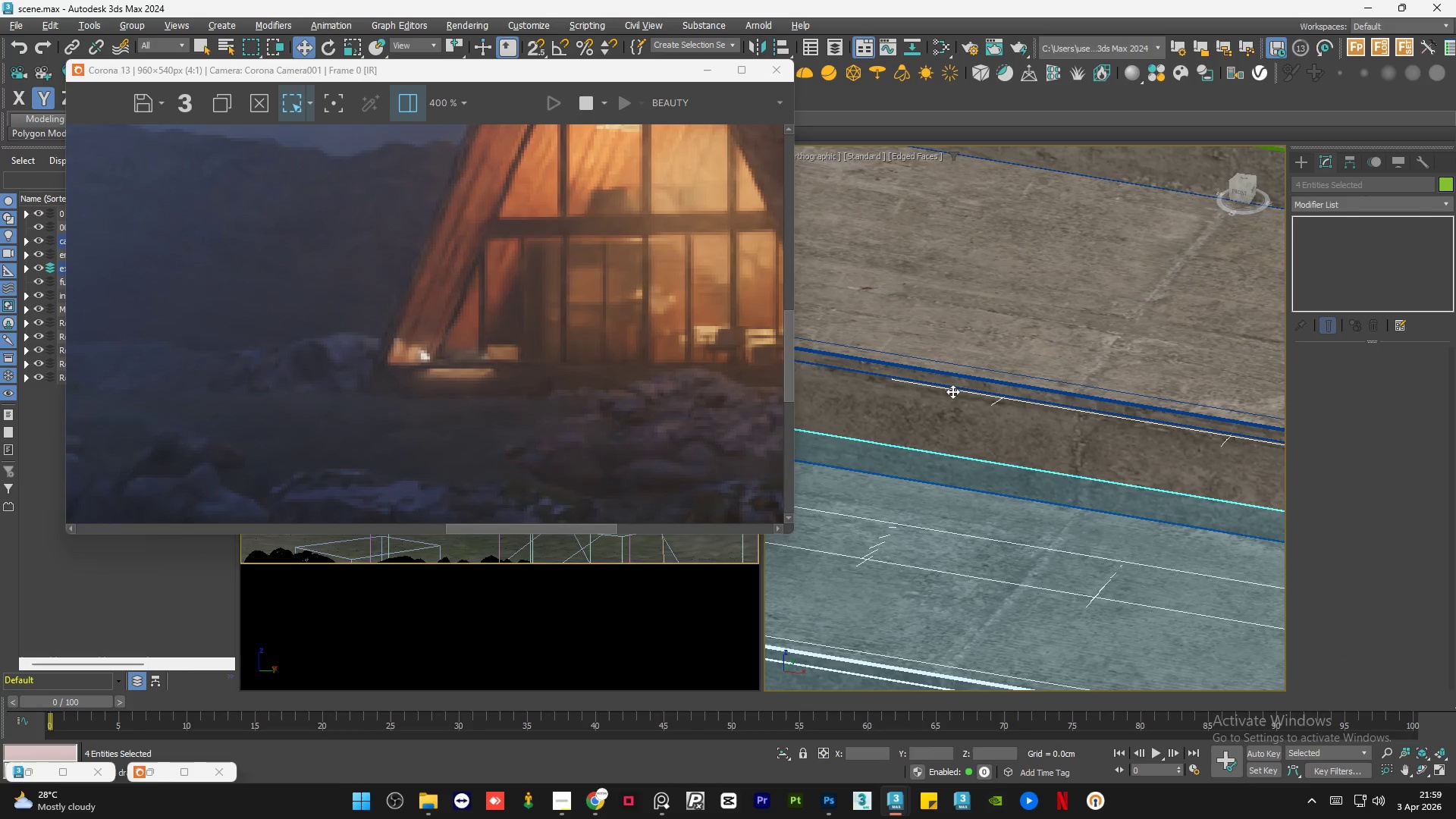 
hold_key(key=ControlLeft, duration=0.5)
left_click([960, 316])
 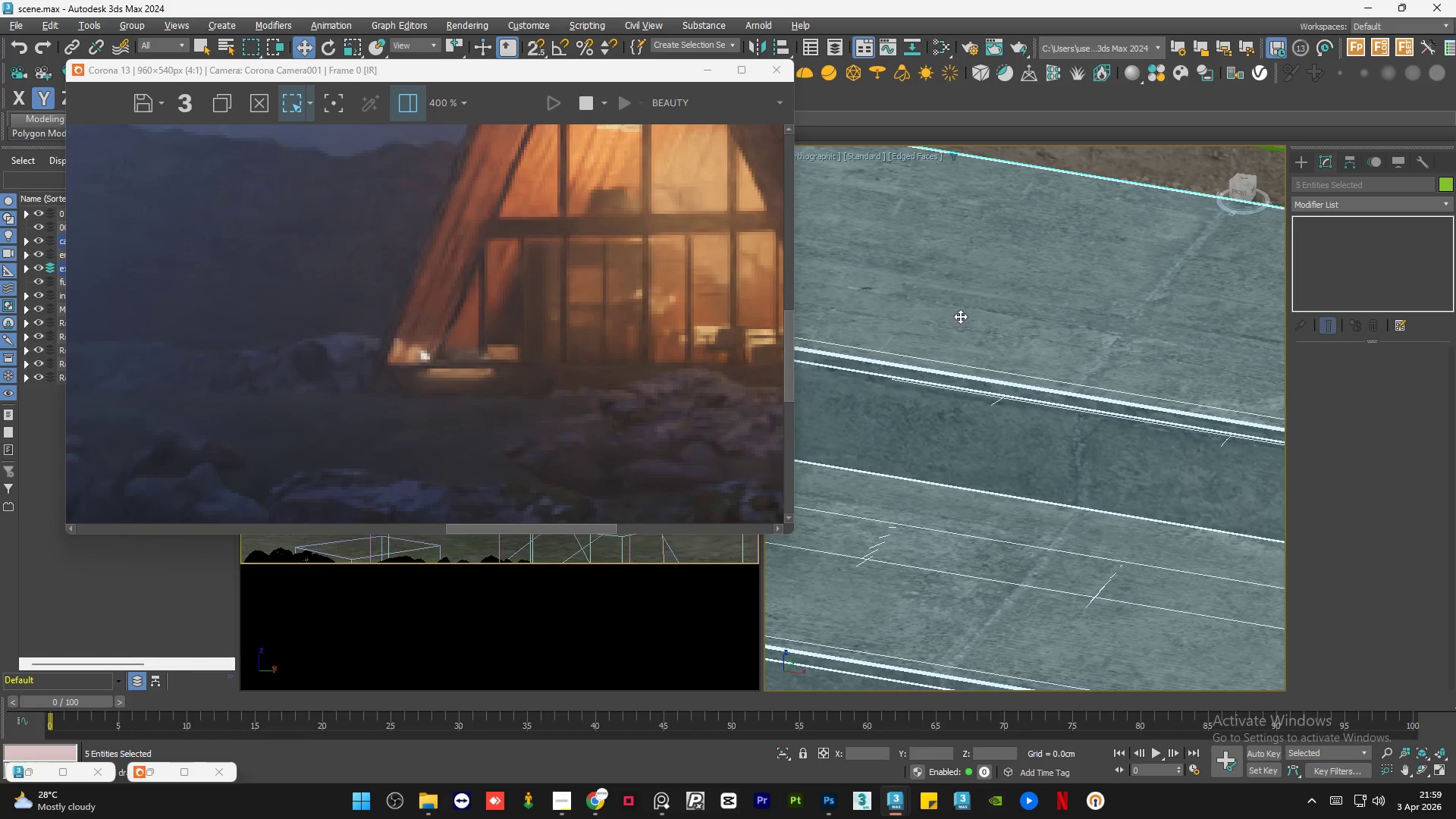 
key(Alt+Q)
 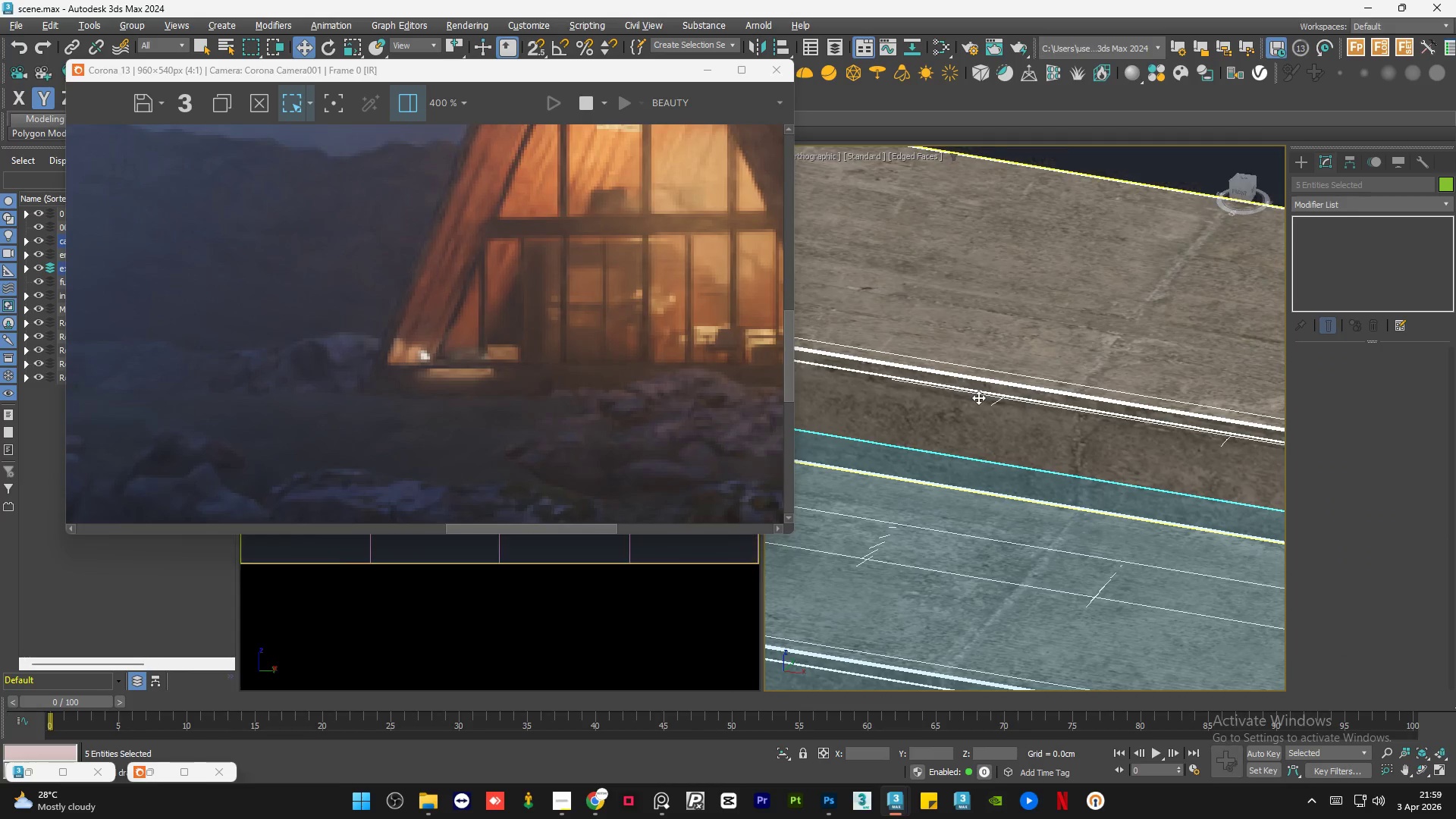 
hold_key(key=AltLeft, duration=0.61)
 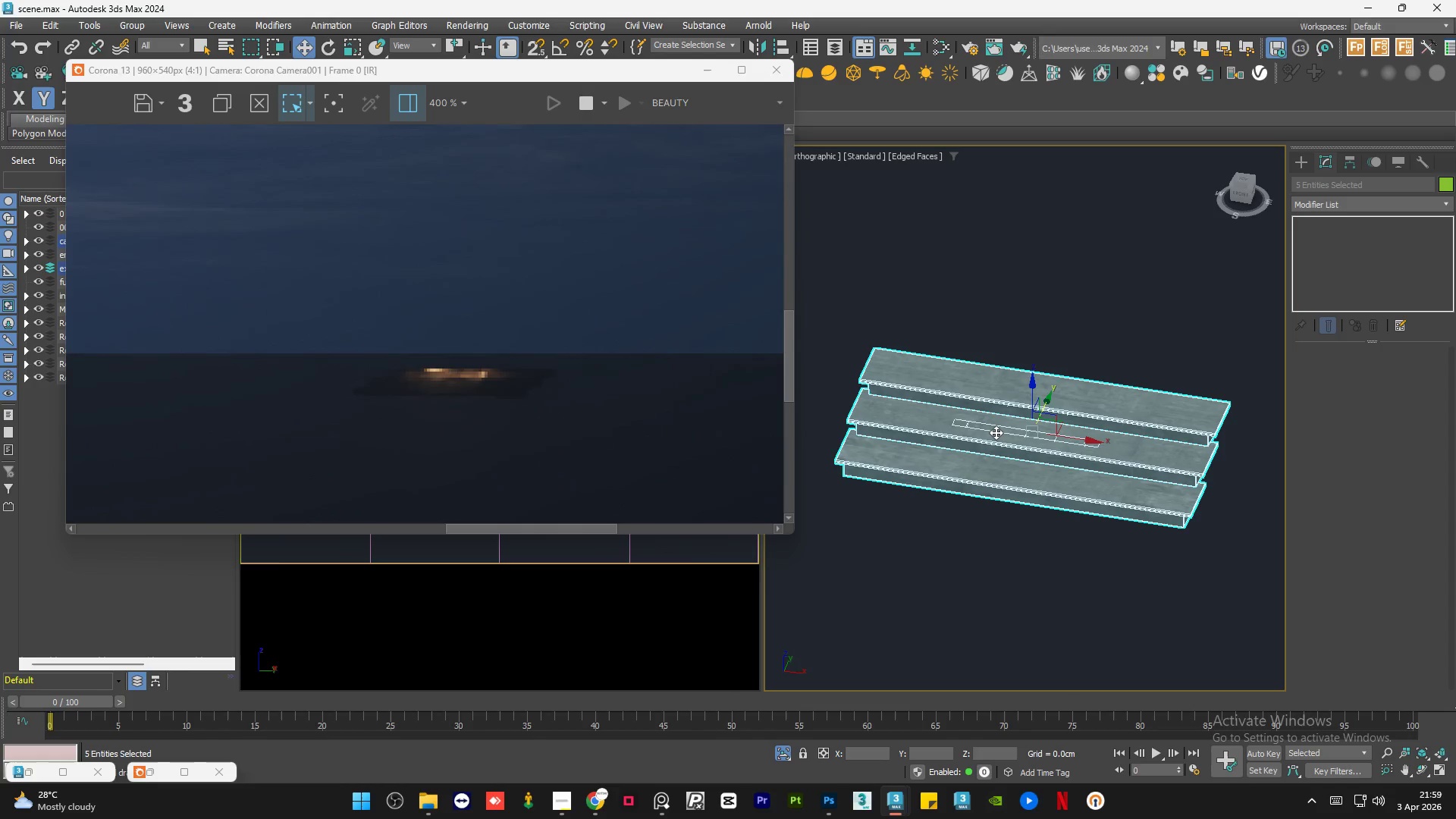 
scroll: coordinate [980, 402], scroll_direction: down, amount: 6.0
 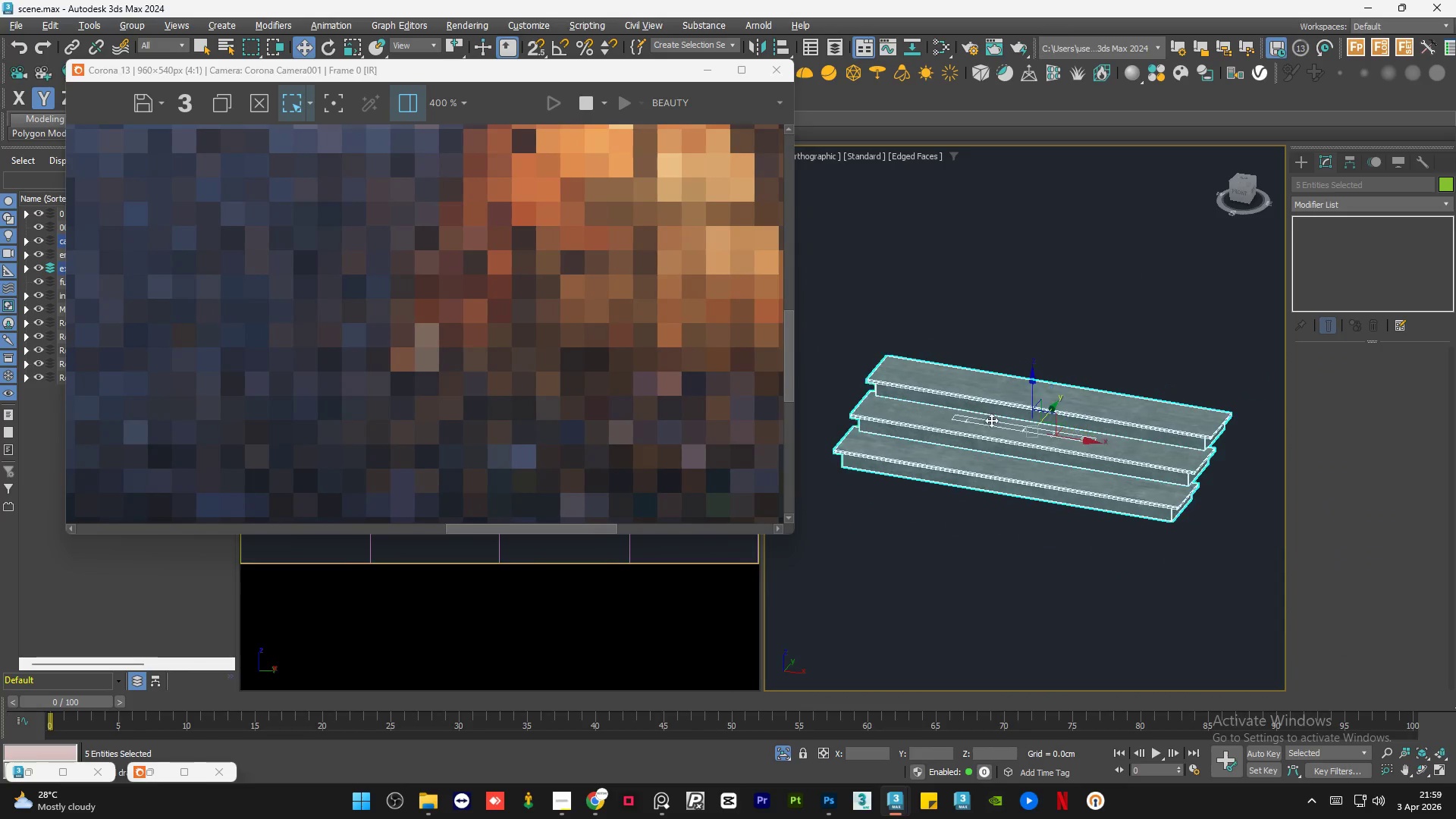 
hold_key(key=AltLeft, duration=18.08)
left_click([996, 432])
 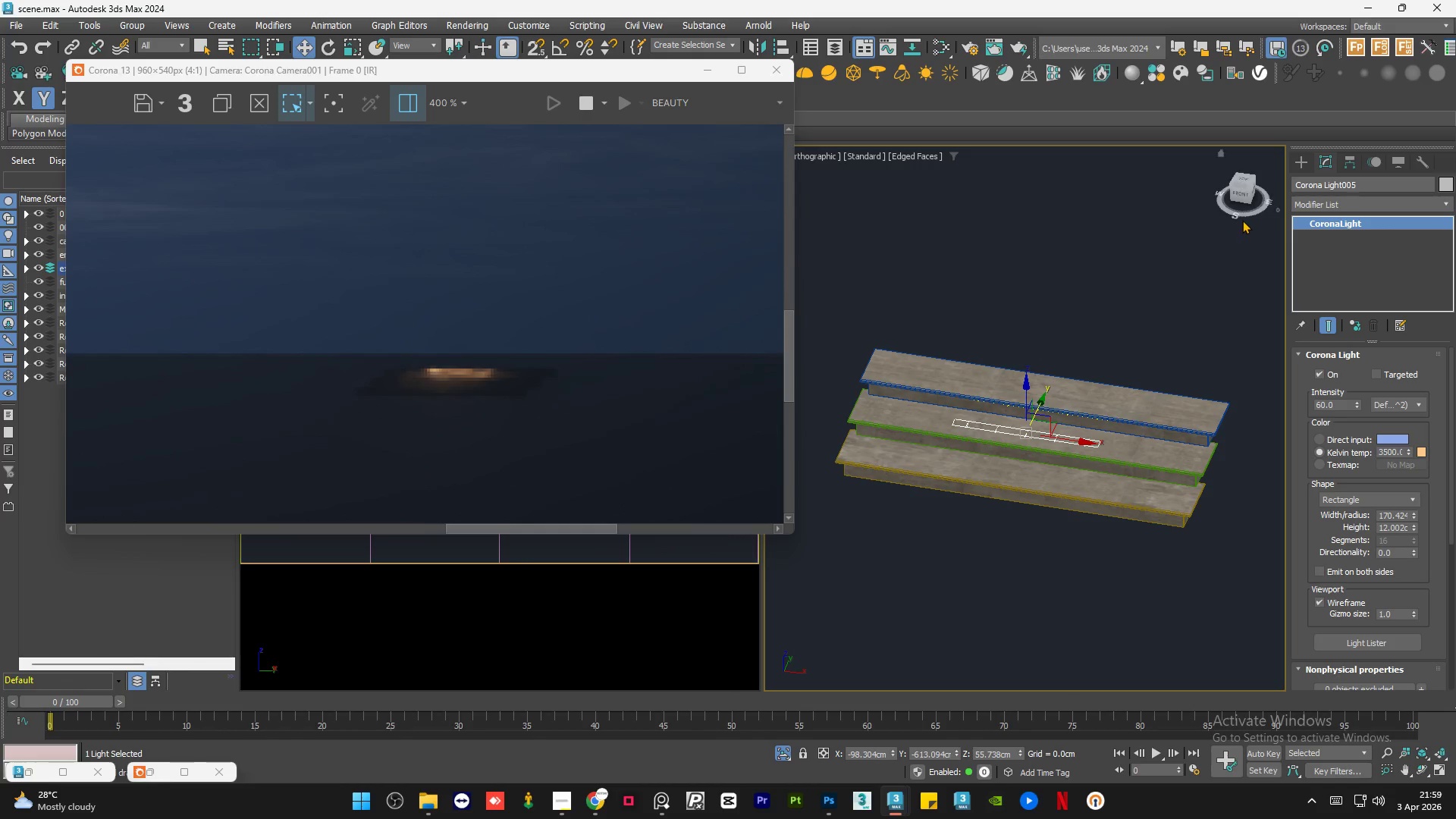 
left_click([1240, 193])
 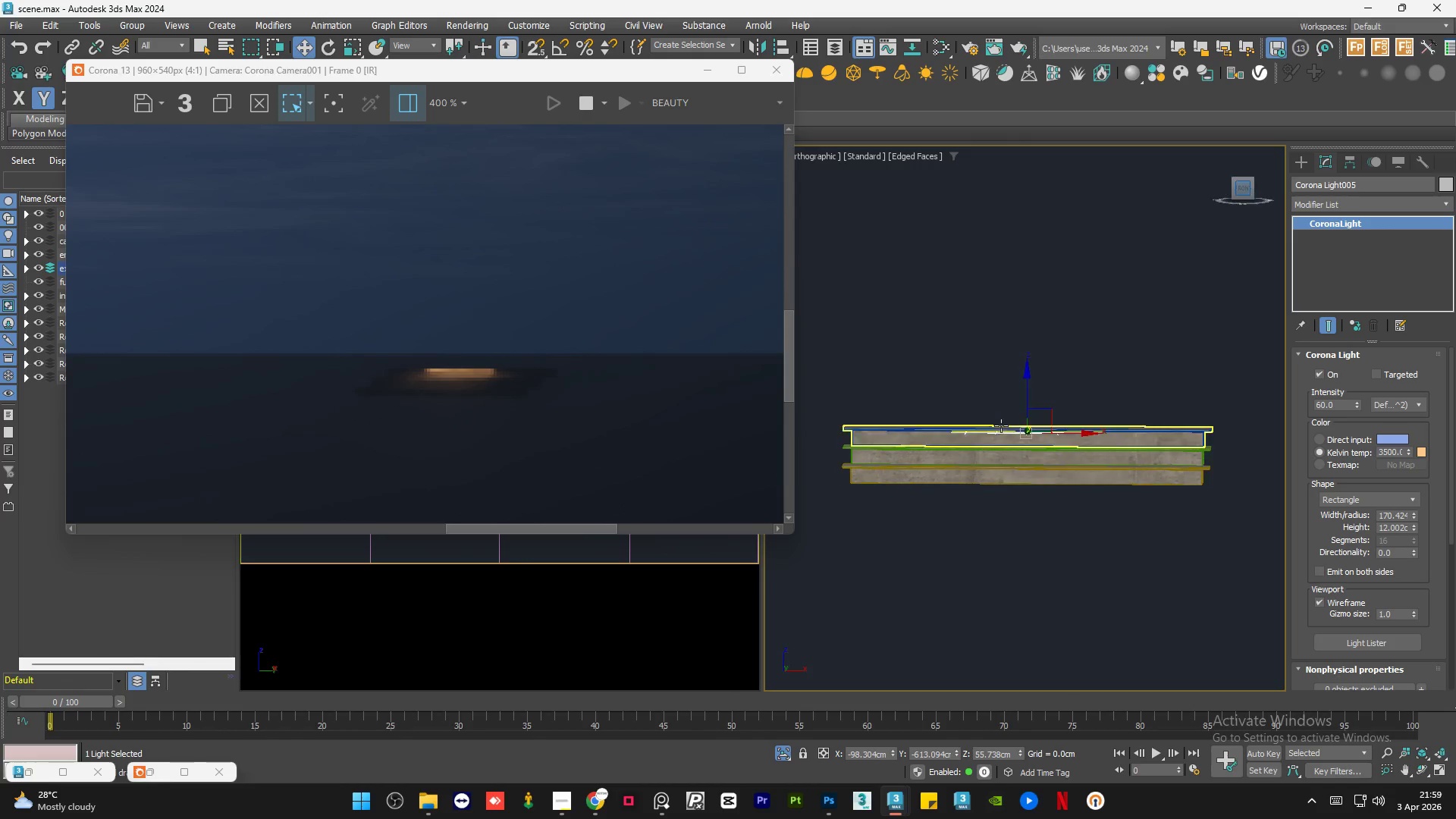 
scroll: coordinate [1019, 431], scroll_direction: up, amount: 3.0
 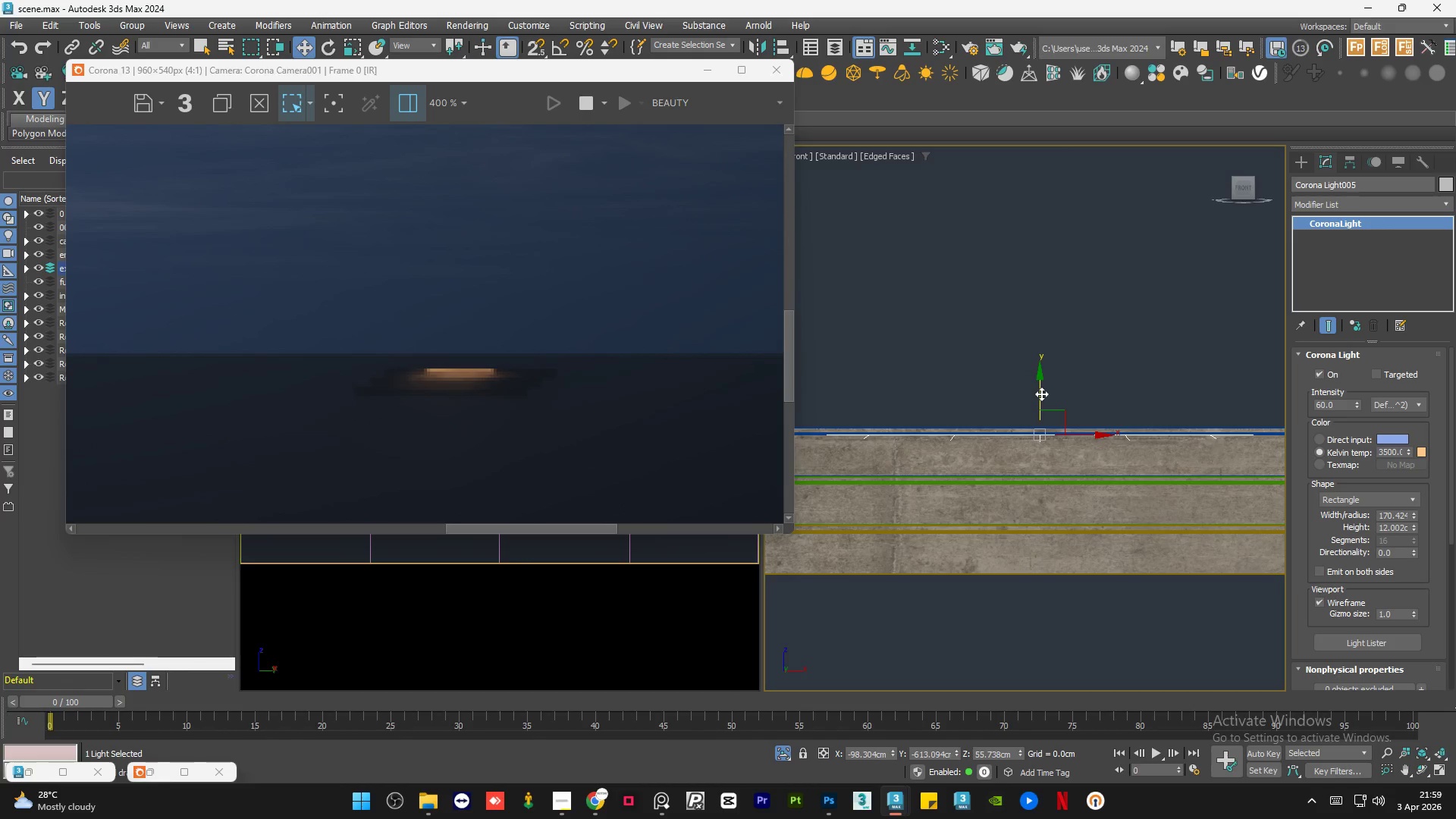 
left_click_drag(start_coordinate=[1041, 394], to_coordinate=[1038, 447])
 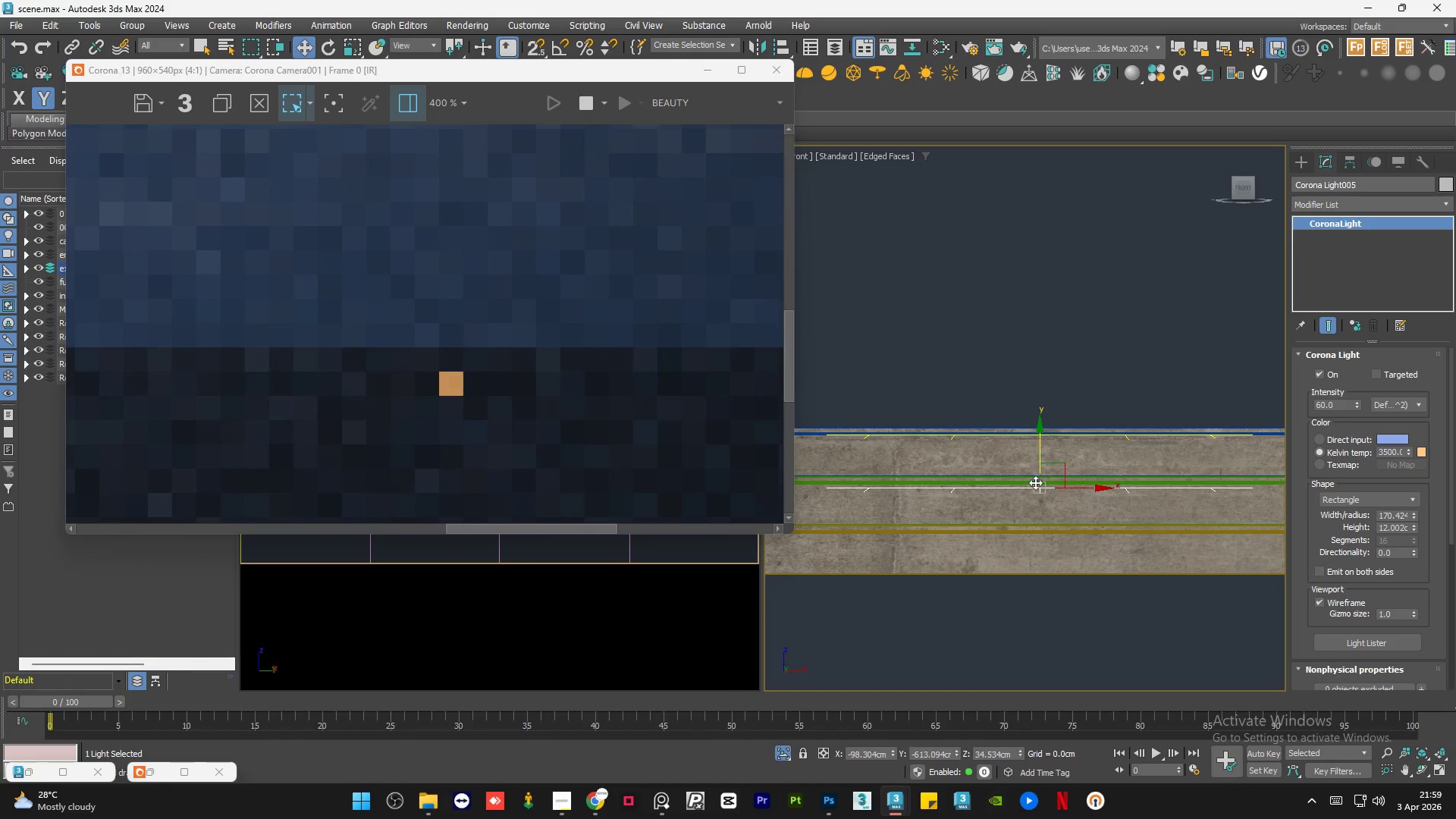 
scroll: coordinate [1037, 485], scroll_direction: up, amount: 6.0
 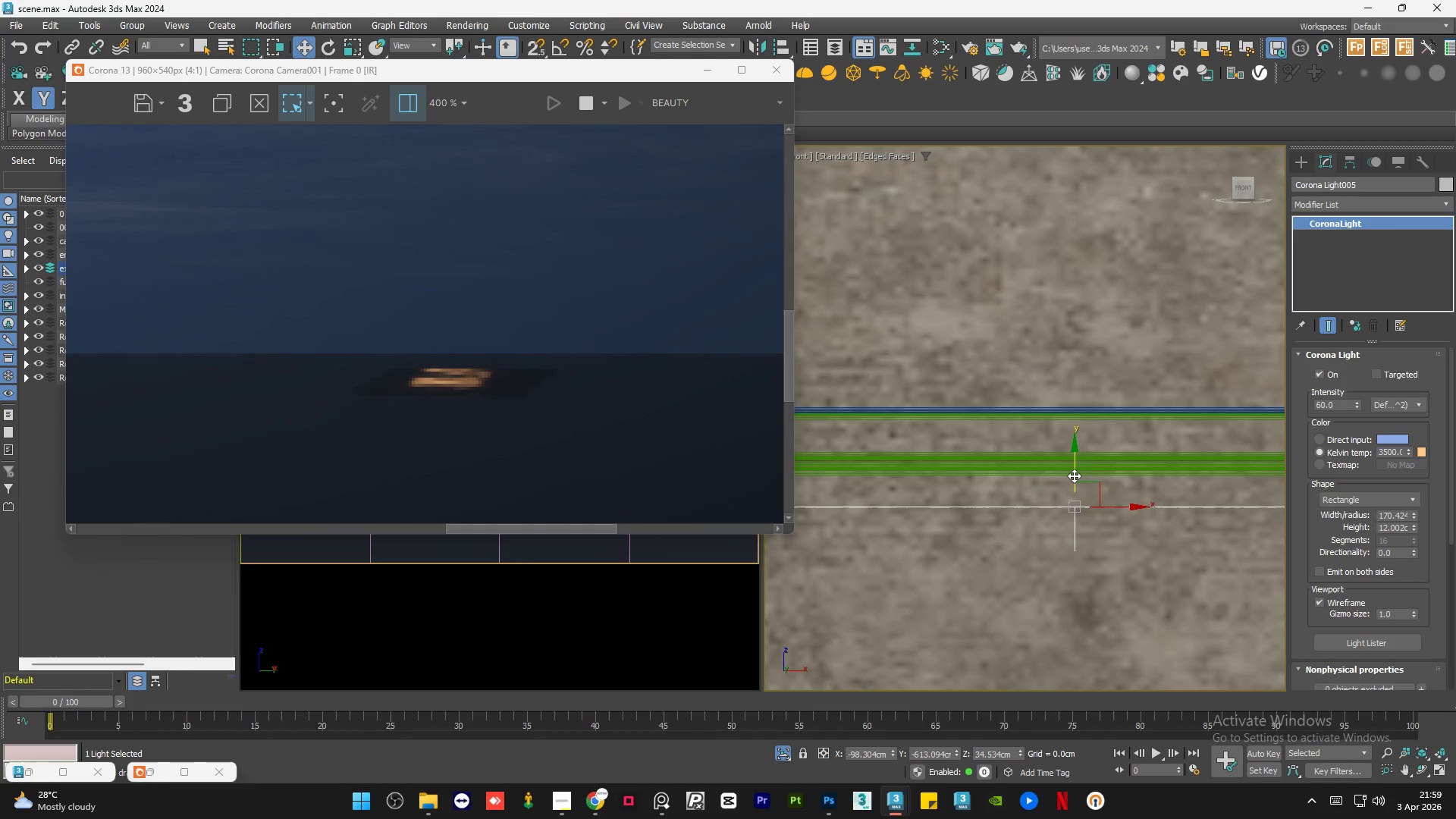 
left_click_drag(start_coordinate=[1074, 475], to_coordinate=[1094, 445])
 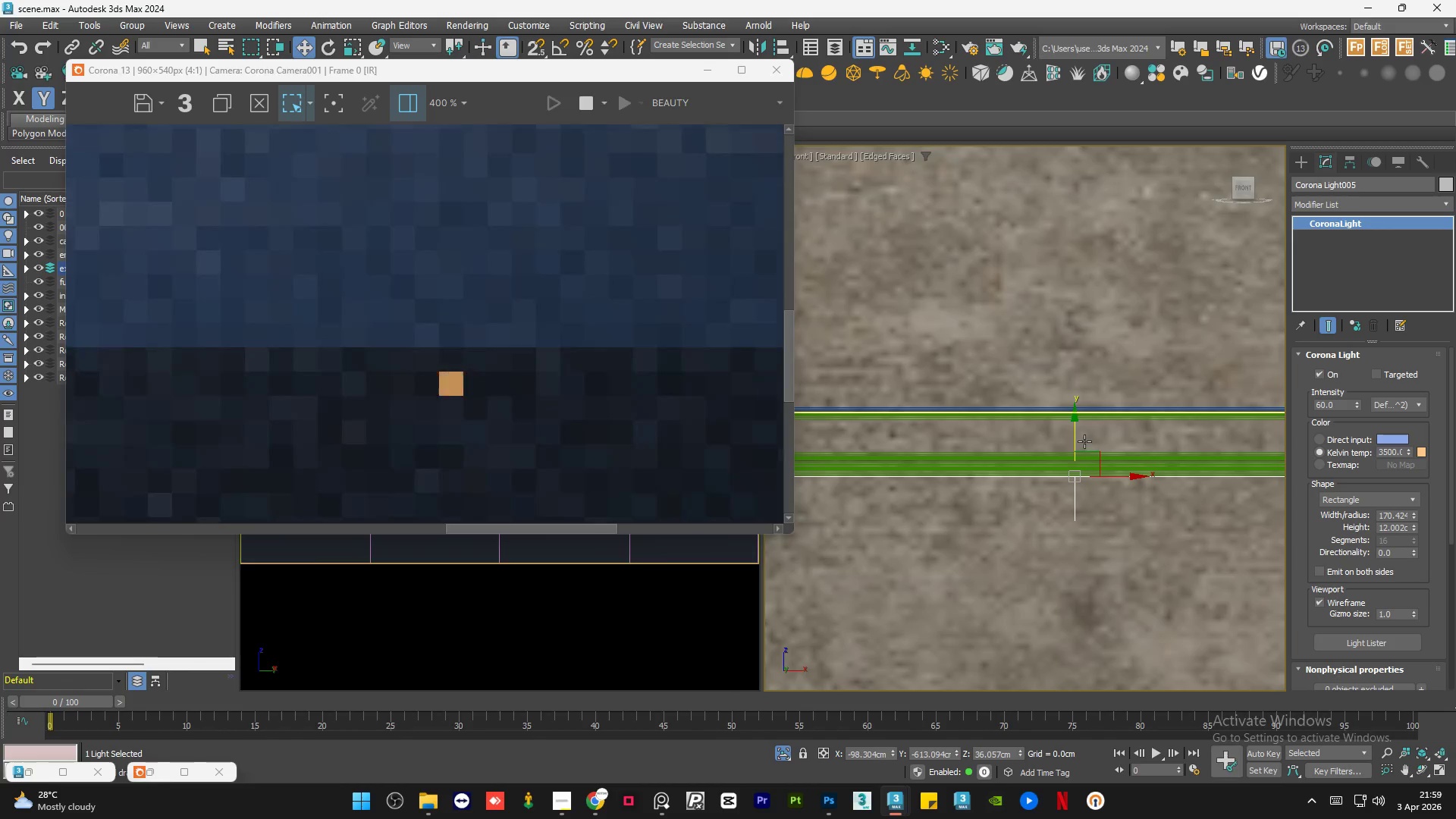 
scroll: coordinate [1083, 441], scroll_direction: down, amount: 3.0
 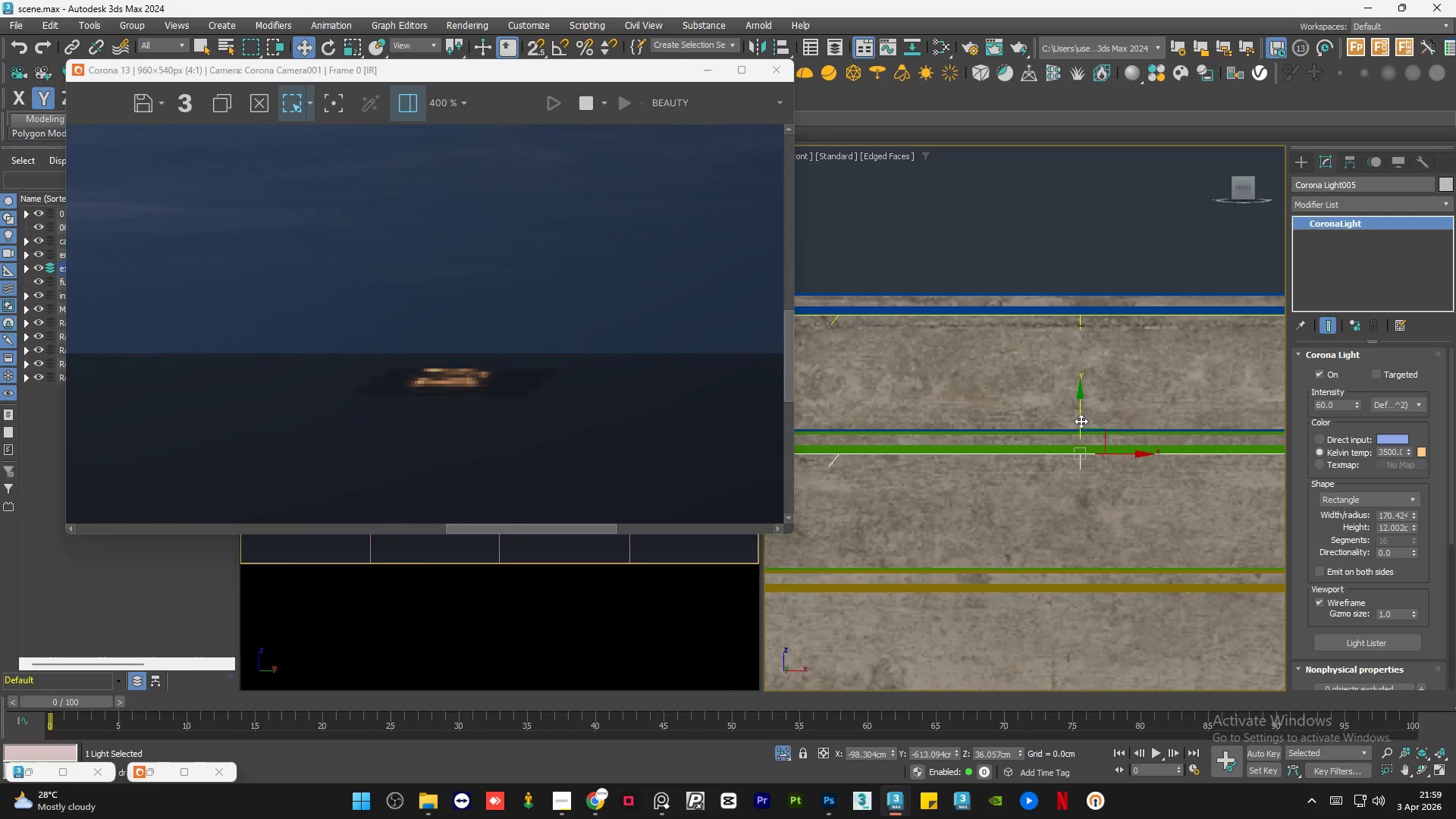 
hold_key(key=ShiftLeft, duration=1.53)
left_click_drag(start_coordinate=[1082, 416], to_coordinate=[1078, 606])
 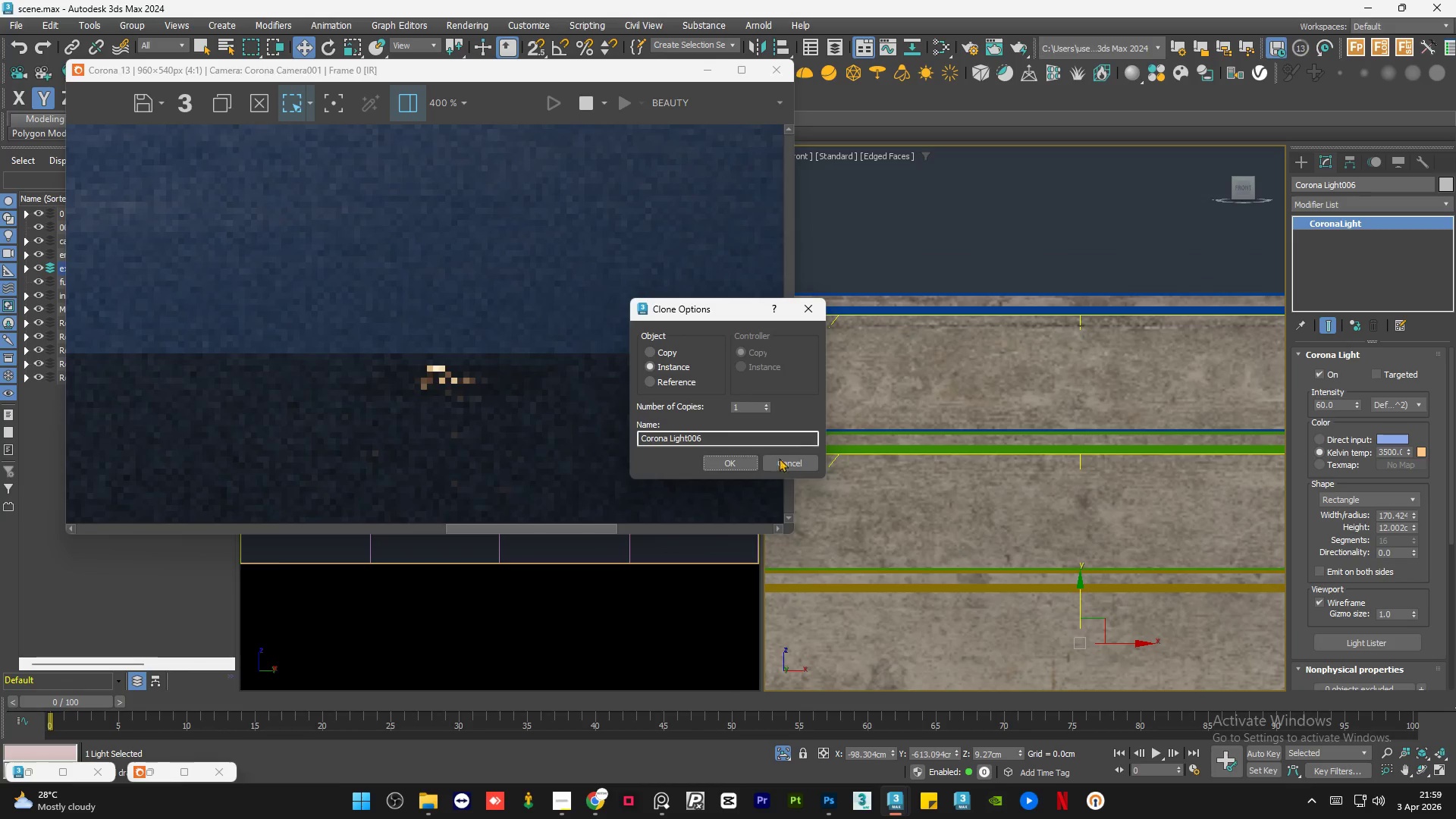 
hold_key(key=ShiftLeft, duration=0.98)
 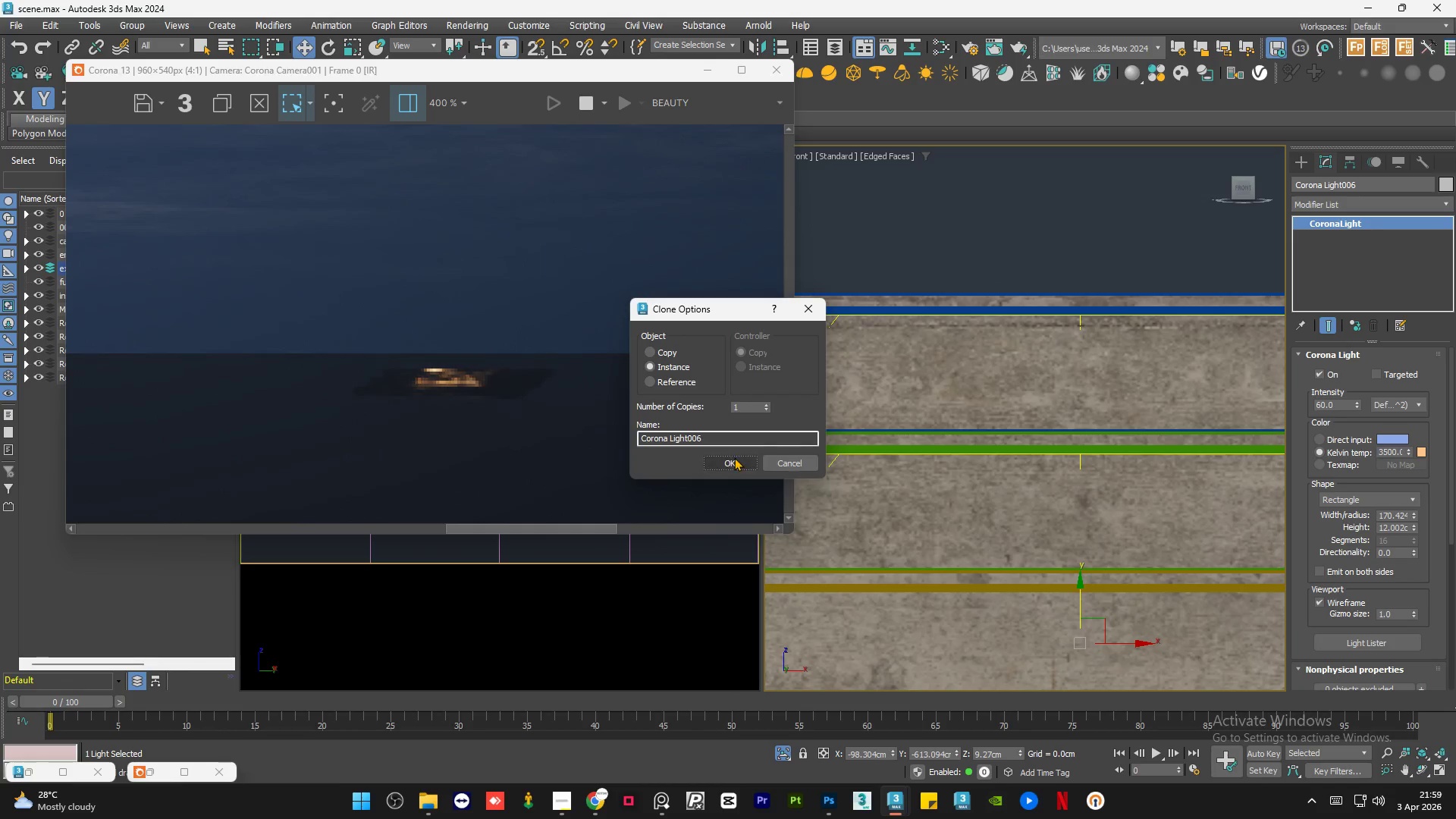 
left_click([735, 458])
 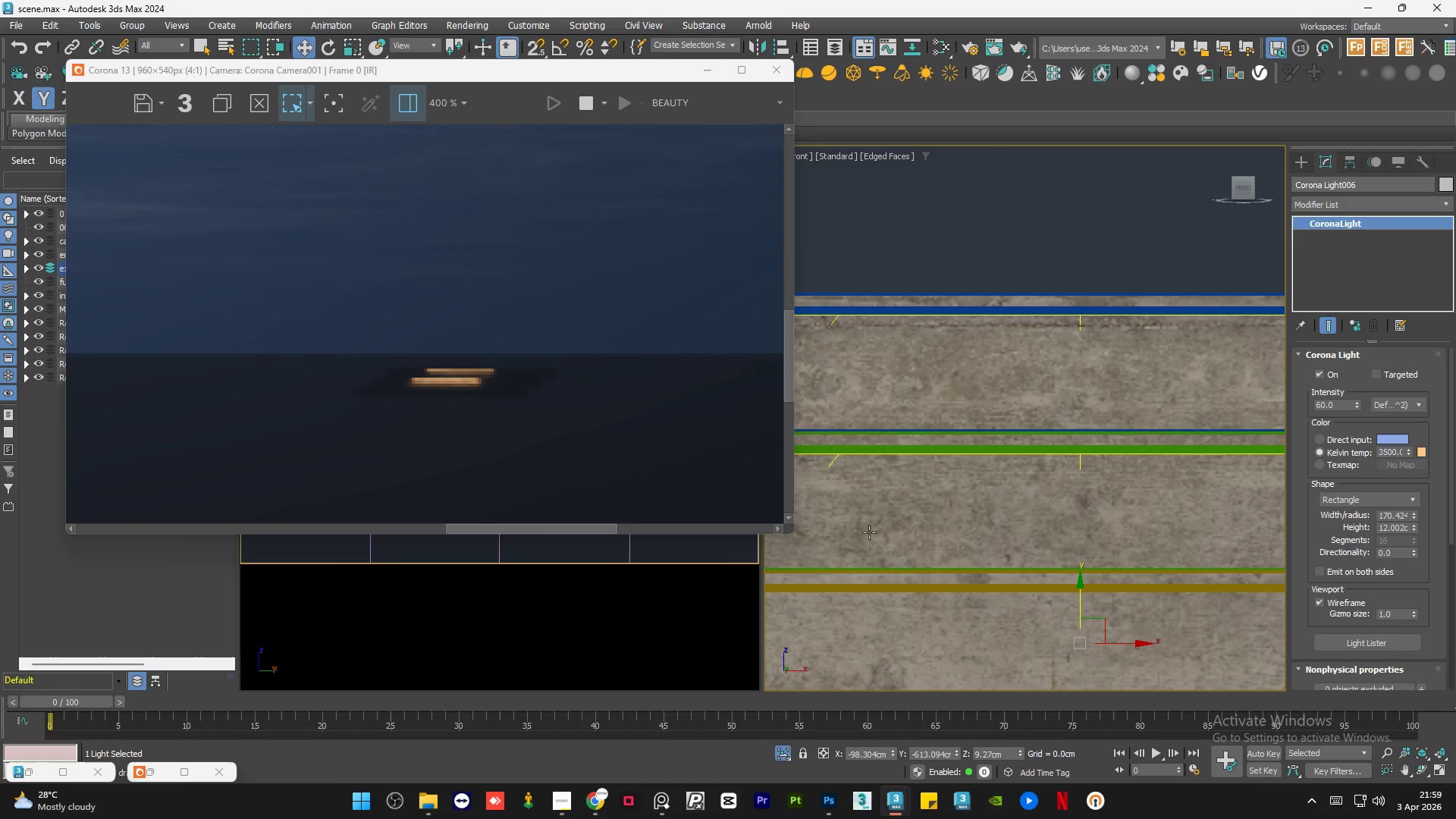 
hold_key(key=AltLeft, duration=1.44)
 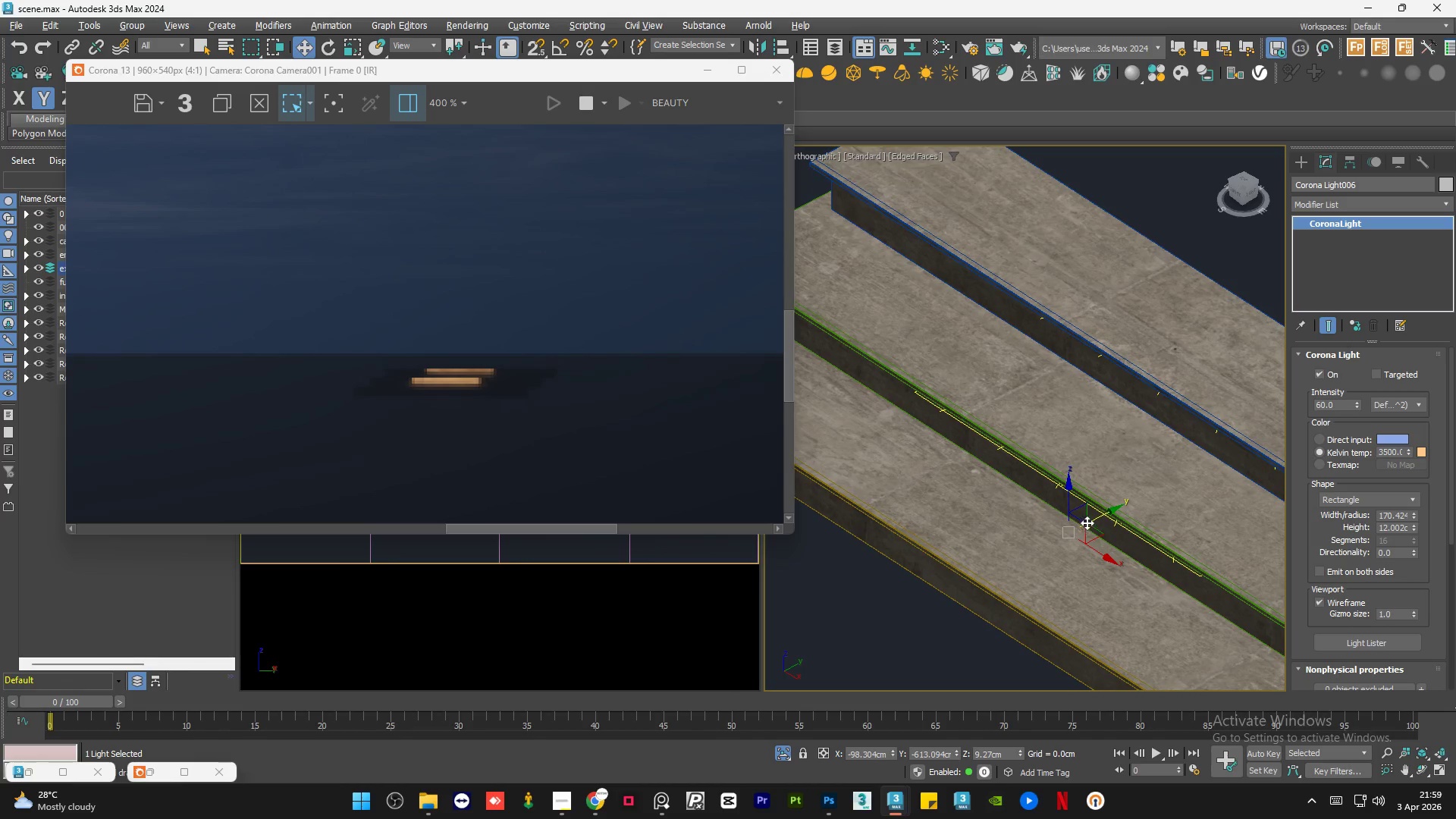 
scroll: coordinate [1060, 472], scroll_direction: down, amount: 3.0
 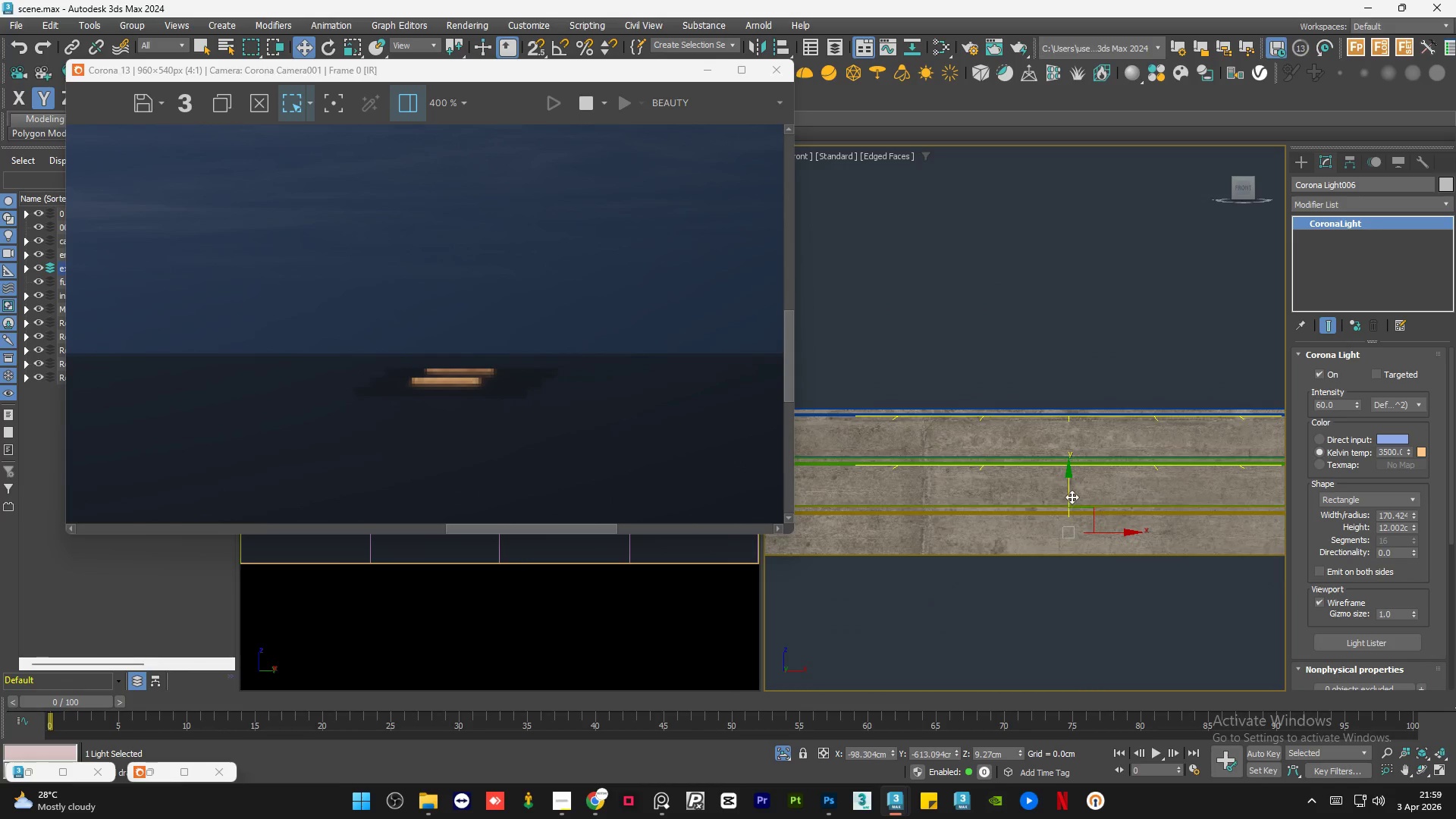 
left_click_drag(start_coordinate=[1093, 518], to_coordinate=[990, 559])
 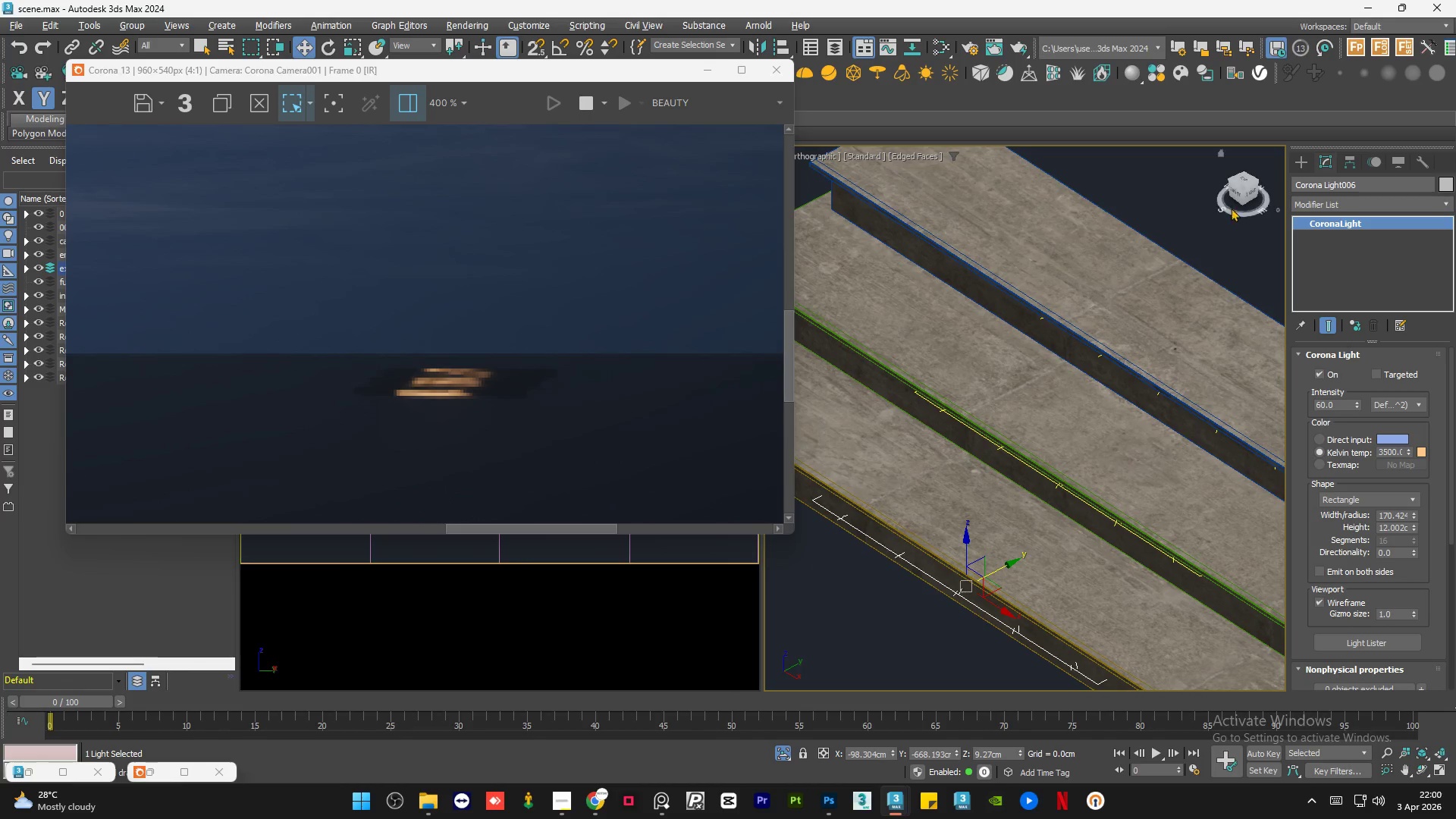 
left_click([1233, 193])
 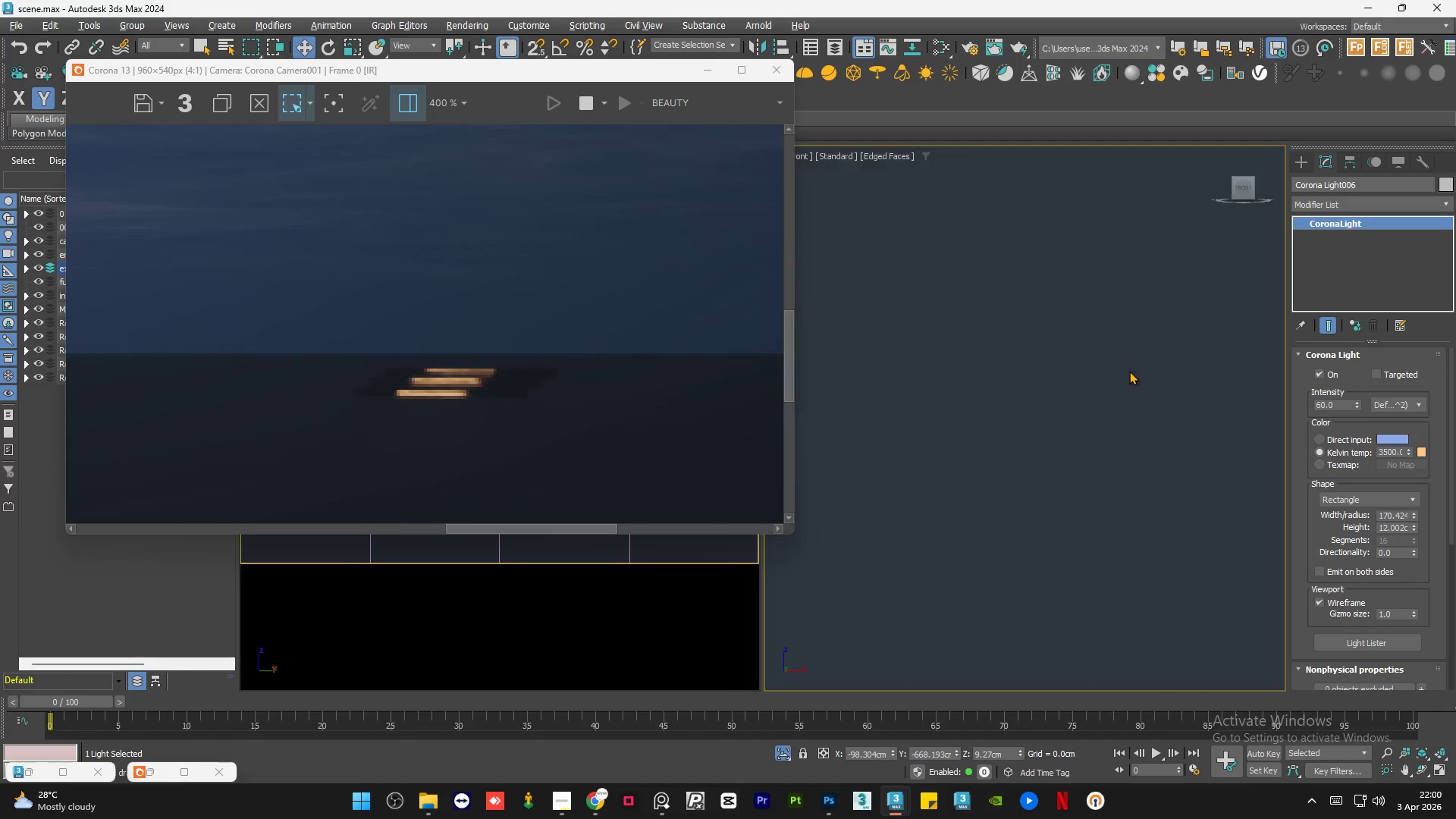 
key(Z)
 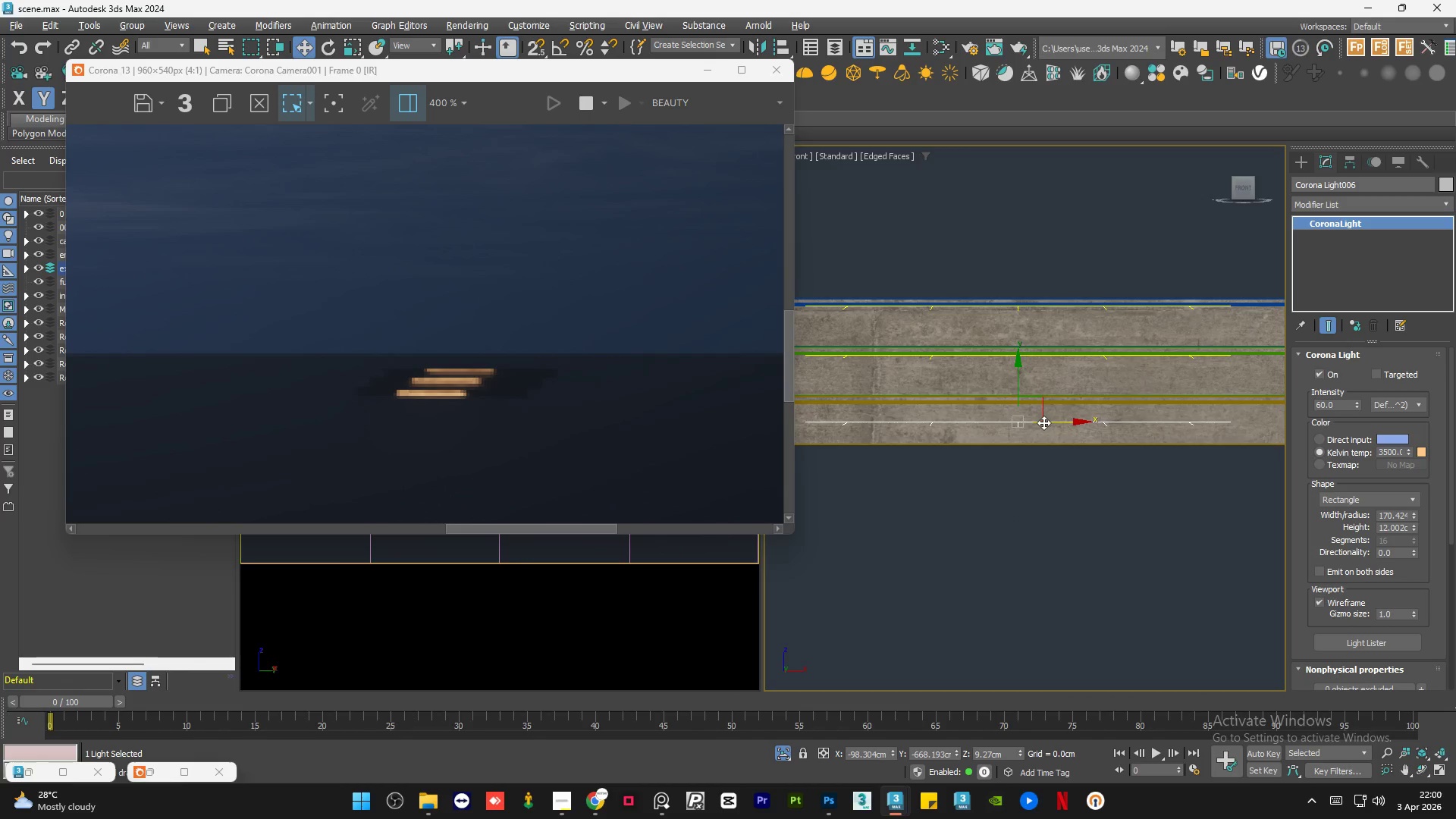 
scroll: coordinate [1015, 405], scroll_direction: up, amount: 6.0
 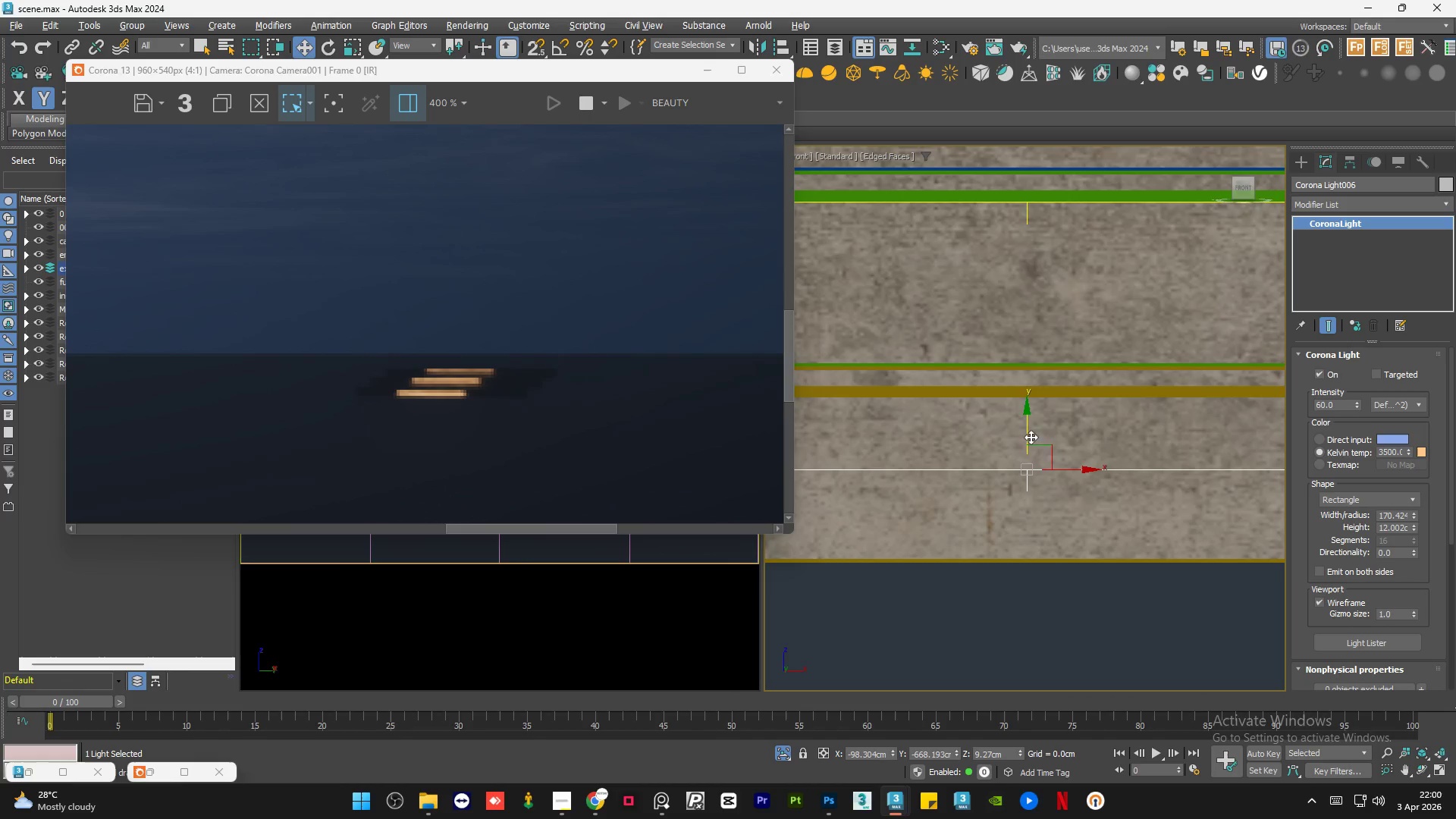 
left_click_drag(start_coordinate=[1027, 432], to_coordinate=[1043, 366])
 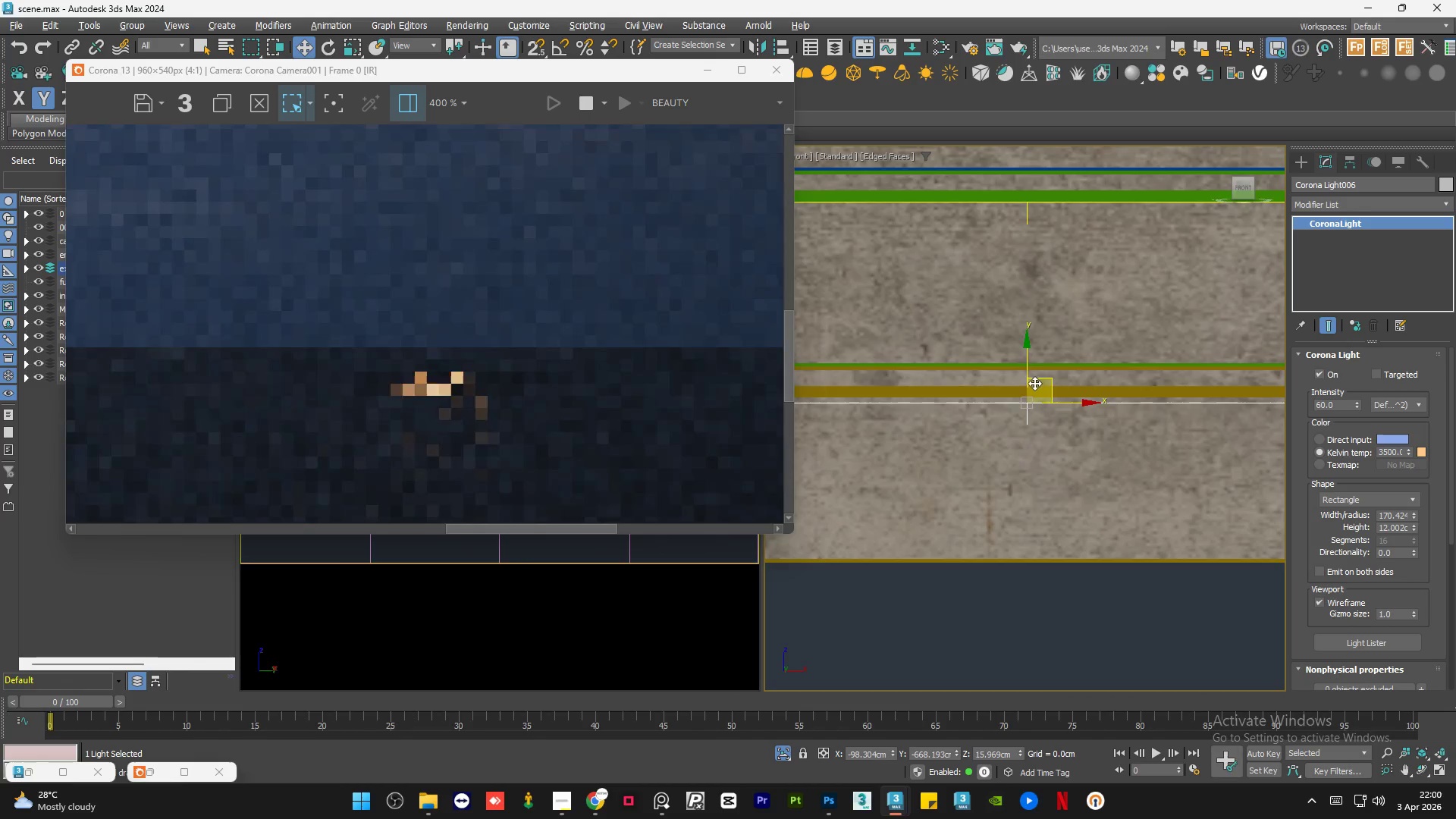 
scroll: coordinate [1032, 384], scroll_direction: up, amount: 4.0
 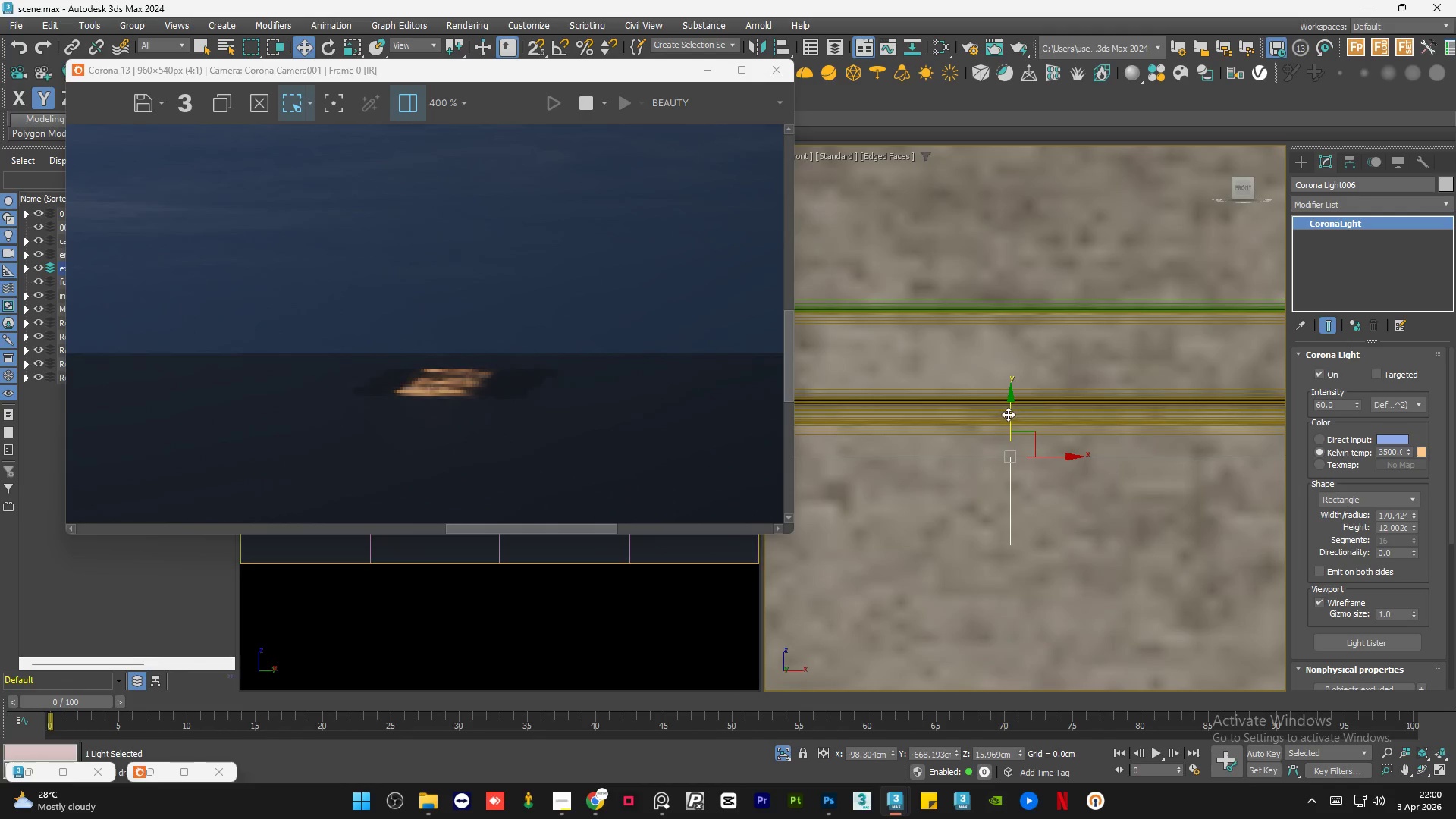 
left_click_drag(start_coordinate=[1008, 414], to_coordinate=[1031, 395])
 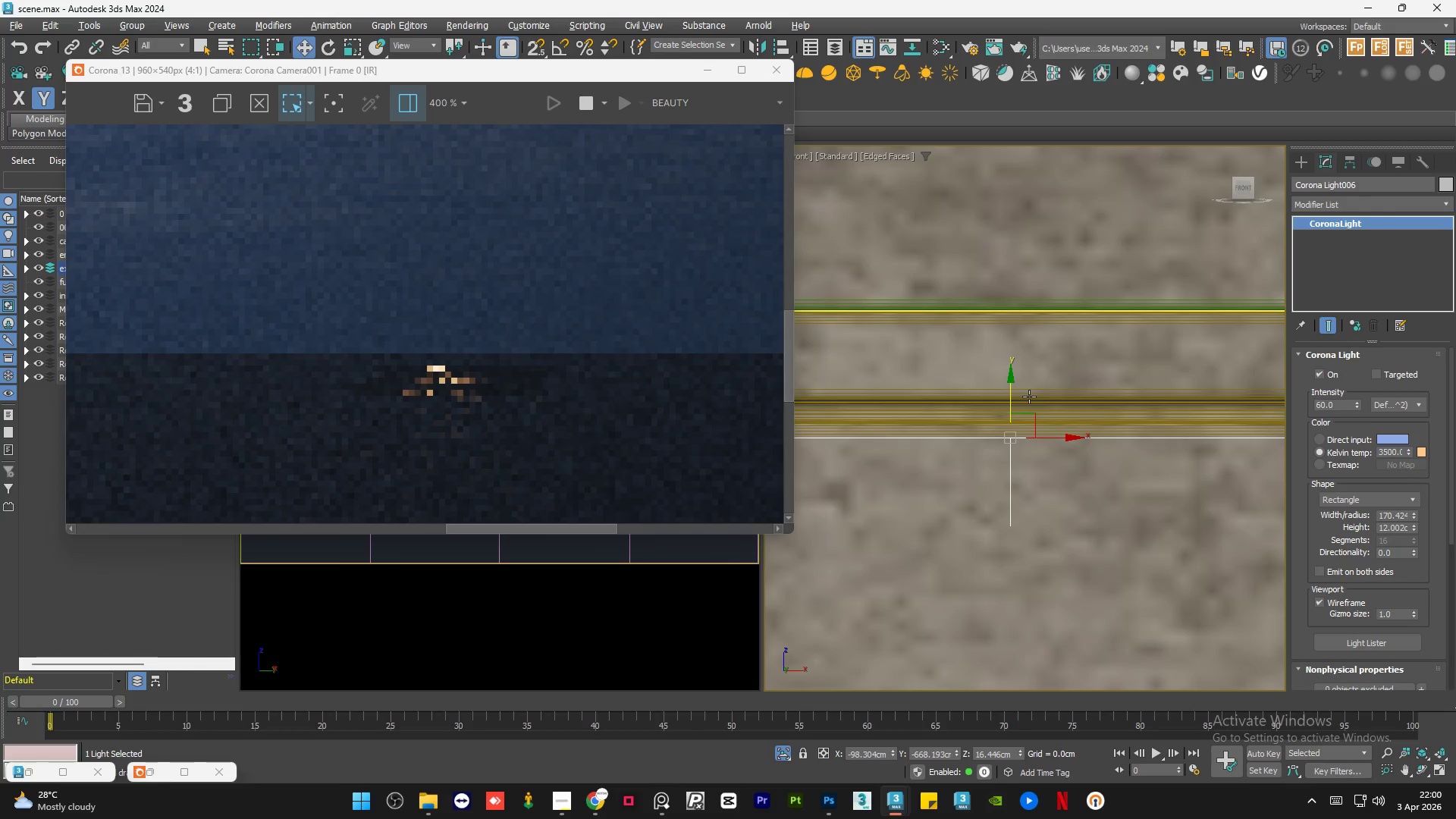 
scroll: coordinate [1028, 401], scroll_direction: down, amount: 7.0
 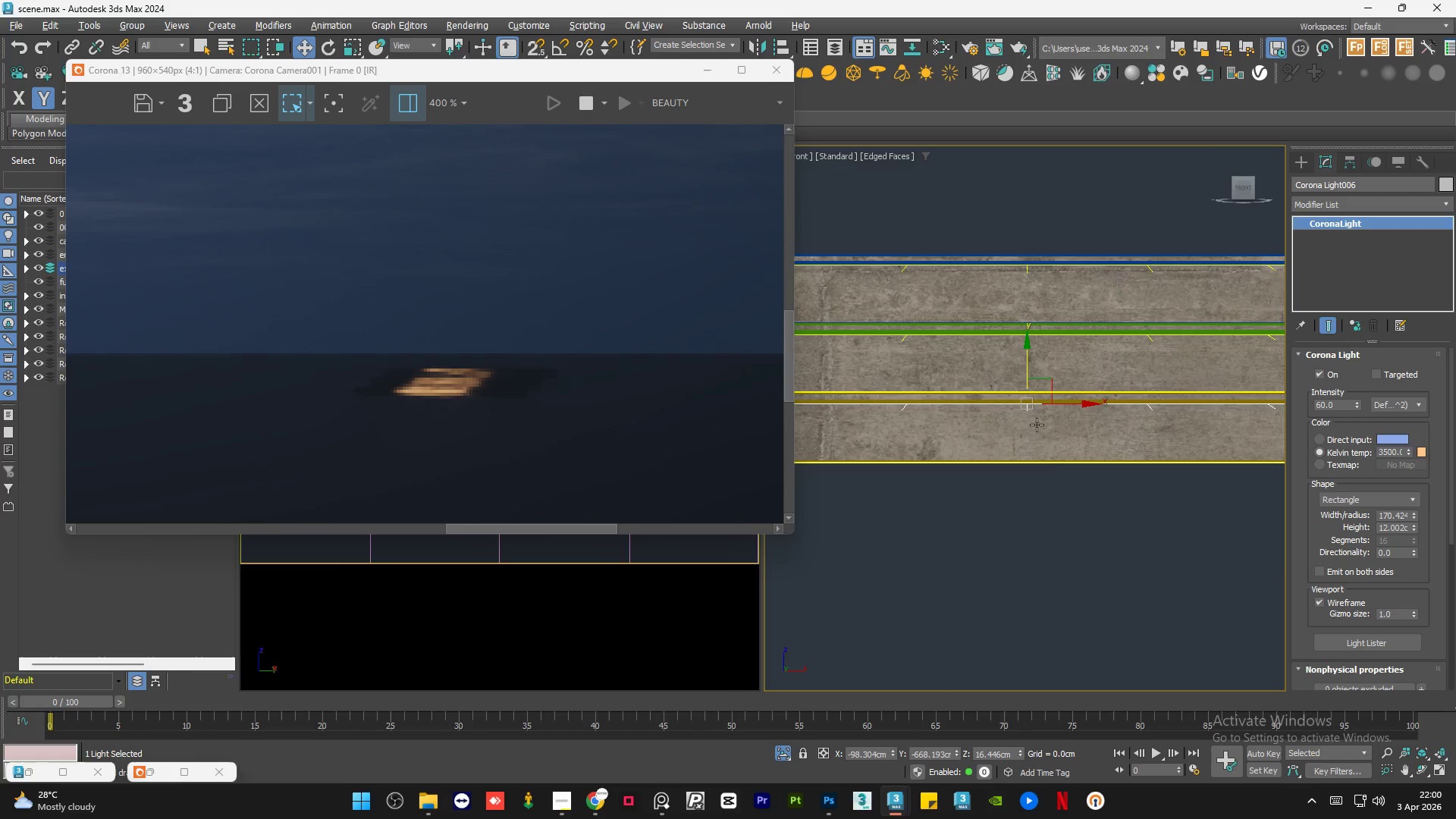 
hold_key(key=AltLeft, duration=1.5)
 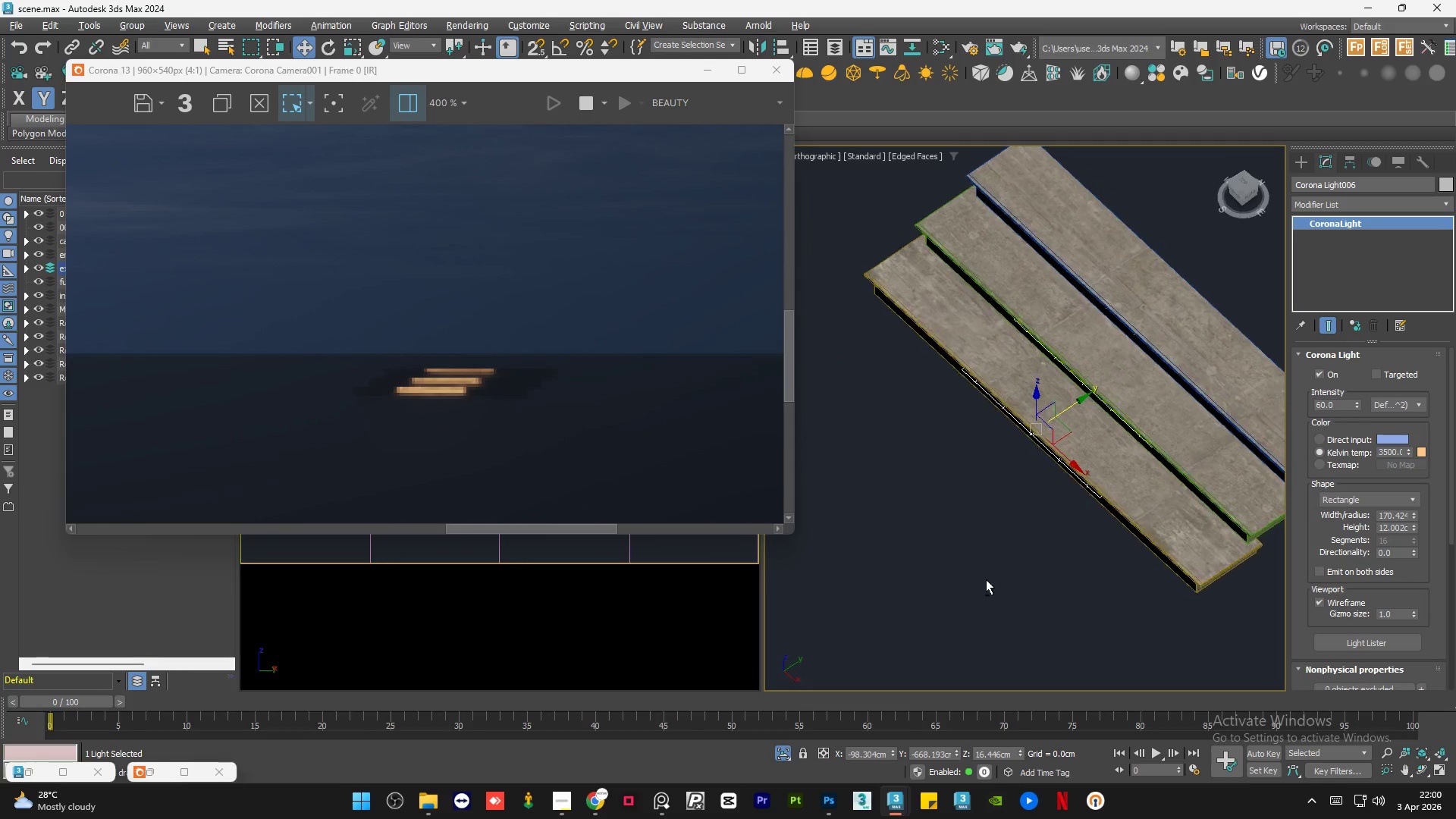 
scroll: coordinate [1042, 447], scroll_direction: down, amount: 3.0
 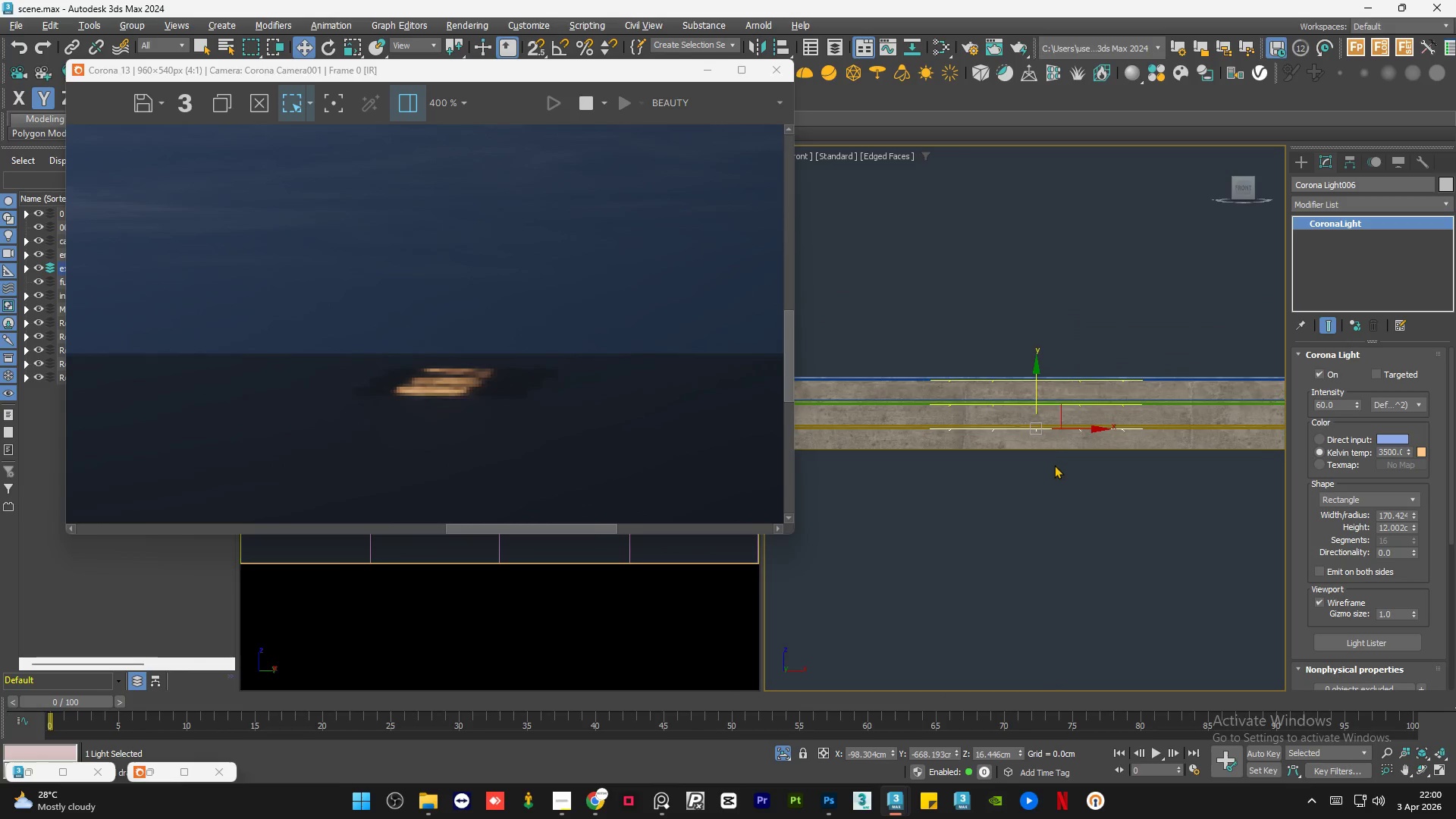 
hold_key(key=AltLeft, duration=1.09)
scroll: coordinate [930, 297], scroll_direction: up, amount: 7.0
 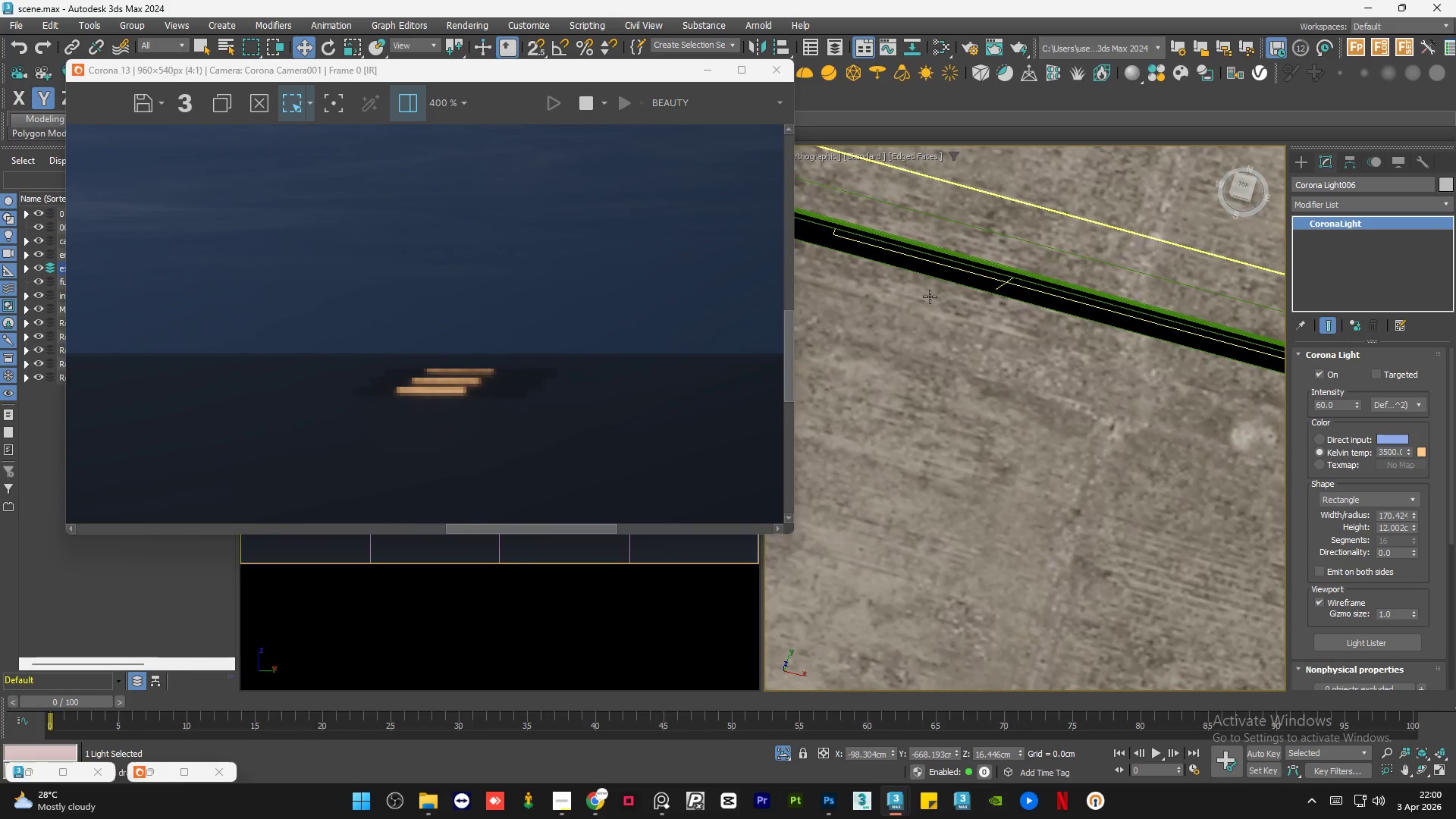 
scroll: coordinate [930, 300], scroll_direction: down, amount: 6.0
 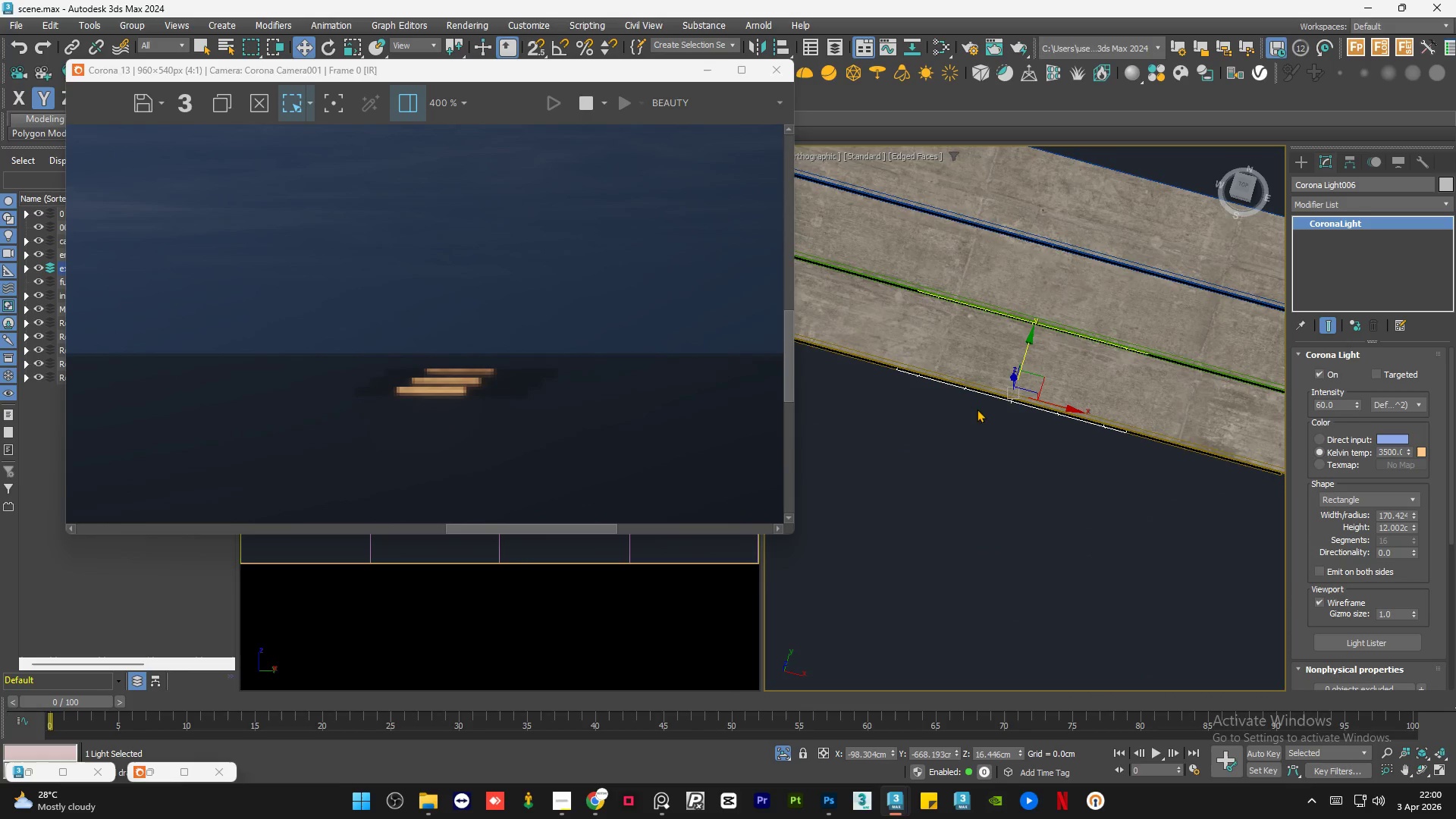 
scroll: coordinate [1011, 407], scroll_direction: up, amount: 6.0
 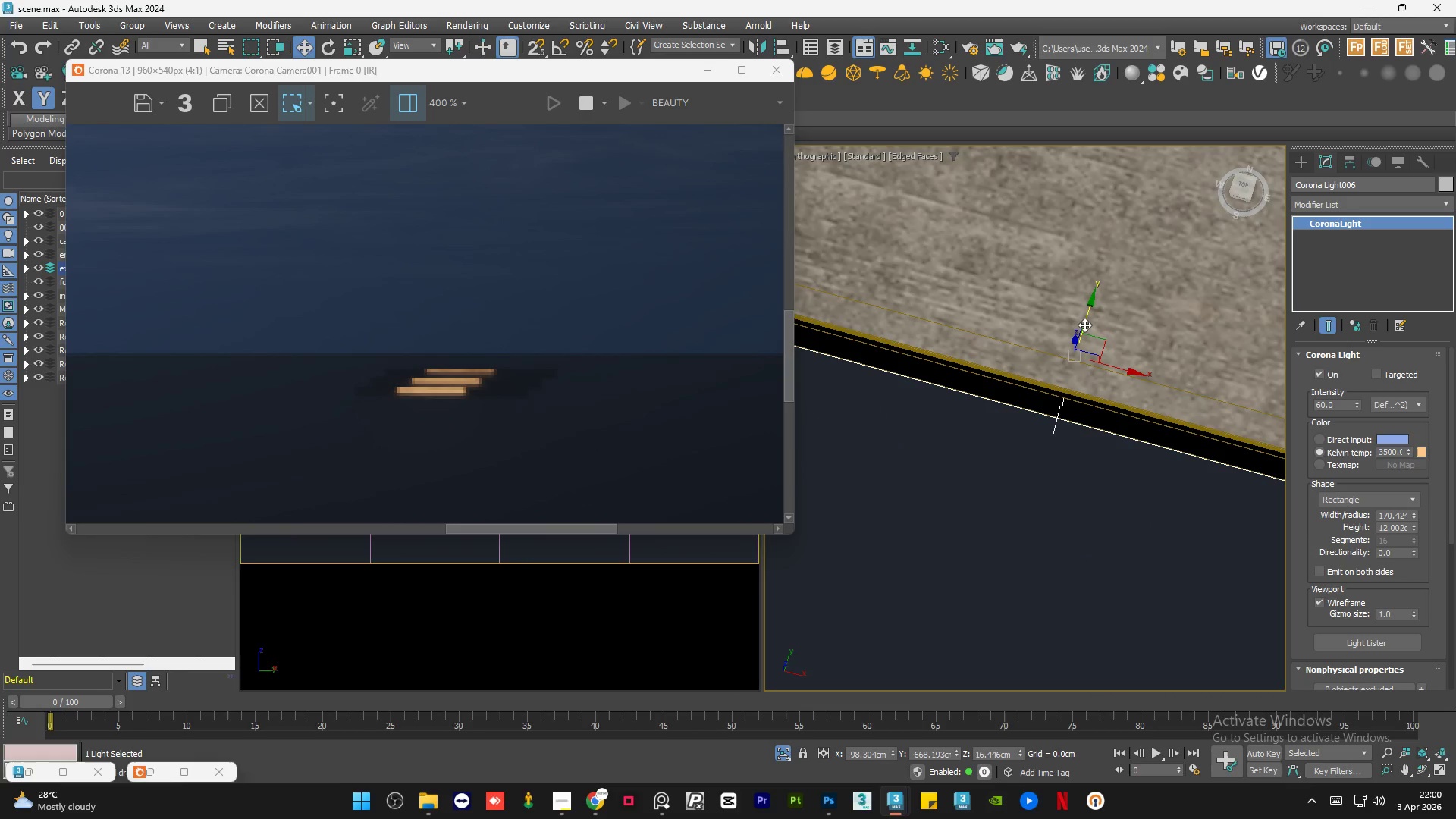 
left_click_drag(start_coordinate=[1084, 322], to_coordinate=[1104, 307])
 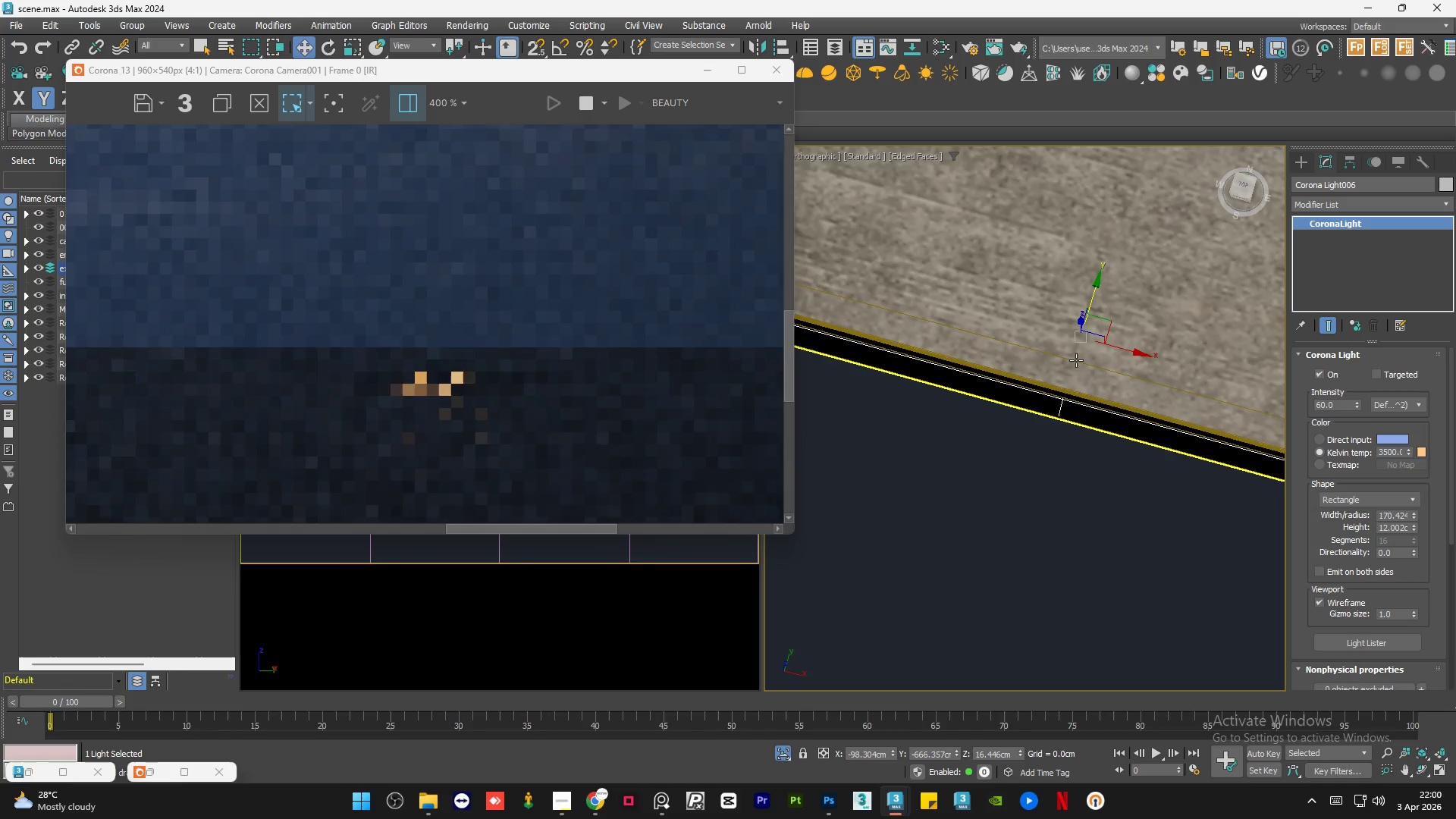 
scroll: coordinate [1065, 381], scroll_direction: down, amount: 6.0
 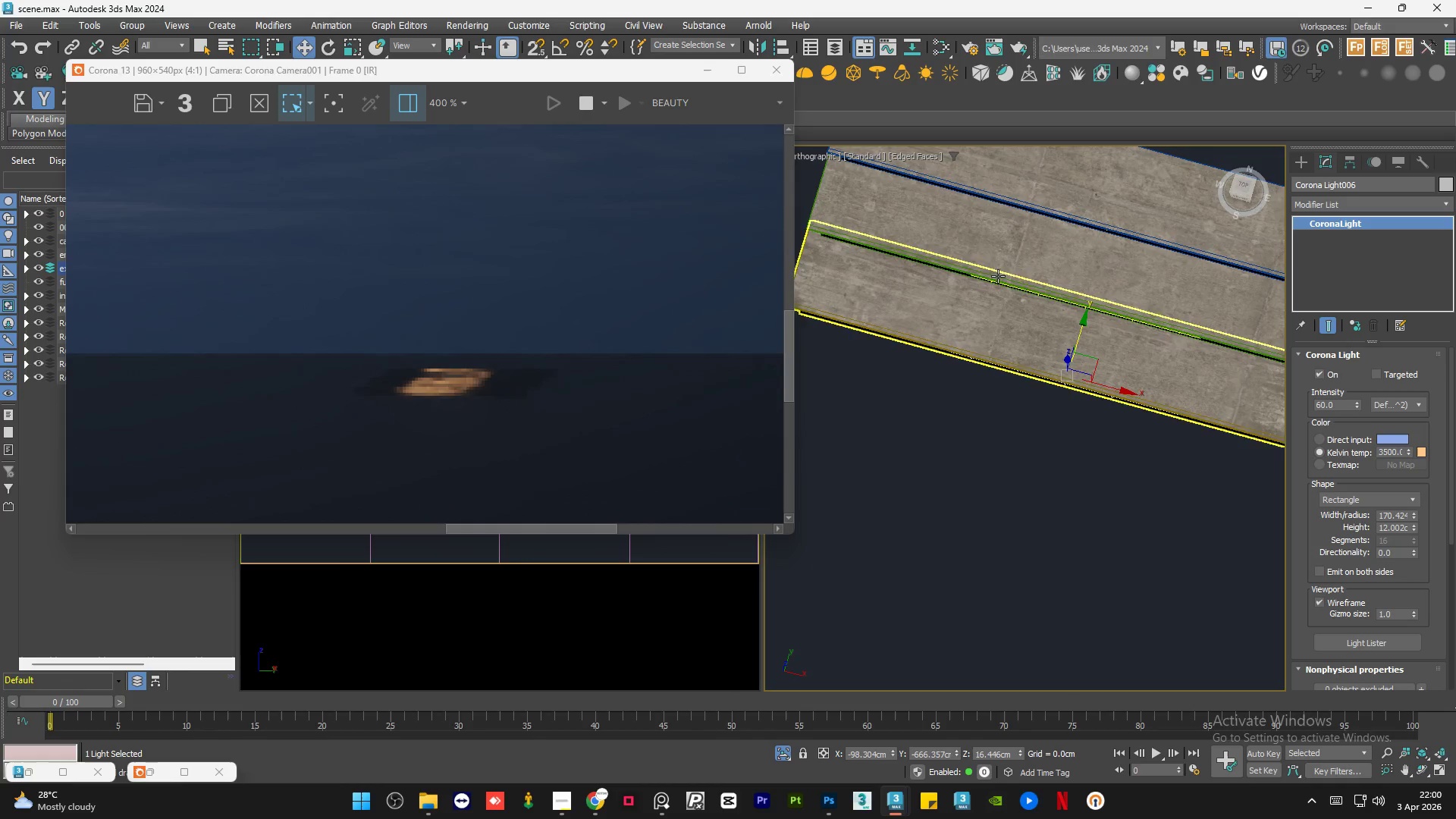 
scroll: coordinate [972, 286], scroll_direction: up, amount: 7.0
 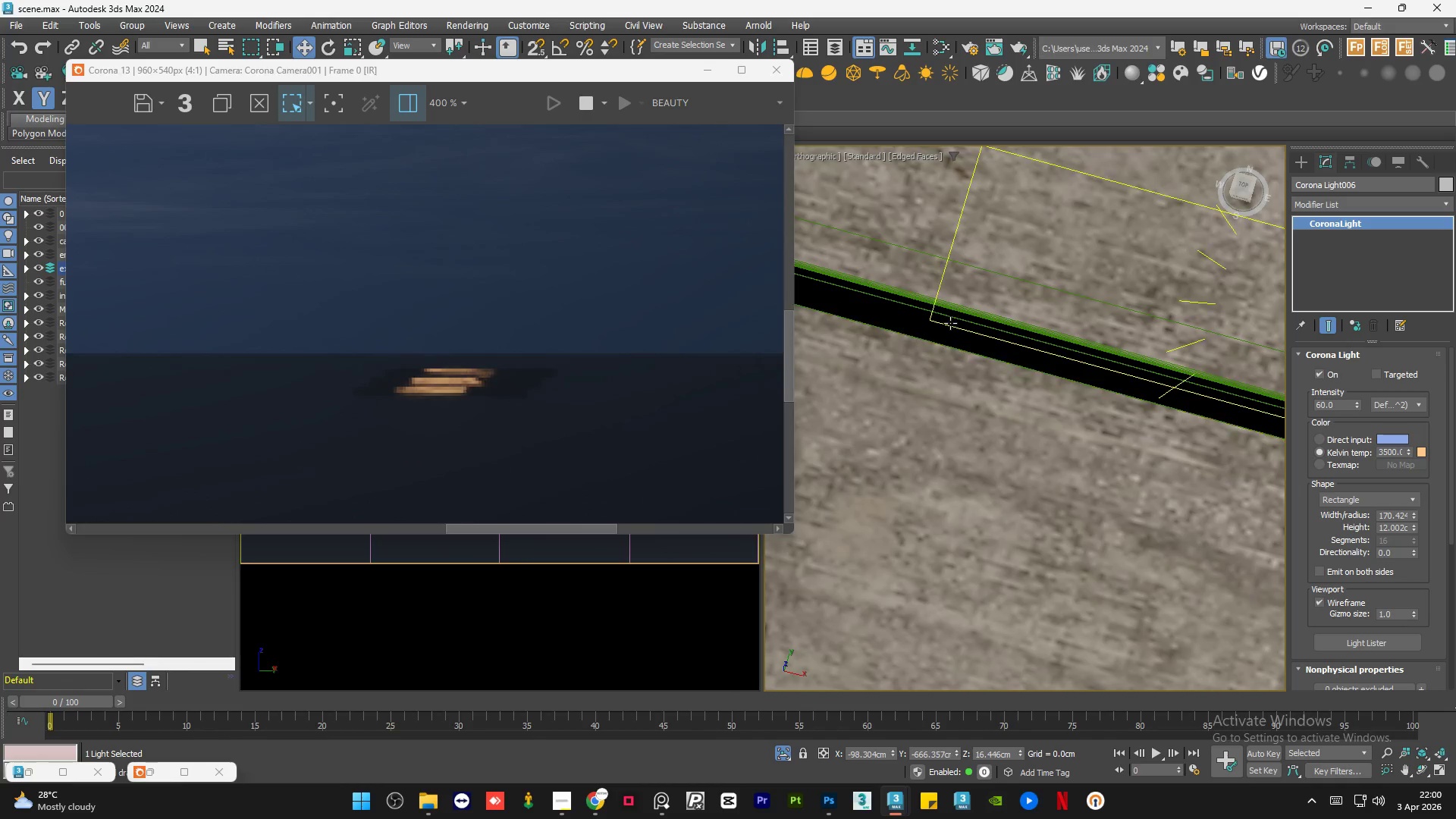 
left_click([950, 324])
 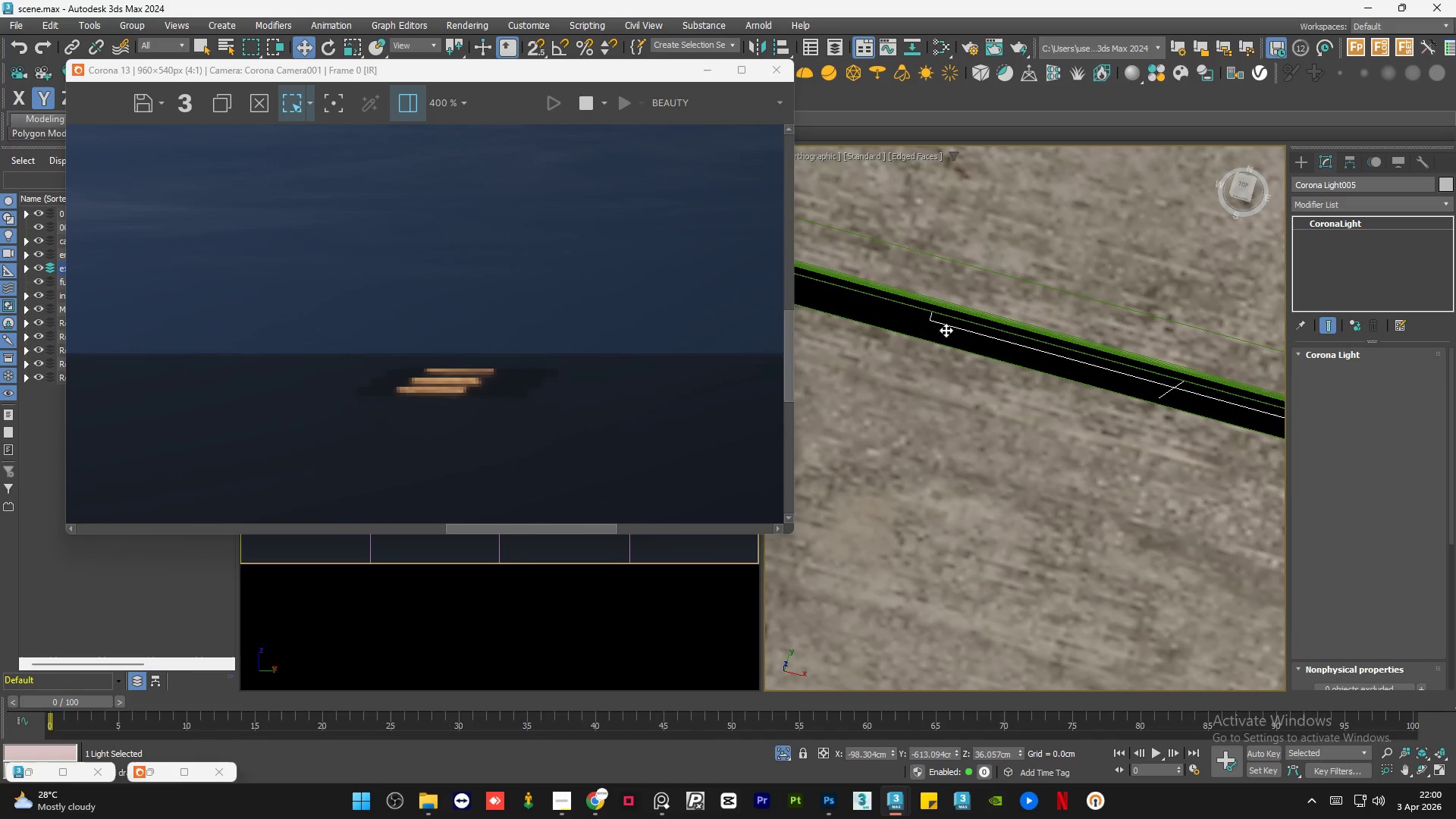 
scroll: coordinate [925, 353], scroll_direction: down, amount: 5.0
 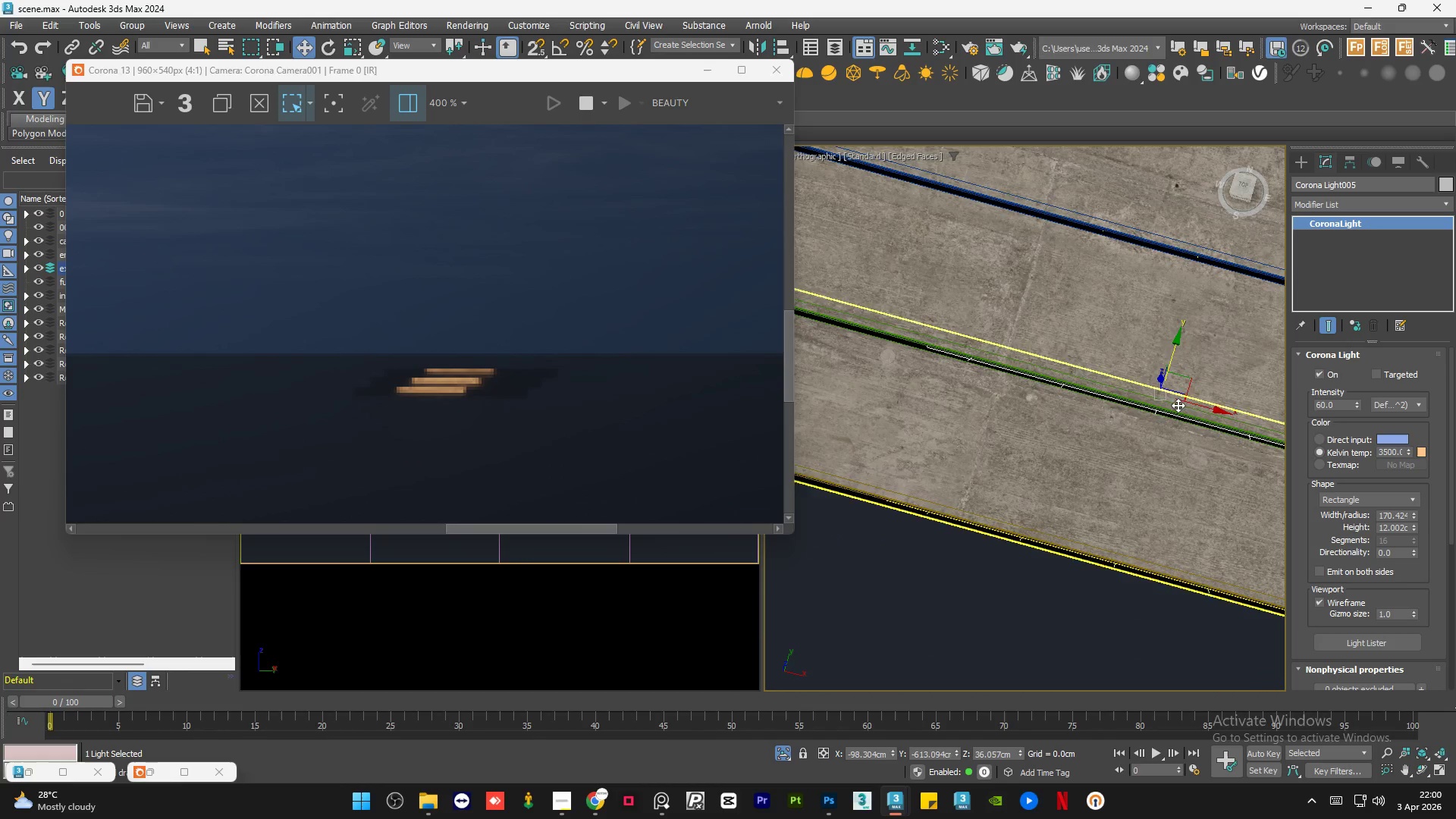 
scroll: coordinate [1100, 357], scroll_direction: up, amount: 5.0
 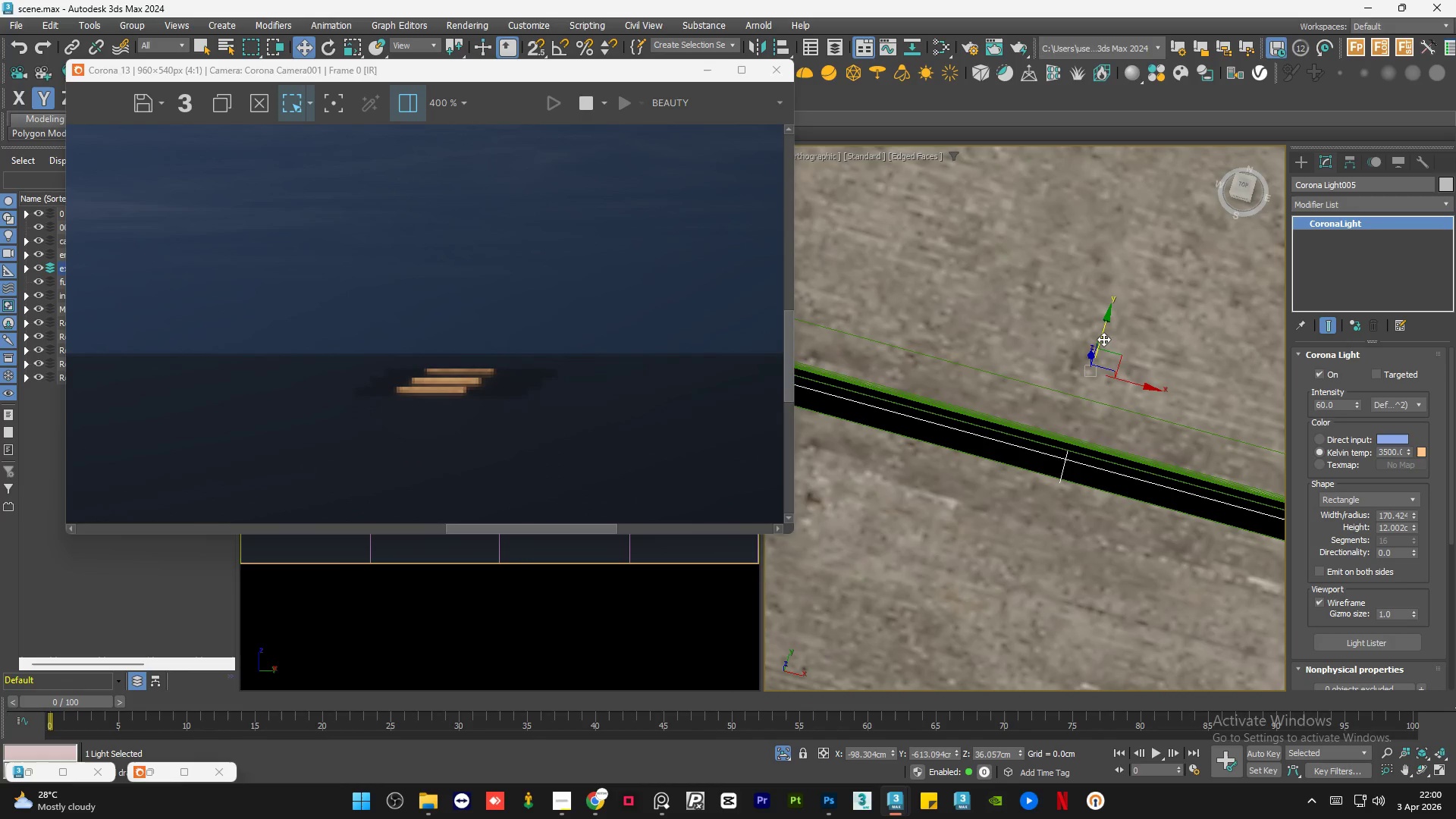 
left_click_drag(start_coordinate=[1103, 337], to_coordinate=[1109, 333])
 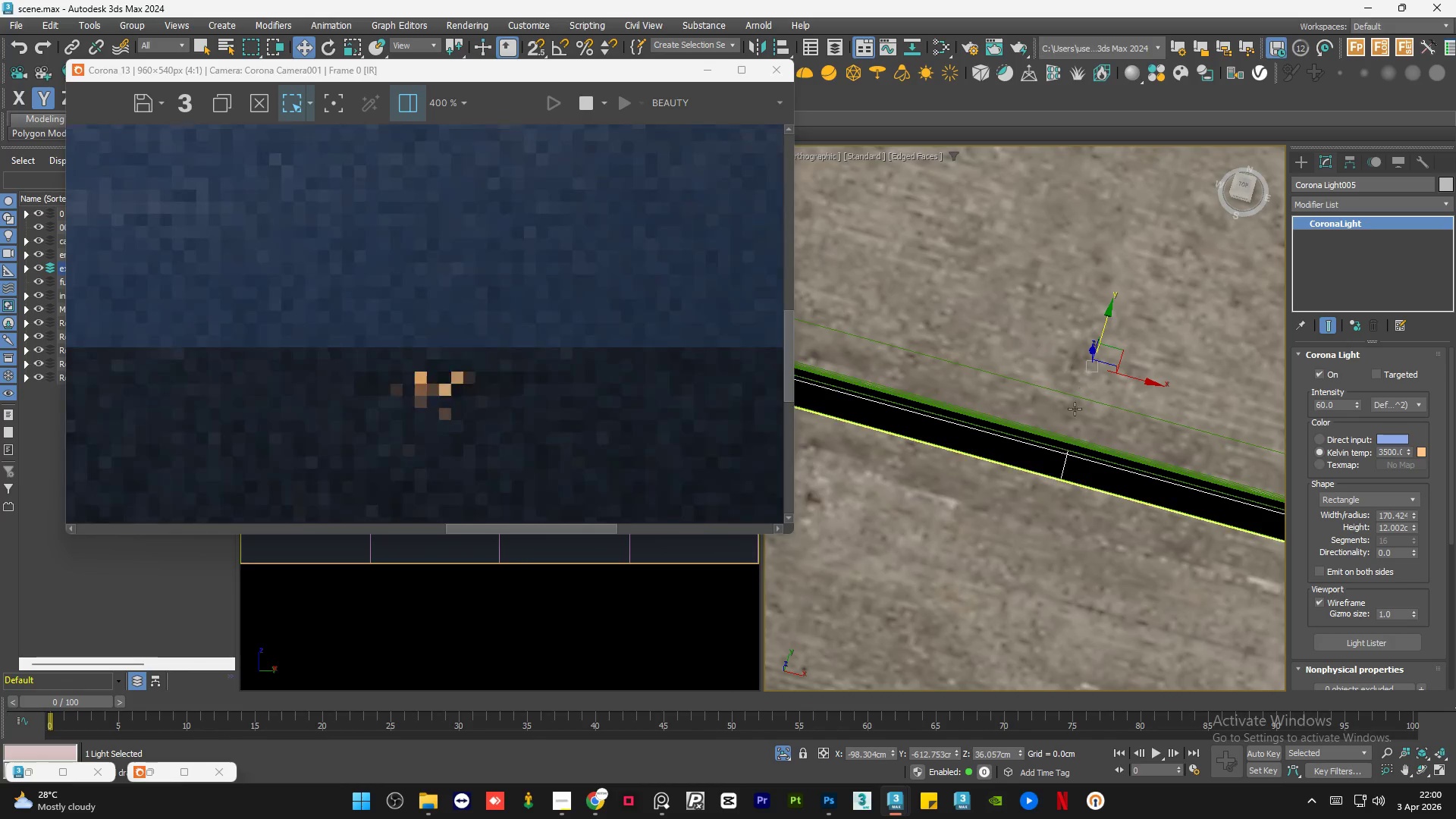 
scroll: coordinate [1068, 433], scroll_direction: down, amount: 4.0
 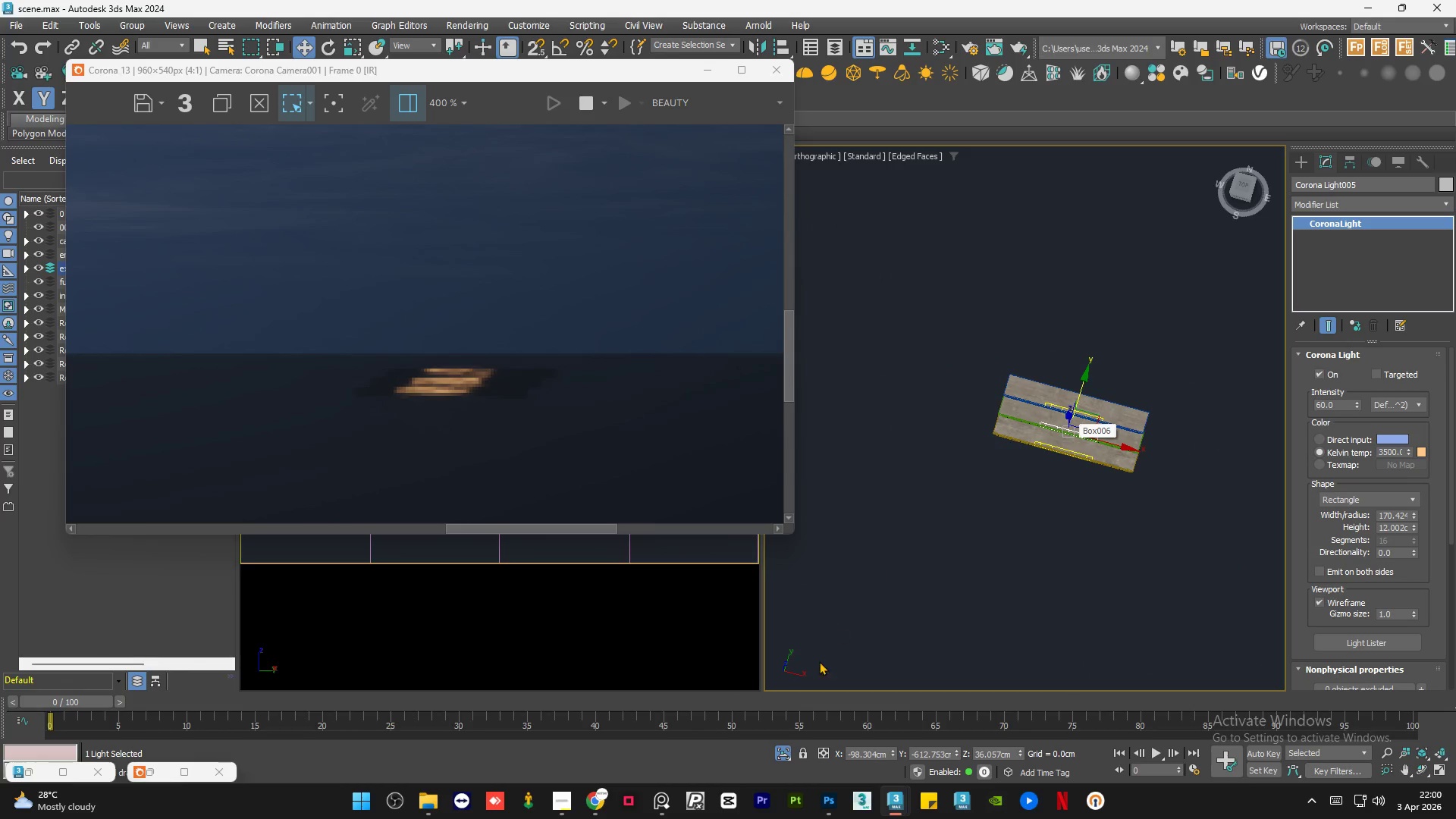 
left_click([783, 754])
 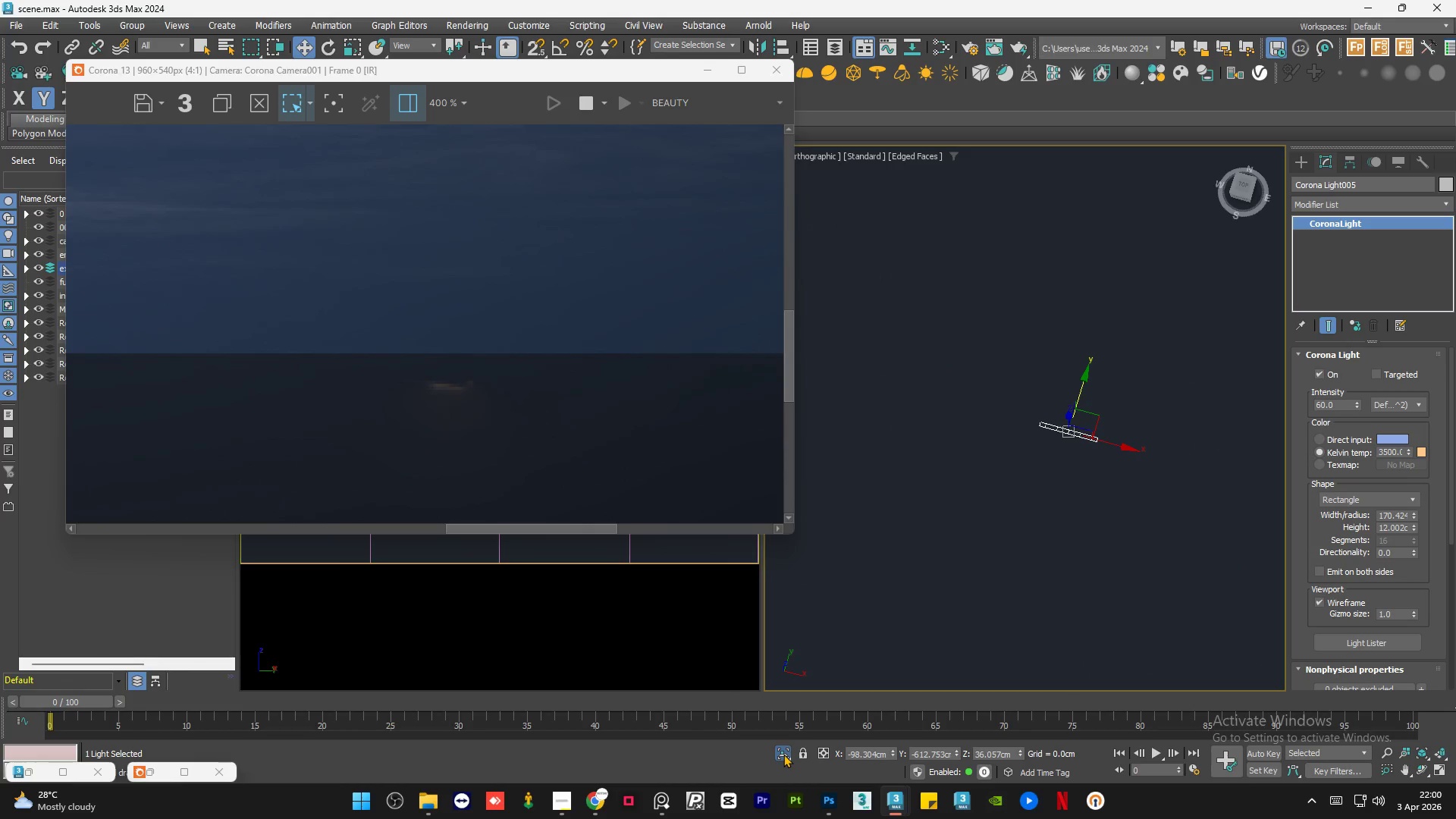 
left_click([783, 754])
 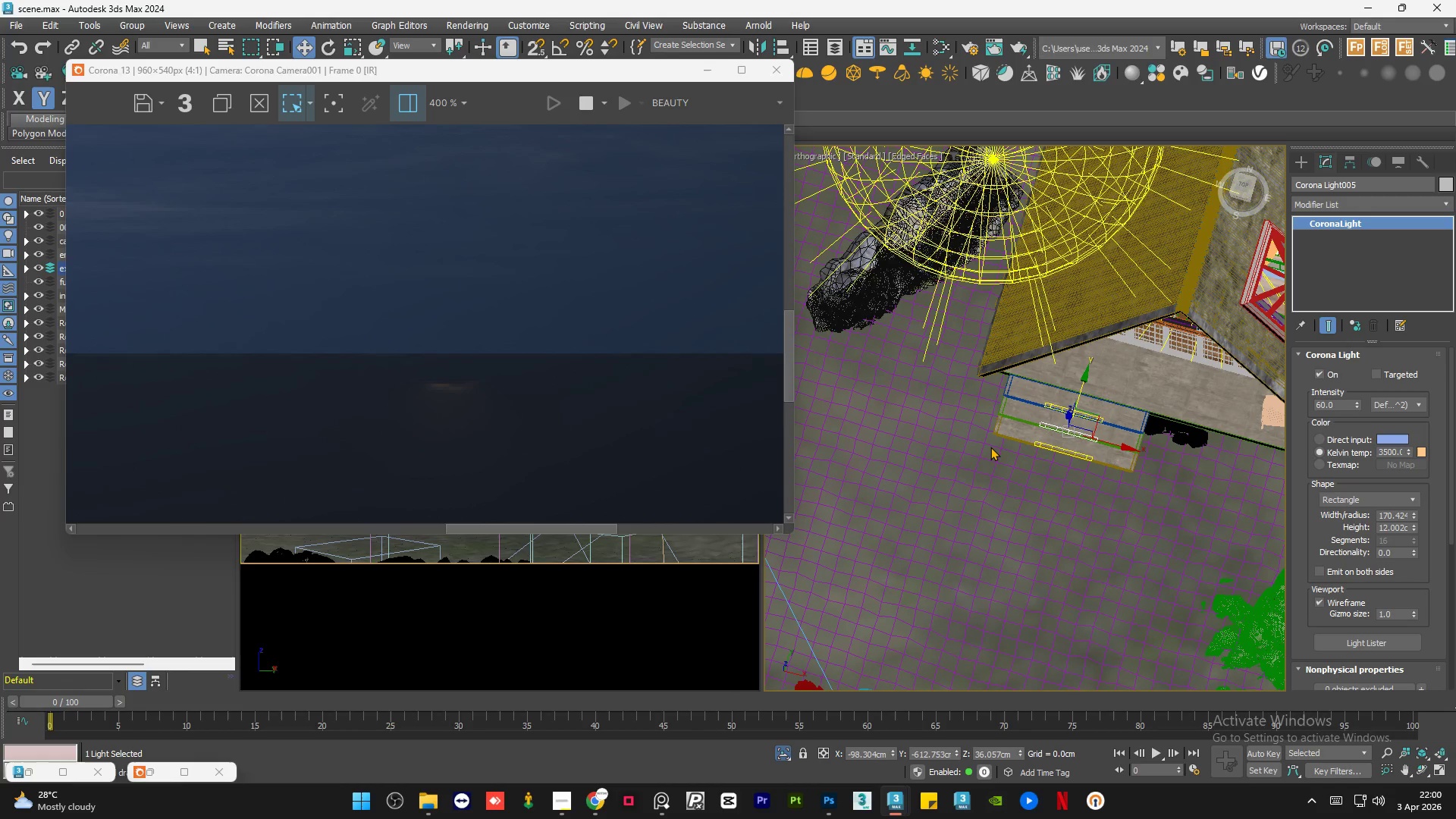 
scroll: coordinate [990, 447], scroll_direction: down, amount: 4.0
 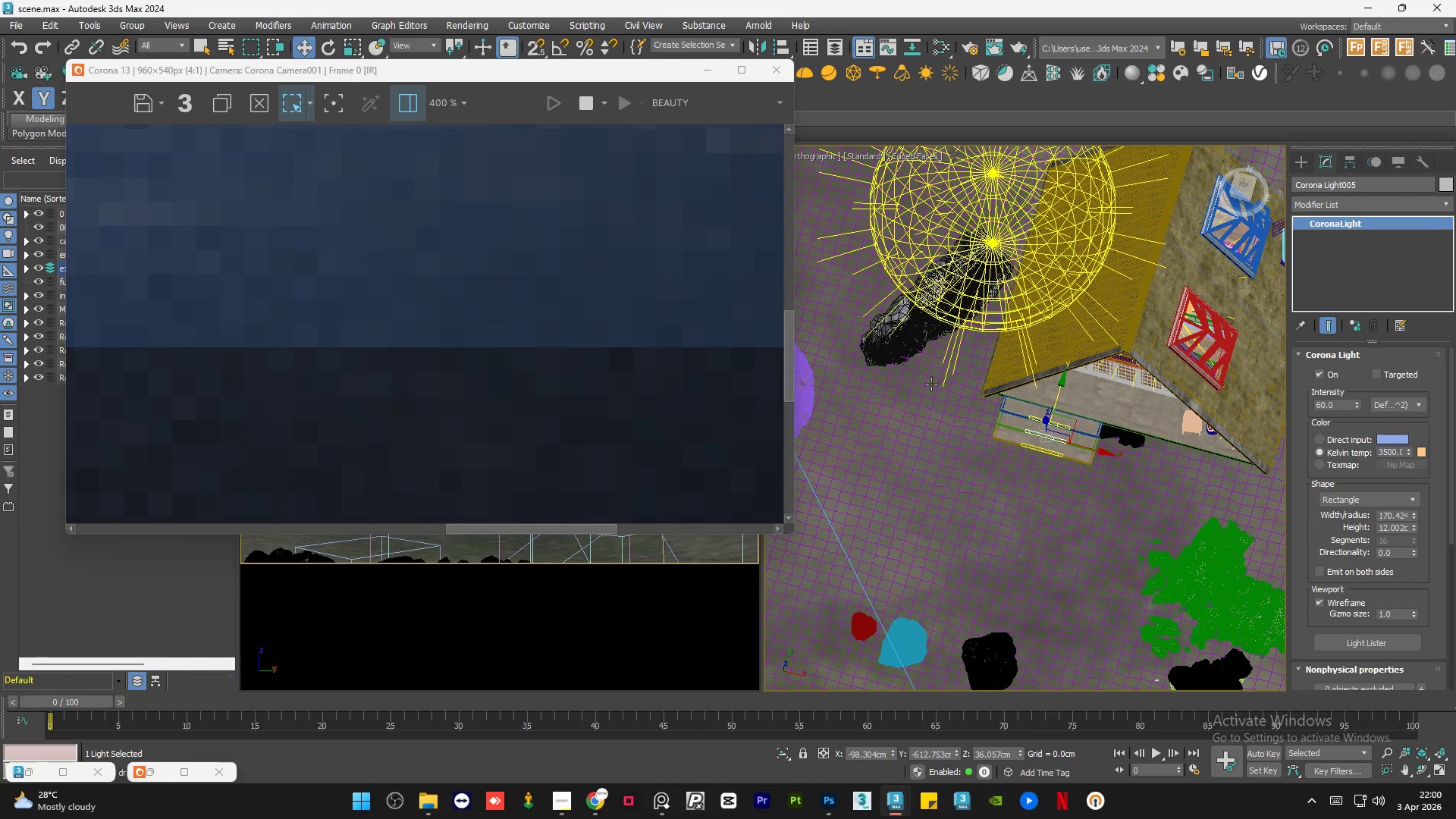 
left_click([708, 64])
 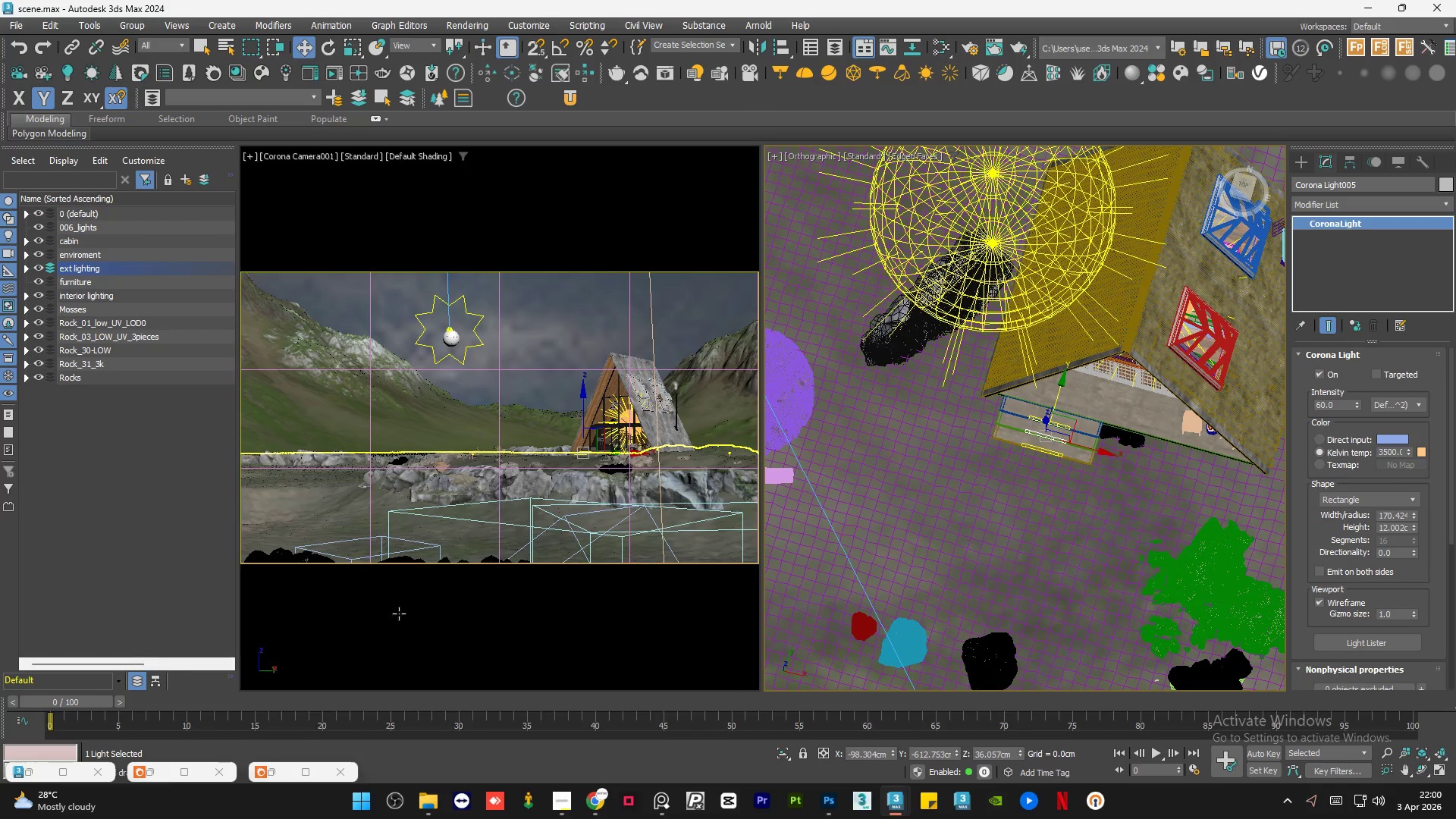 
left_click([281, 770])
 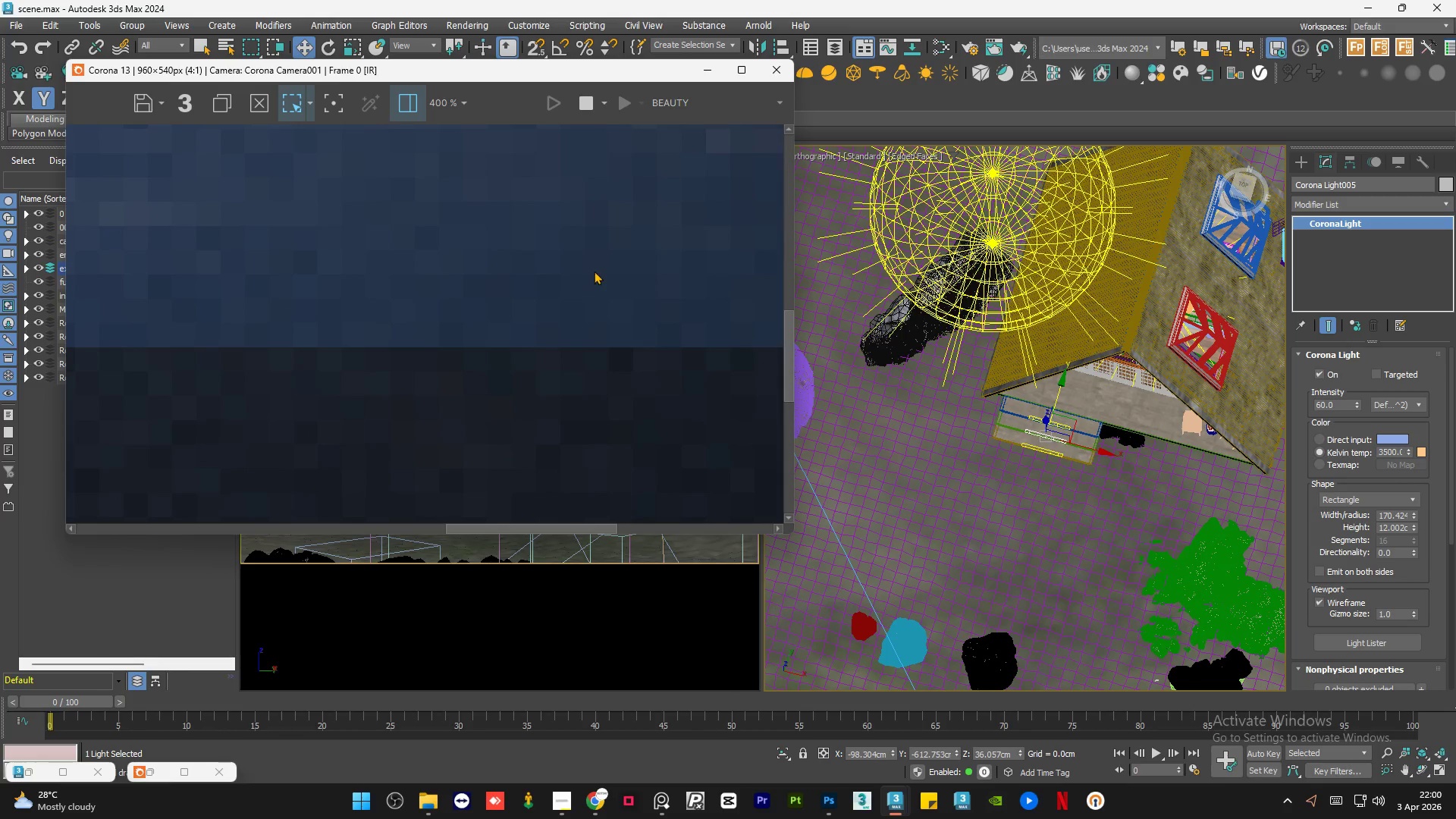 
scroll: coordinate [554, 278], scroll_direction: down, amount: 2.0
 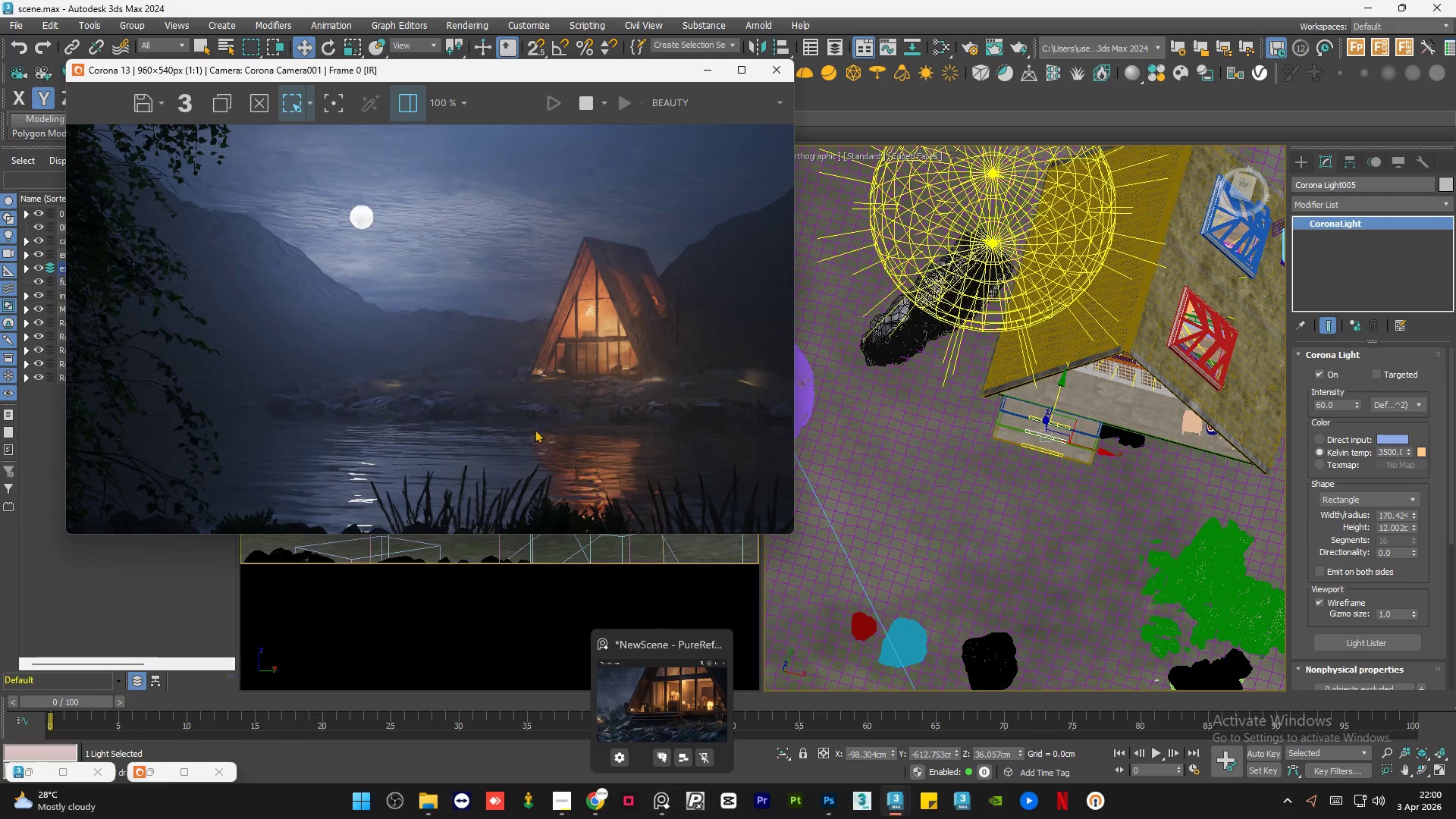 
wait(5.36)
 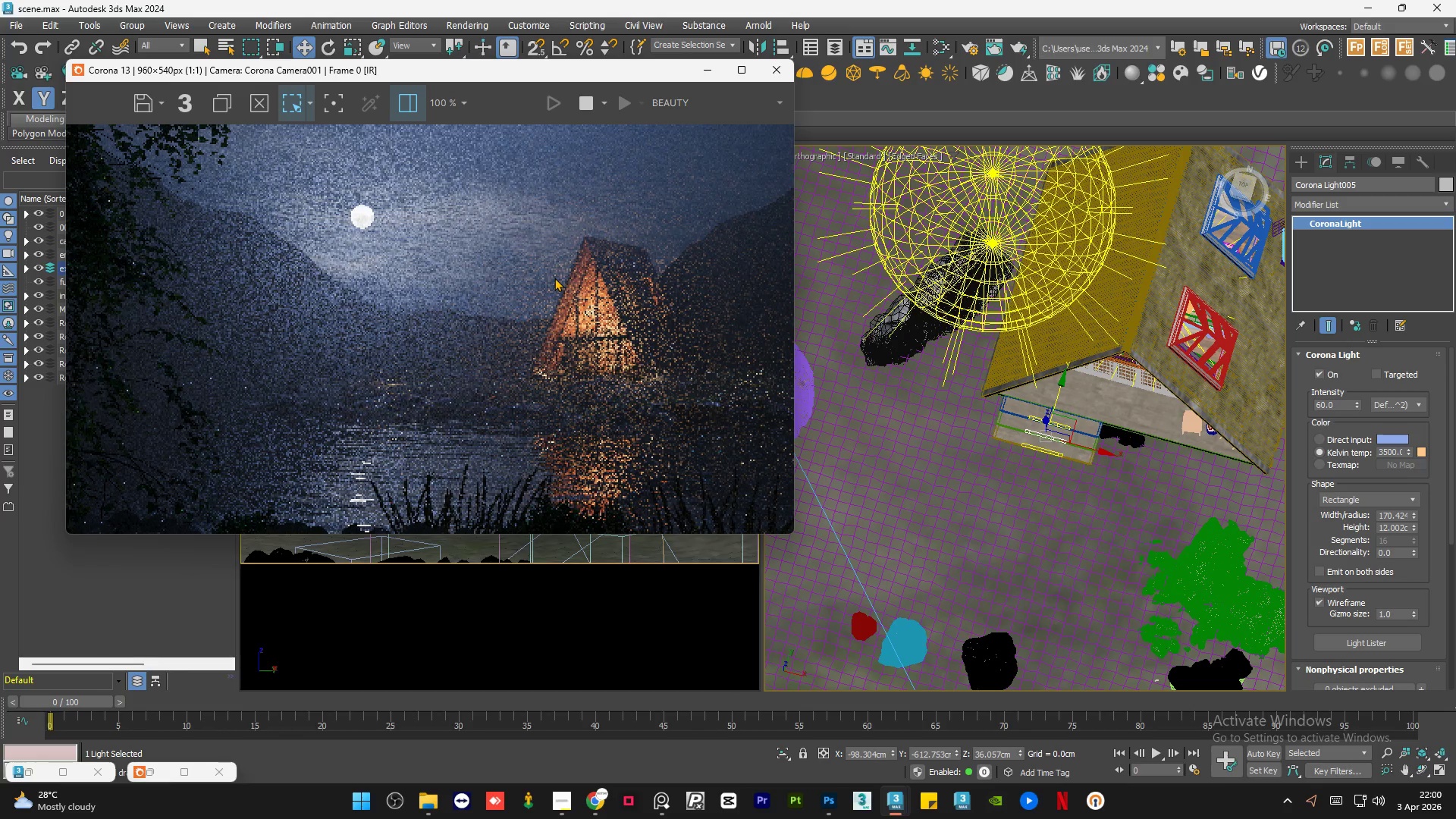 
scroll: coordinate [529, 389], scroll_direction: none, amount: 0.0
 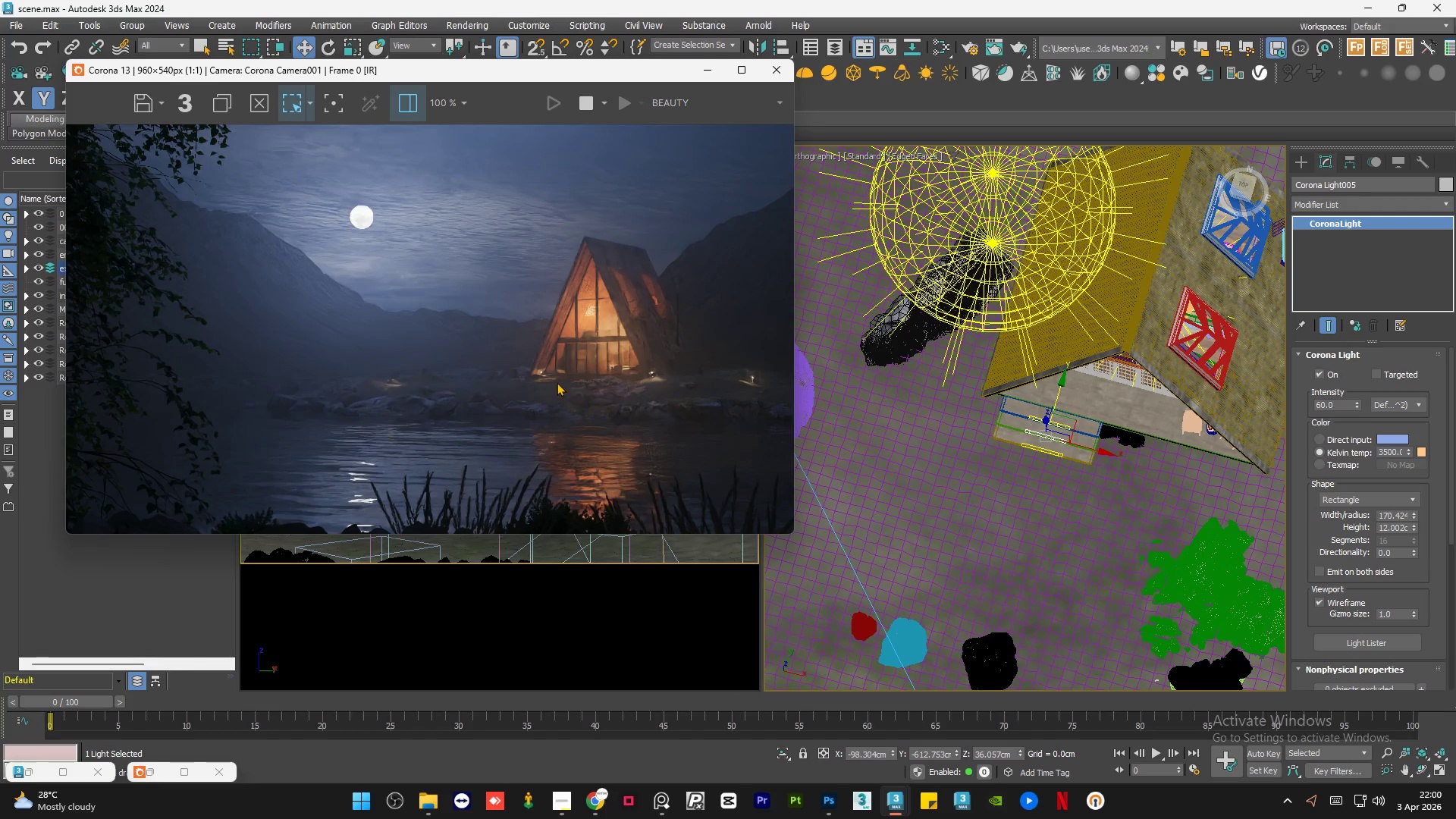 
scroll: coordinate [557, 382], scroll_direction: up, amount: 3.0
 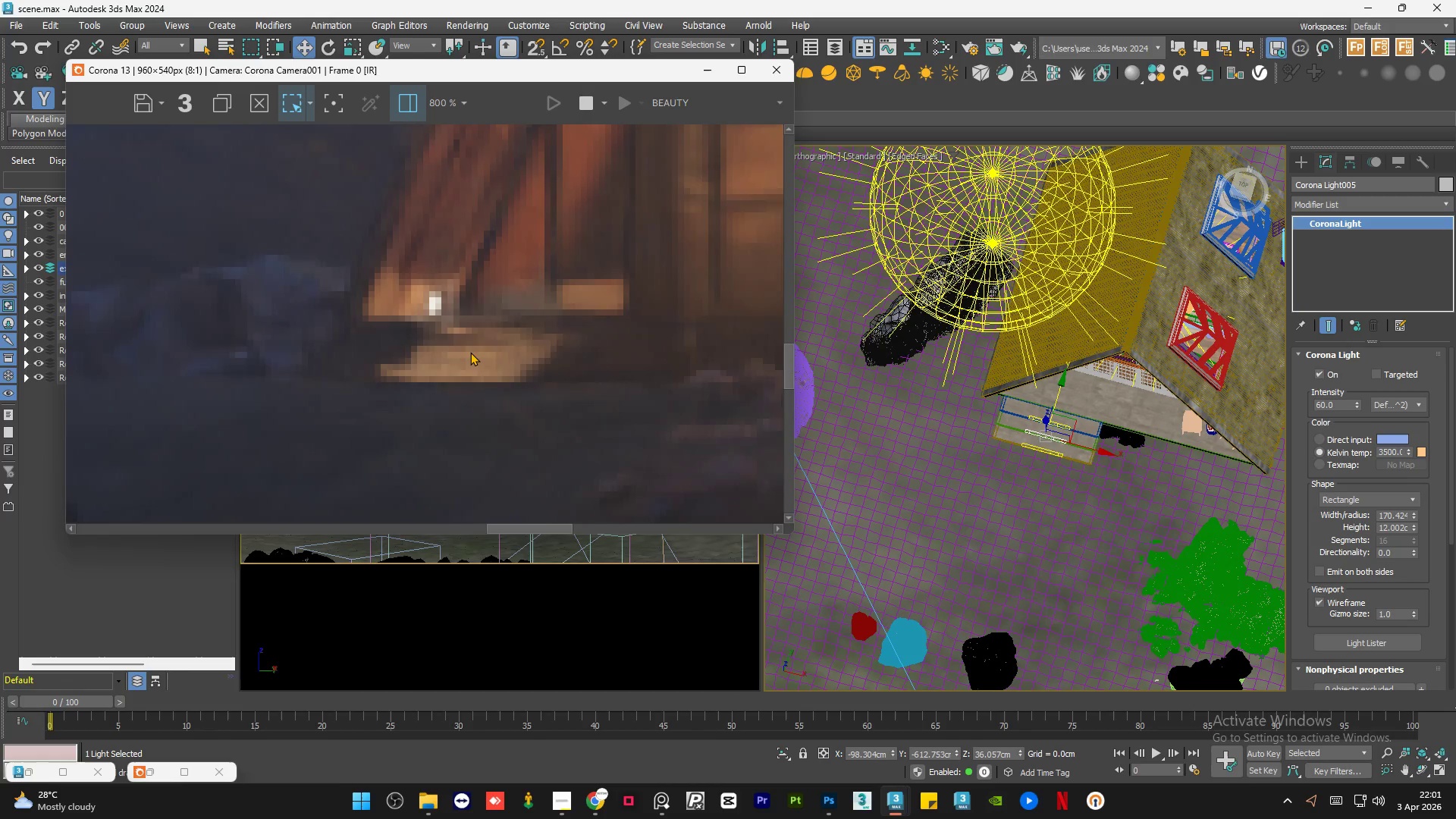 
scroll: coordinate [438, 380], scroll_direction: down, amount: 2.0
 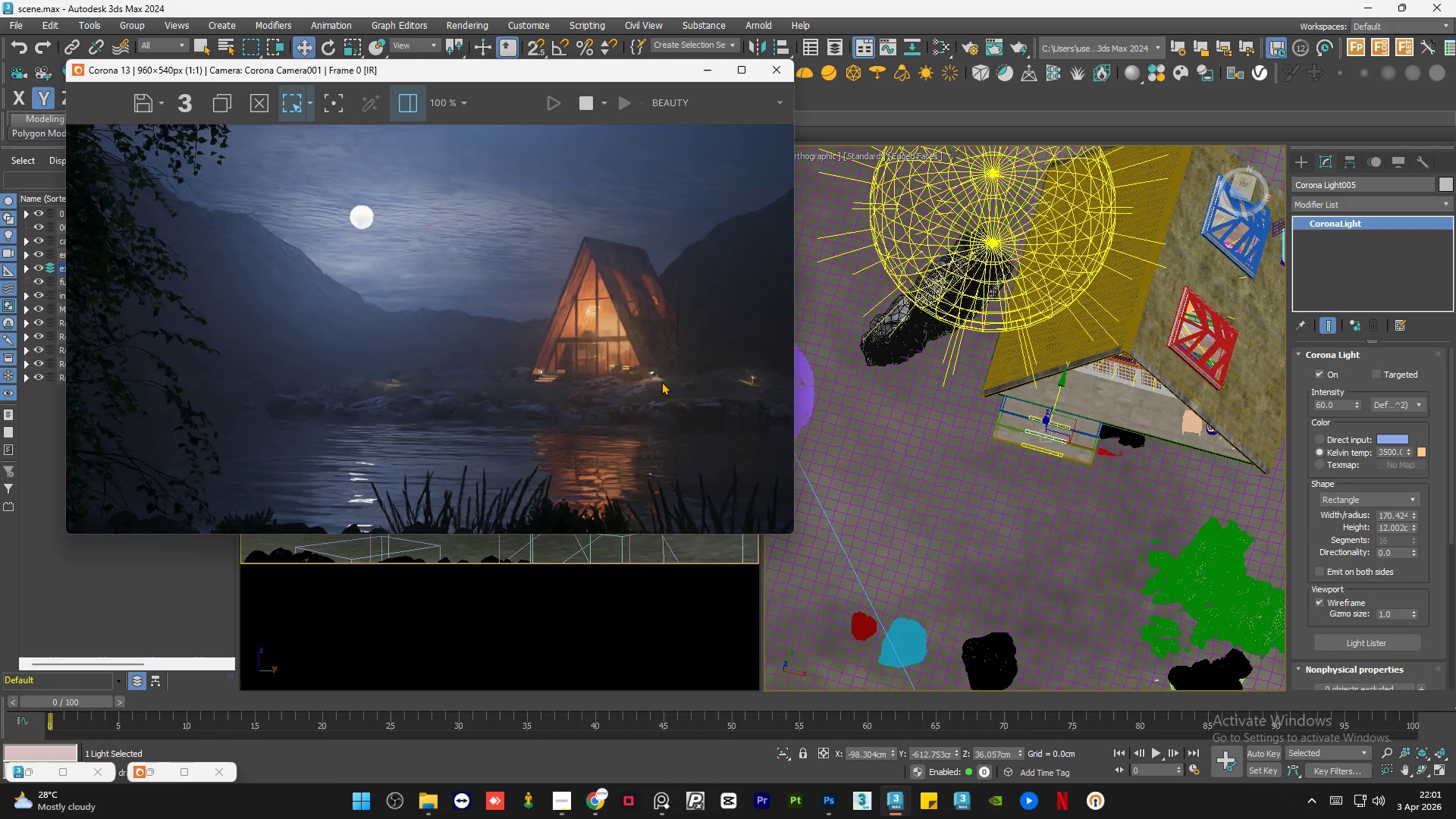 
scroll: coordinate [632, 366], scroll_direction: up, amount: 2.0
 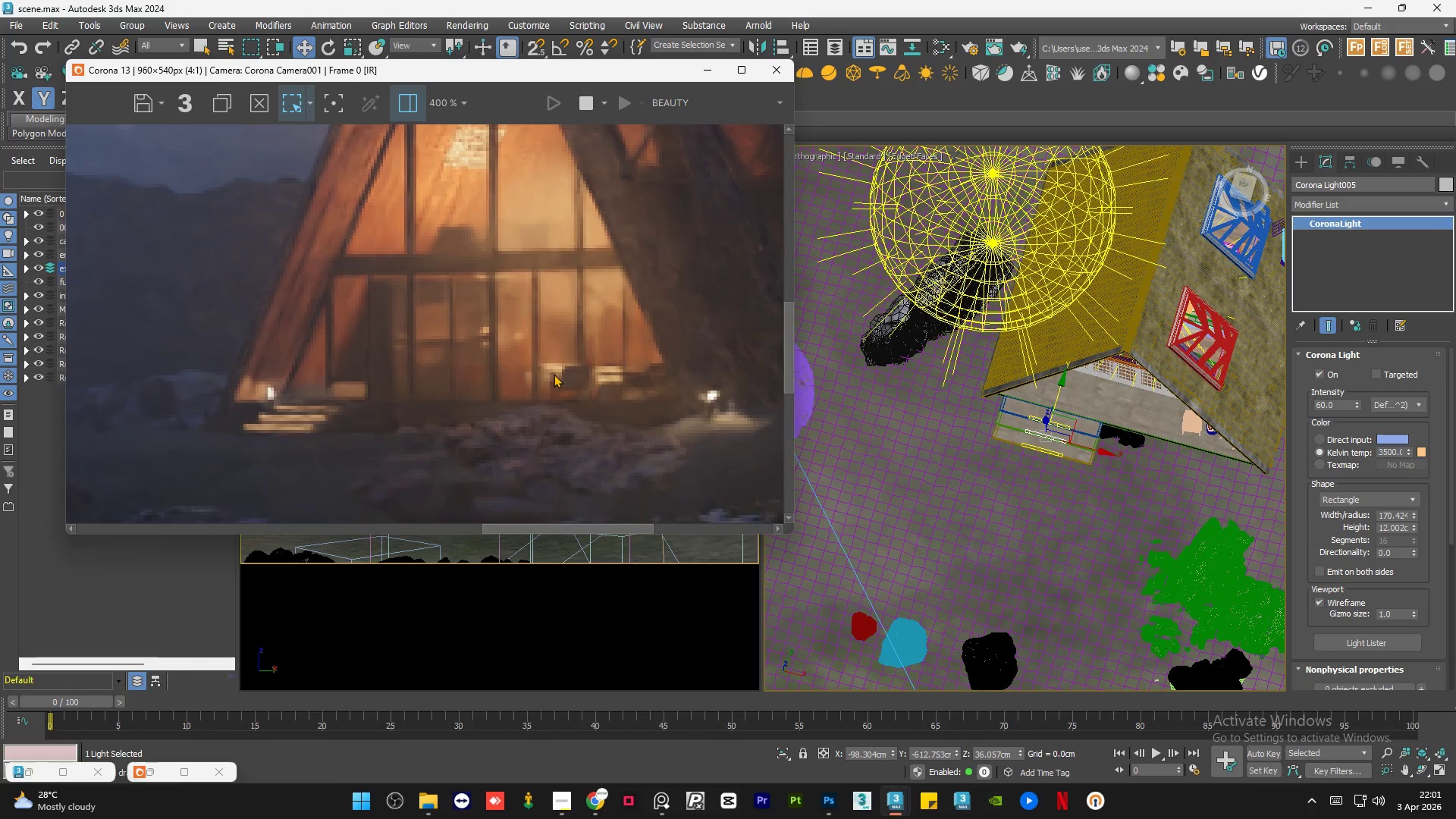 
scroll: coordinate [554, 375], scroll_direction: down, amount: 2.0
 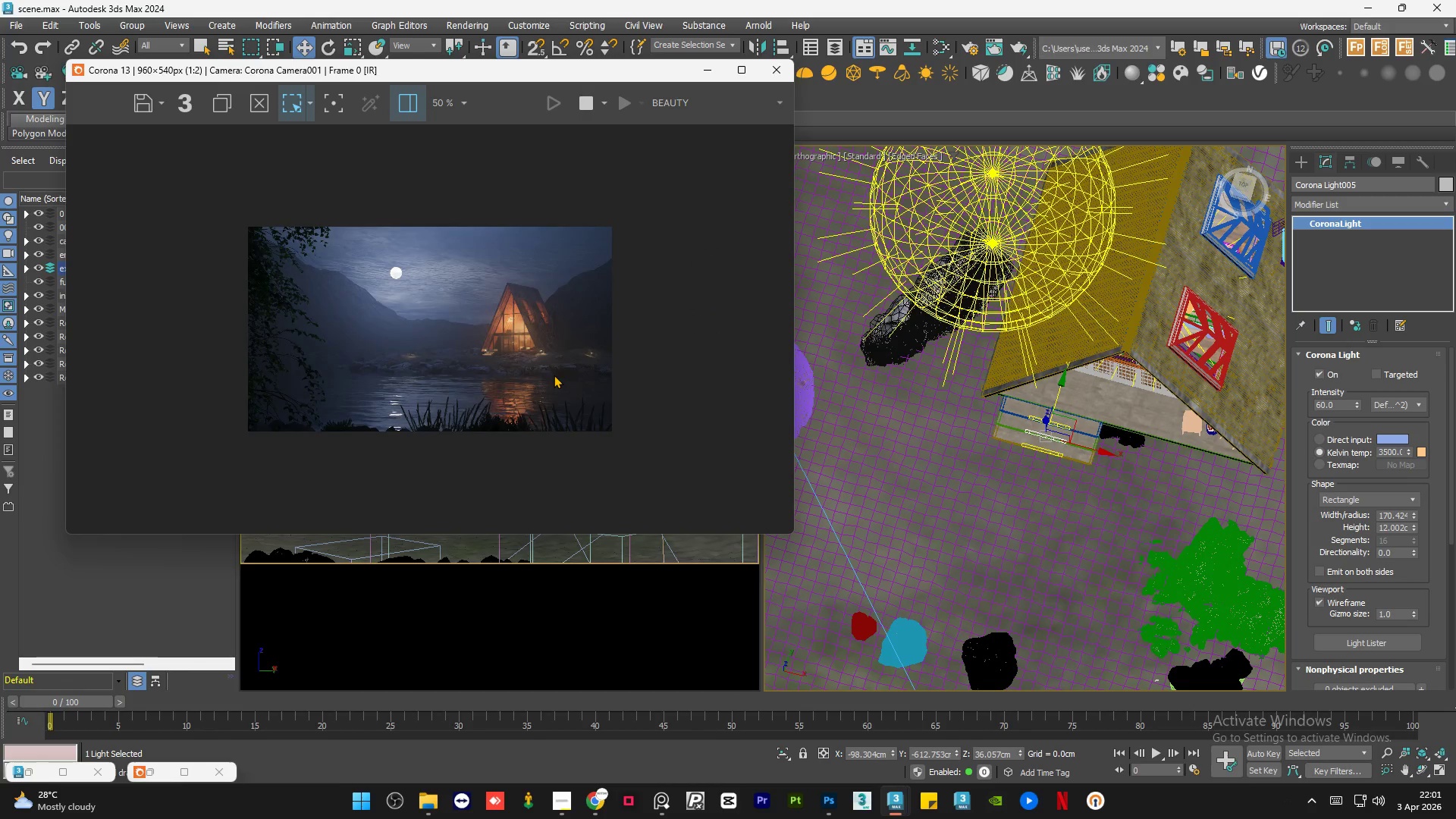 
scroll: coordinate [560, 373], scroll_direction: up, amount: 4.0
 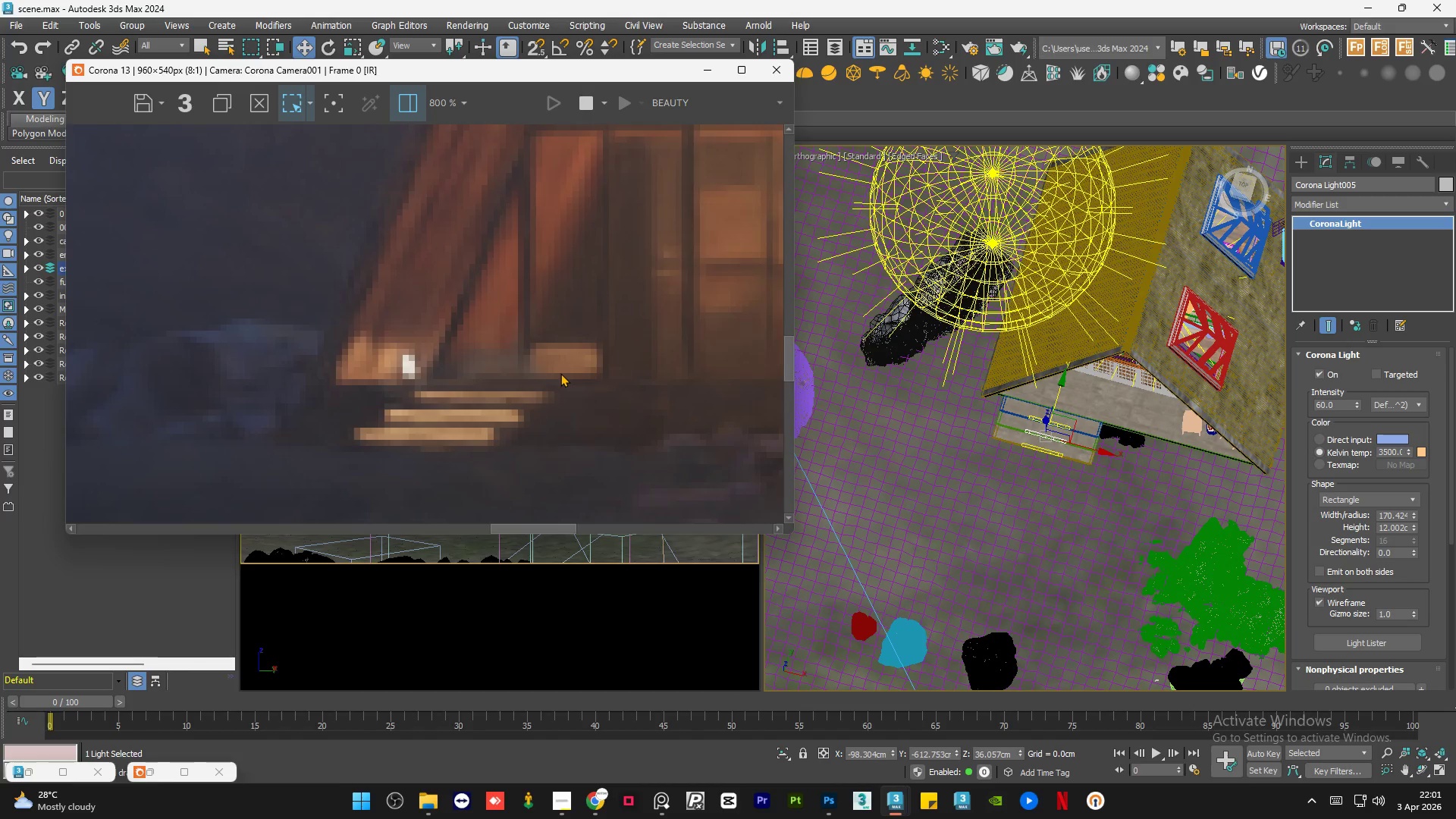 
scroll: coordinate [562, 373], scroll_direction: down, amount: 1.0
 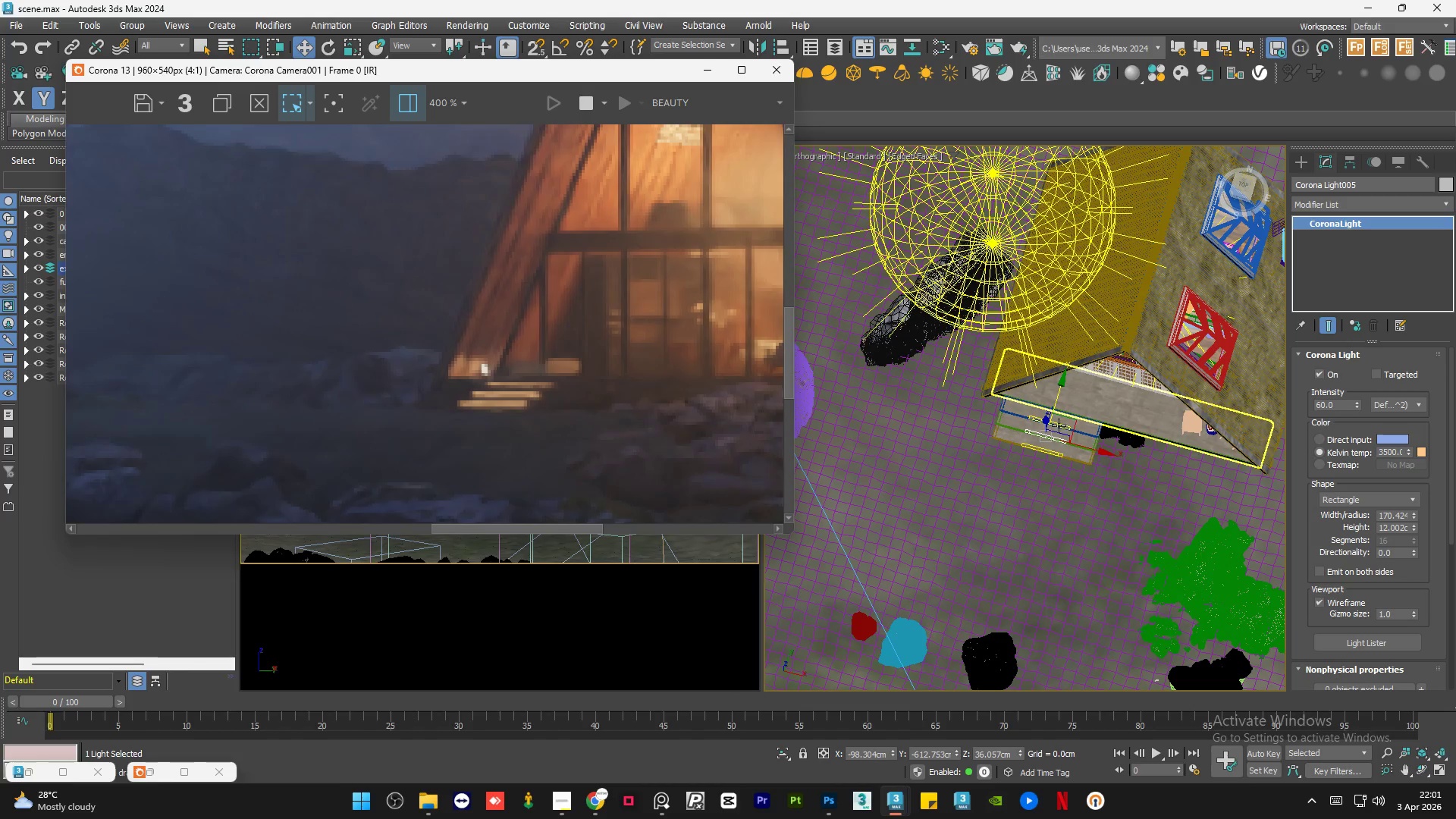 
scroll: coordinate [1028, 431], scroll_direction: up, amount: 6.0
 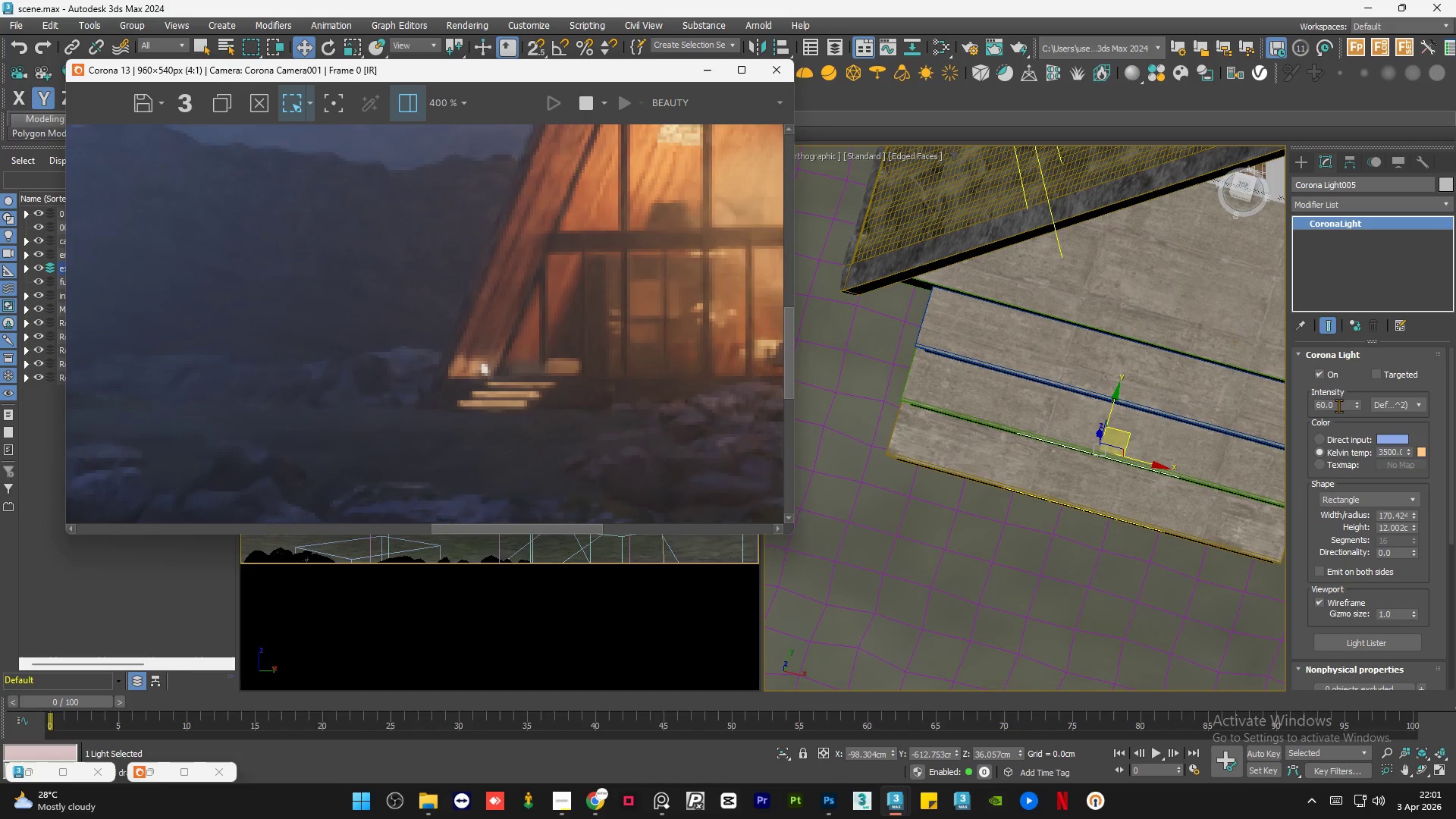 
double_click([1341, 405])
 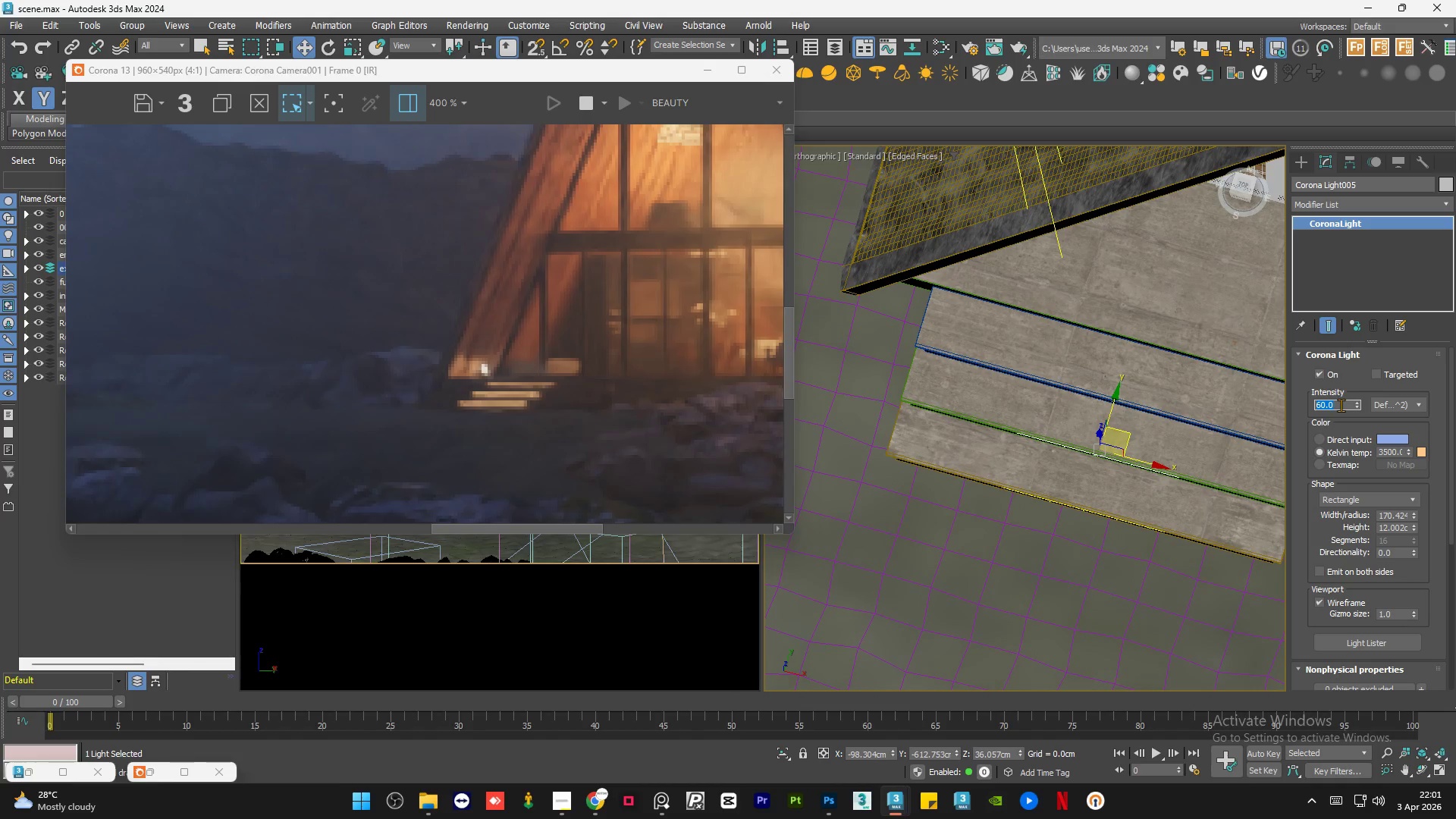 
key(Numpad3)
 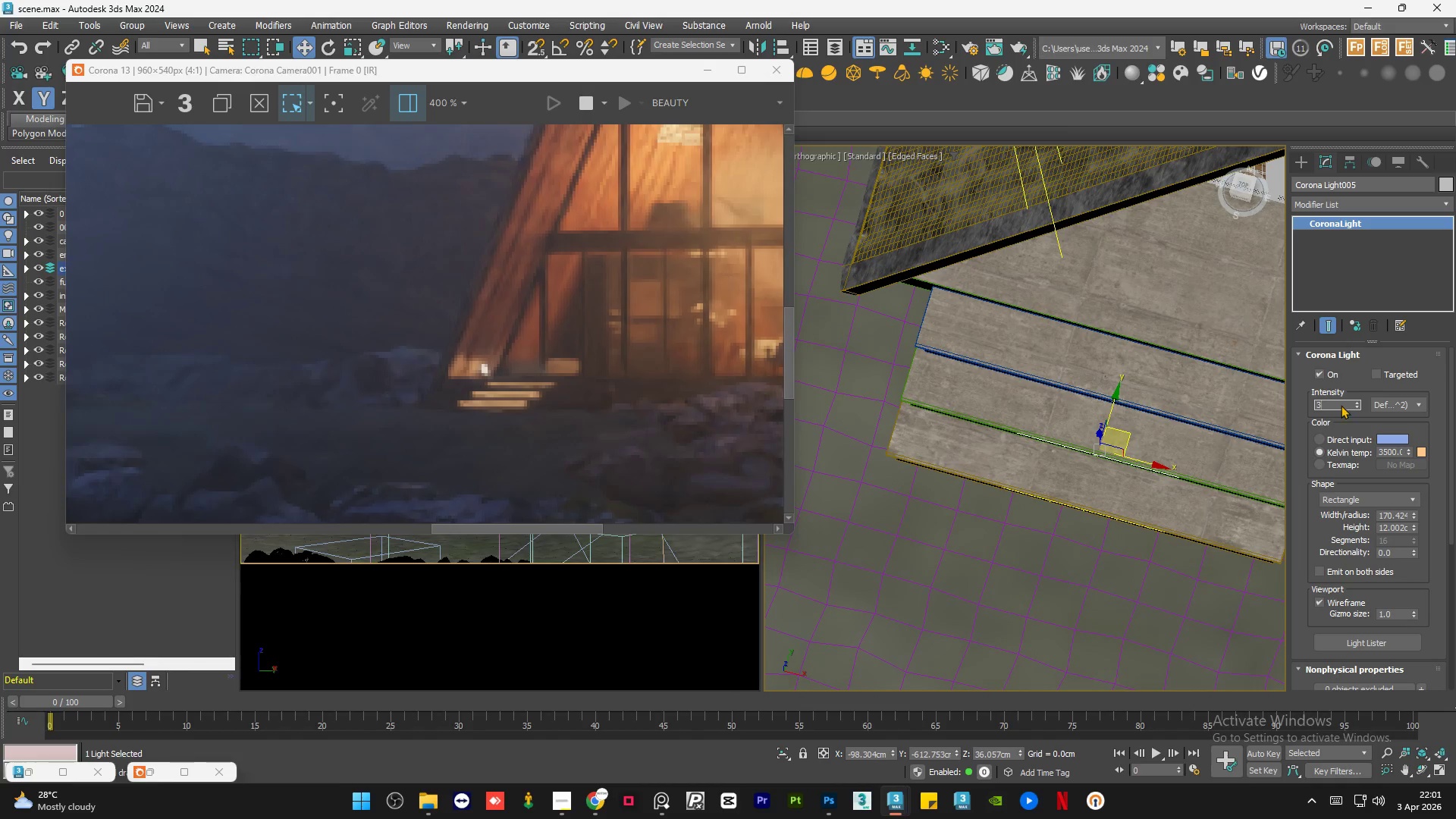 
key(Numpad0)
 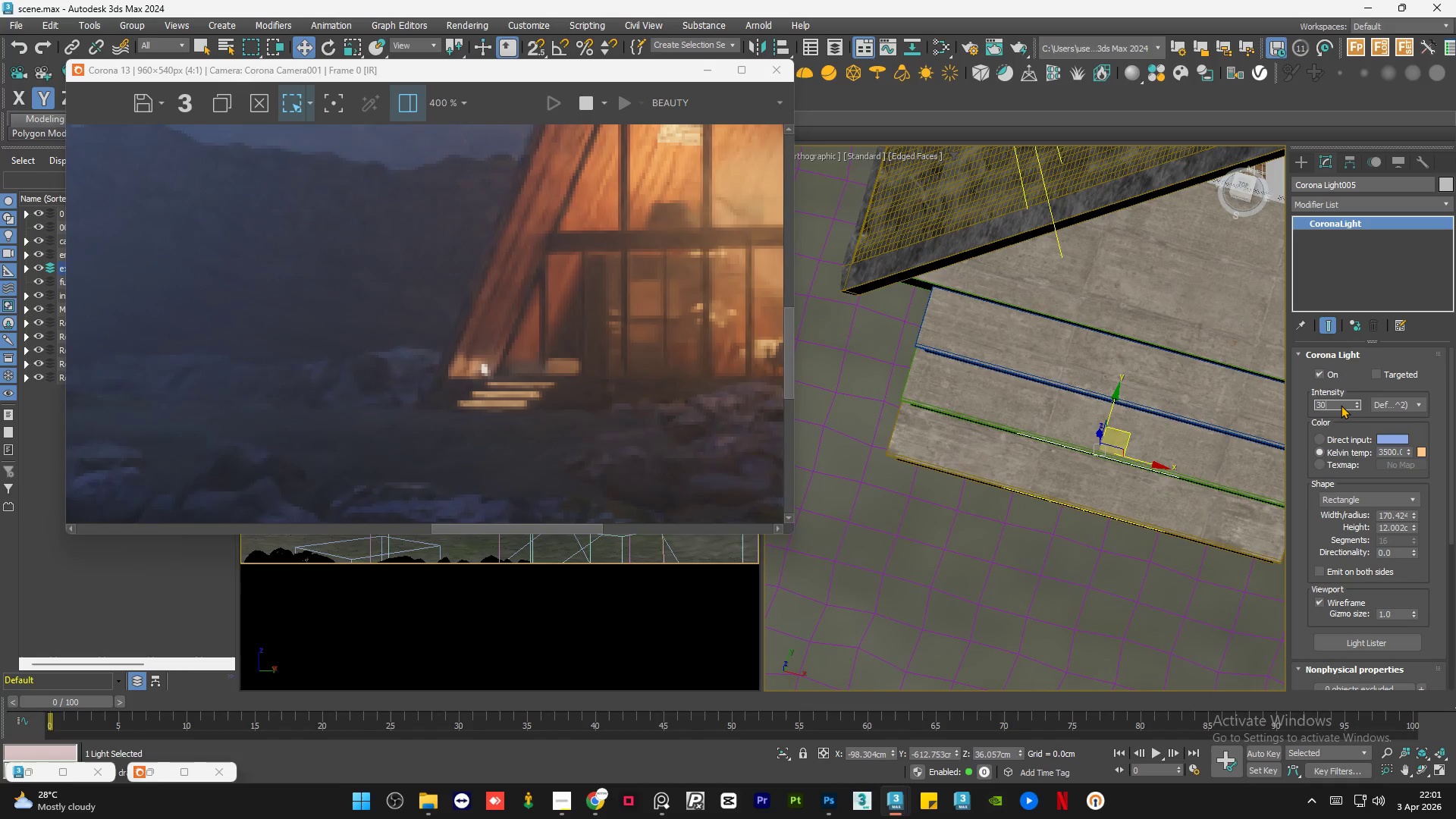 
key(NumpadEnter)
 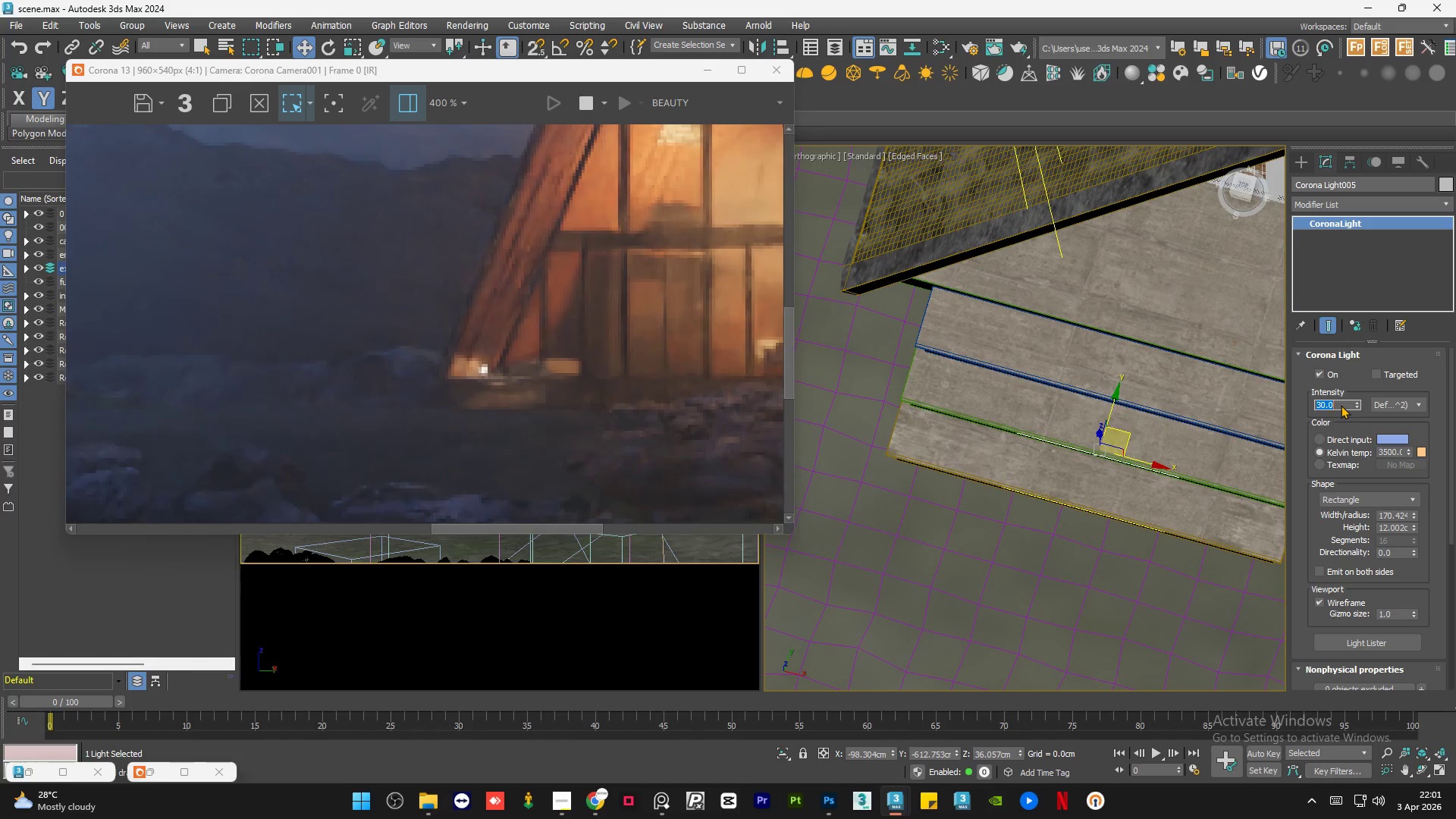 
scroll: coordinate [524, 370], scroll_direction: down, amount: 1.0
 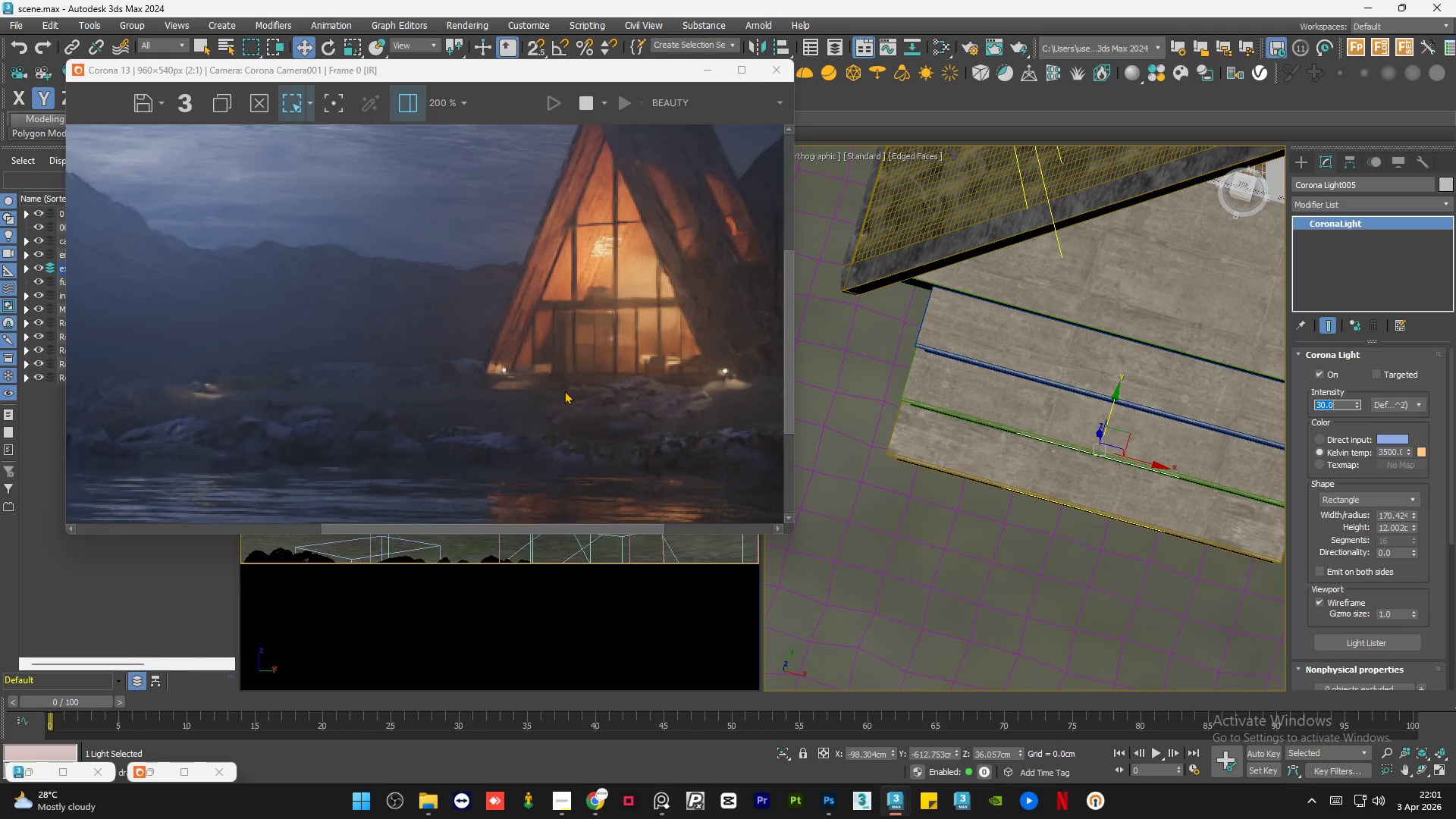 
scroll: coordinate [483, 379], scroll_direction: up, amount: 2.0
 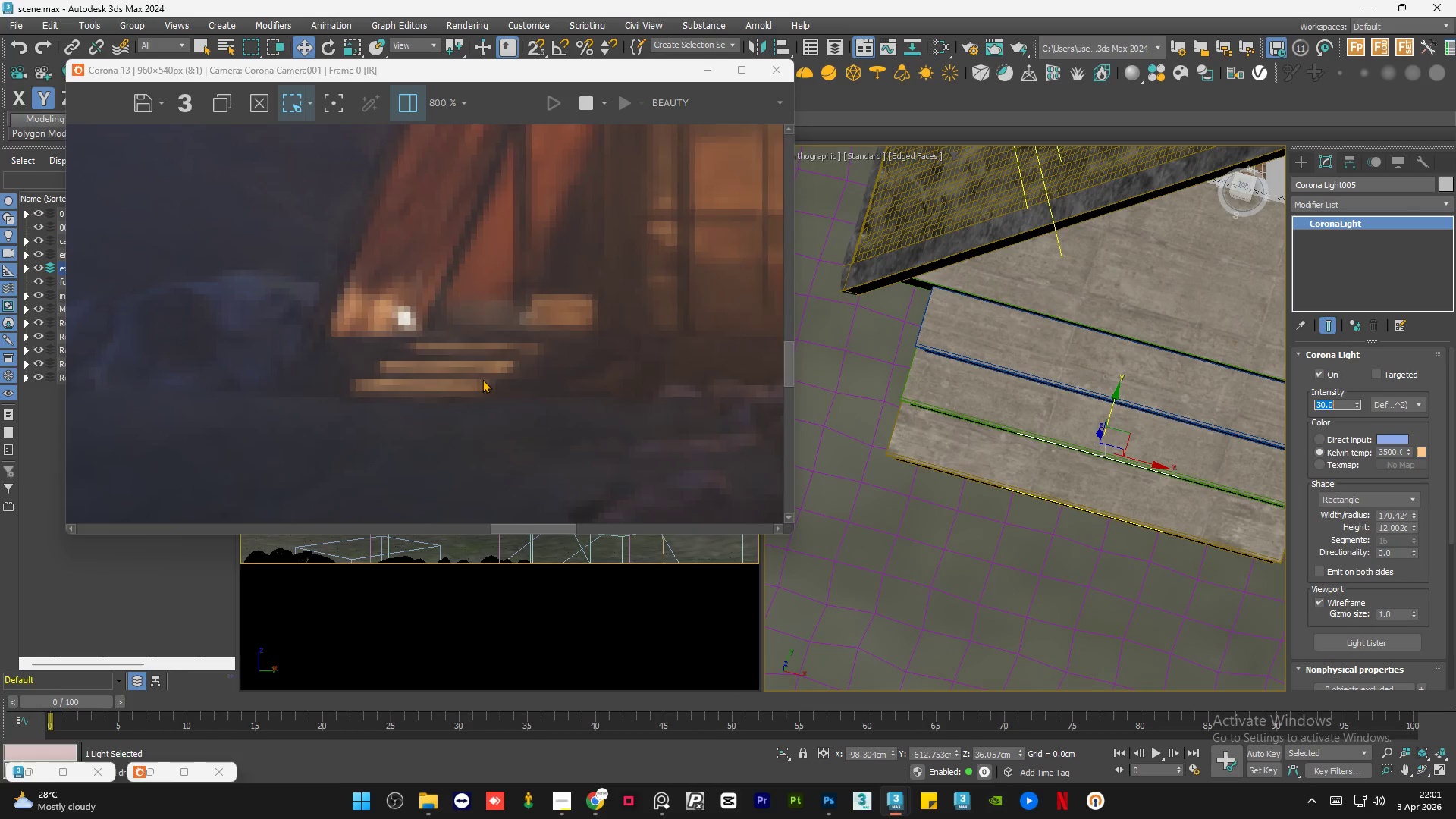 
scroll: coordinate [494, 384], scroll_direction: down, amount: 2.0
 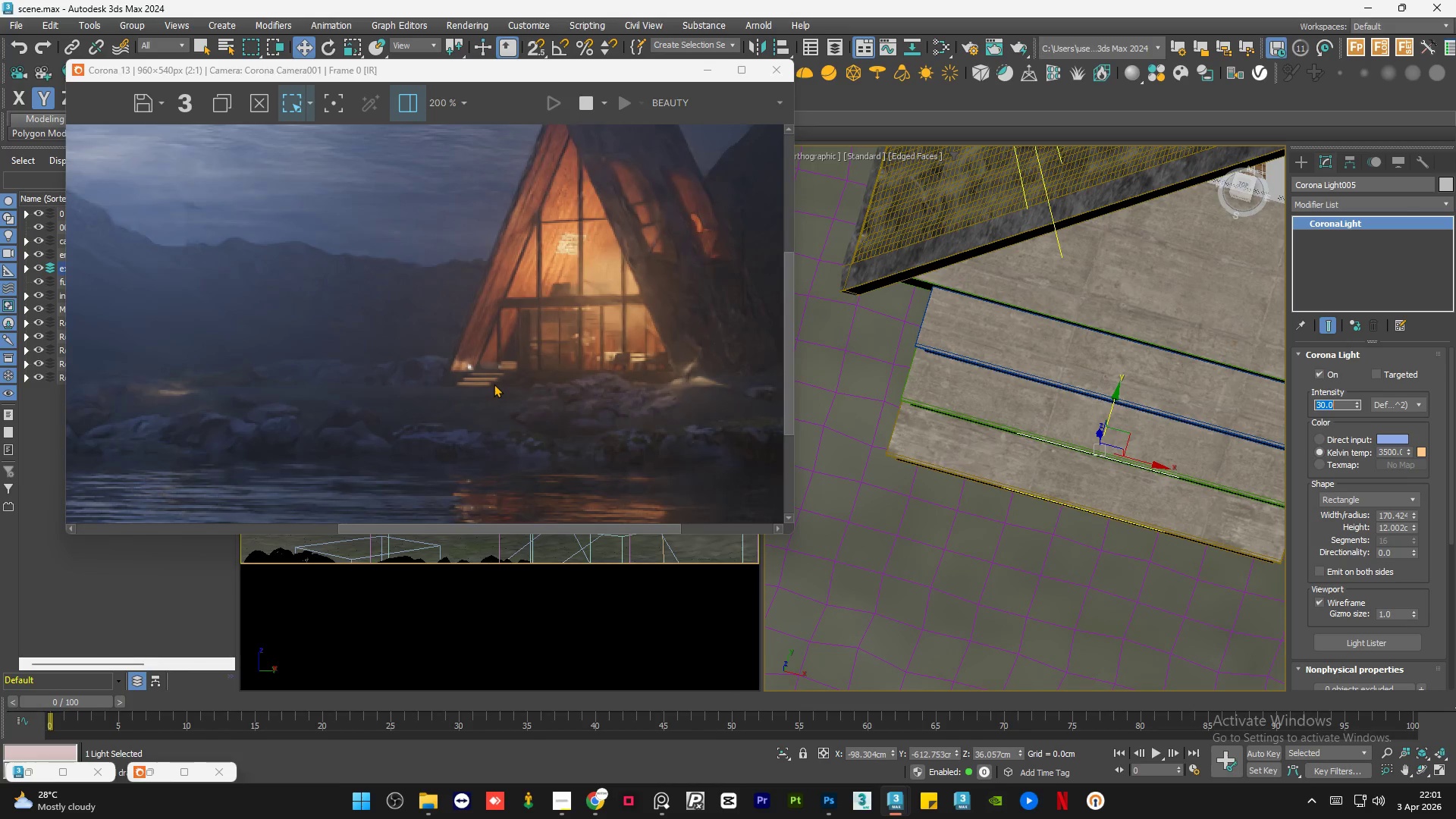 
scroll: coordinate [494, 384], scroll_direction: up, amount: 2.0
 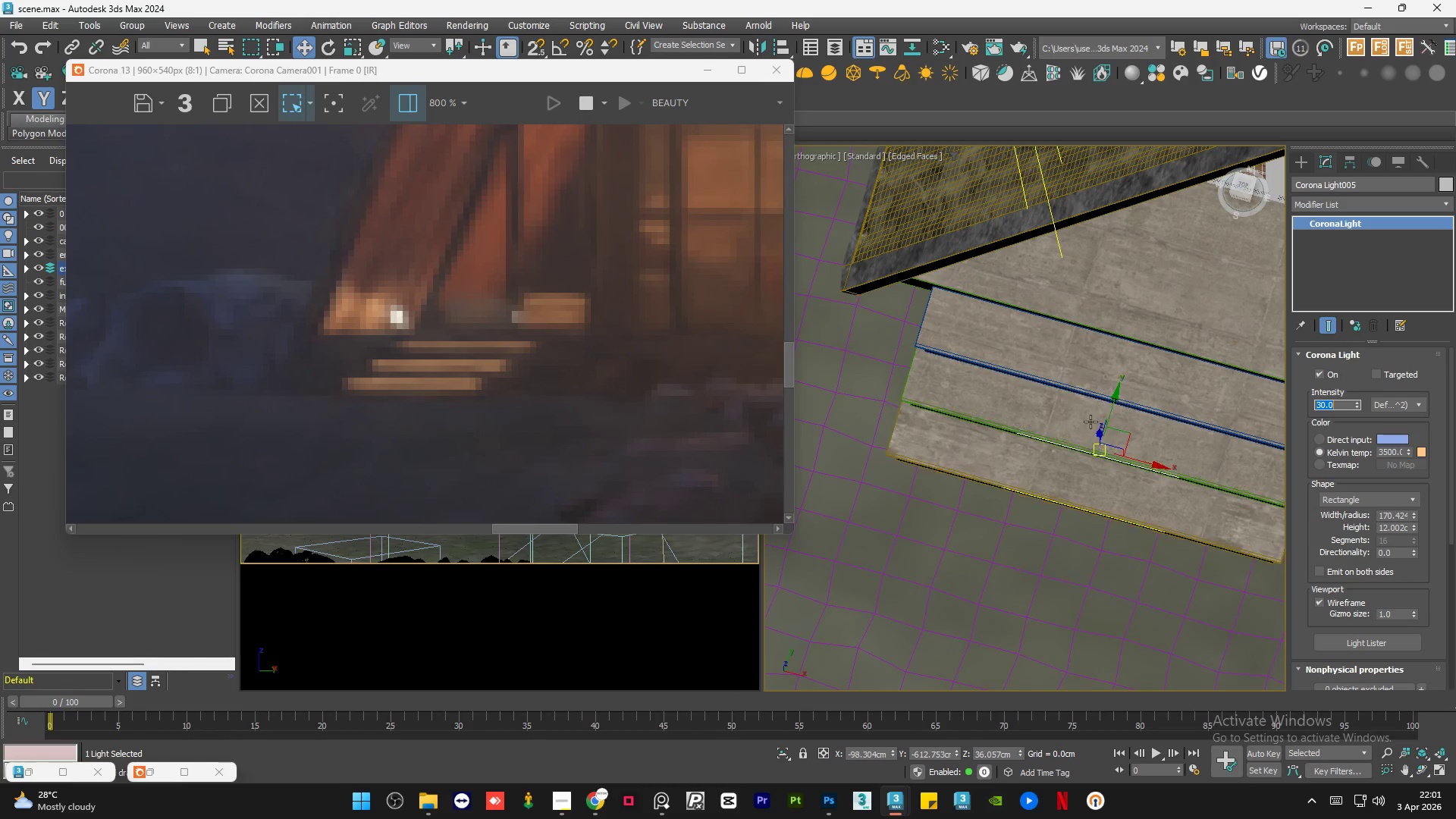 
key(F3)
 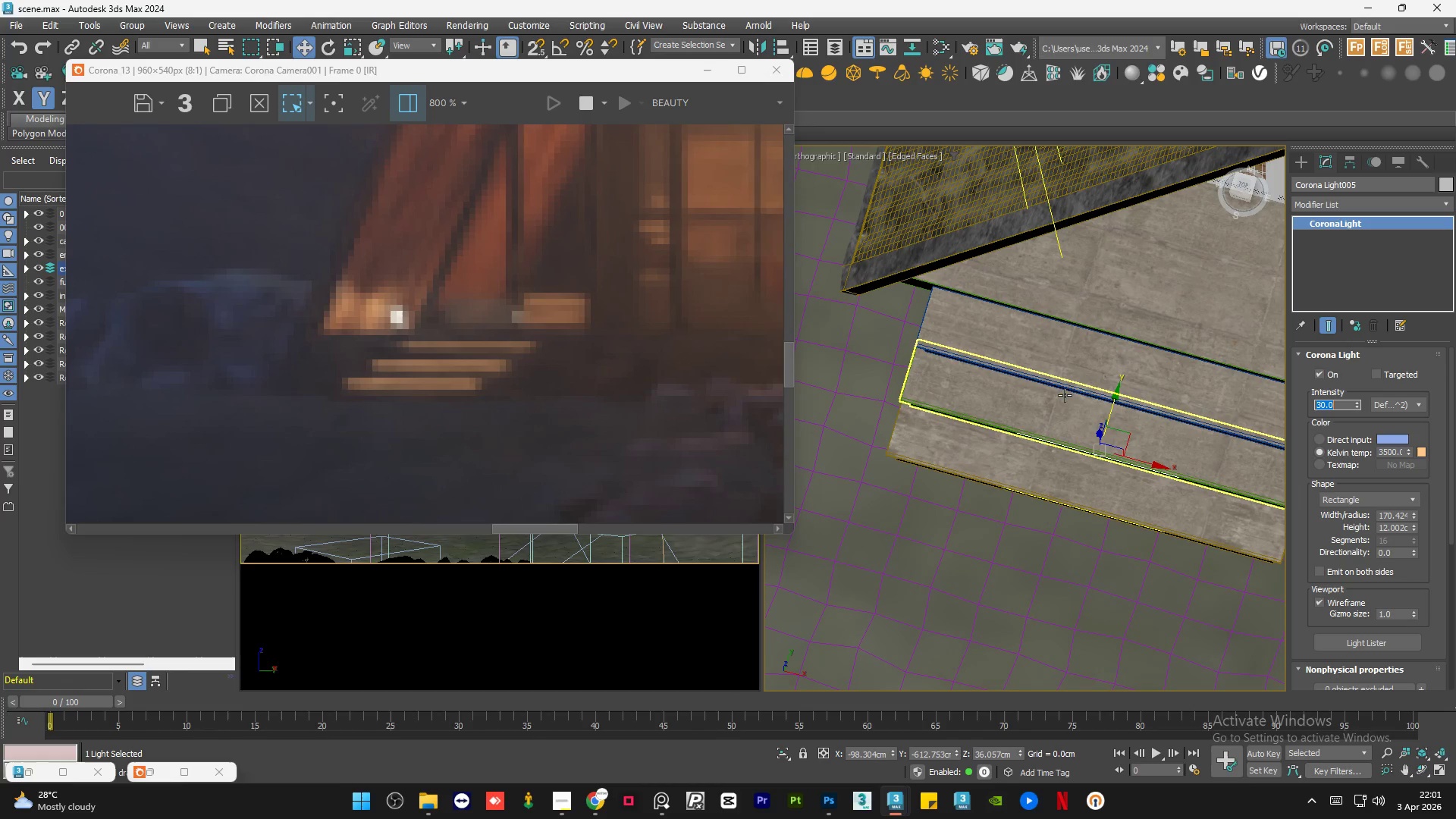 
scroll: coordinate [503, 352], scroll_direction: down, amount: 3.0
 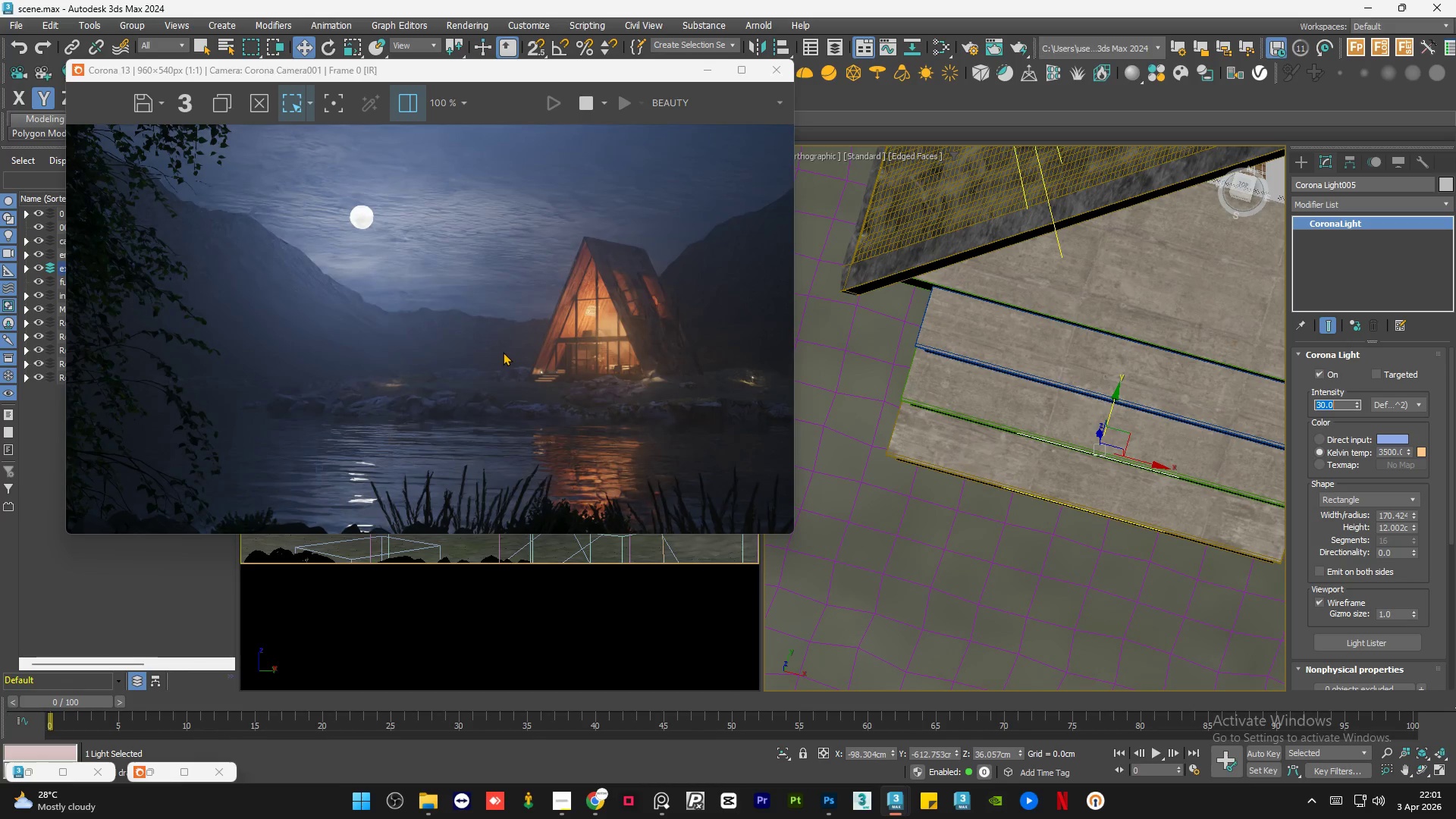 
scroll: coordinate [503, 352], scroll_direction: none, amount: 0.0
 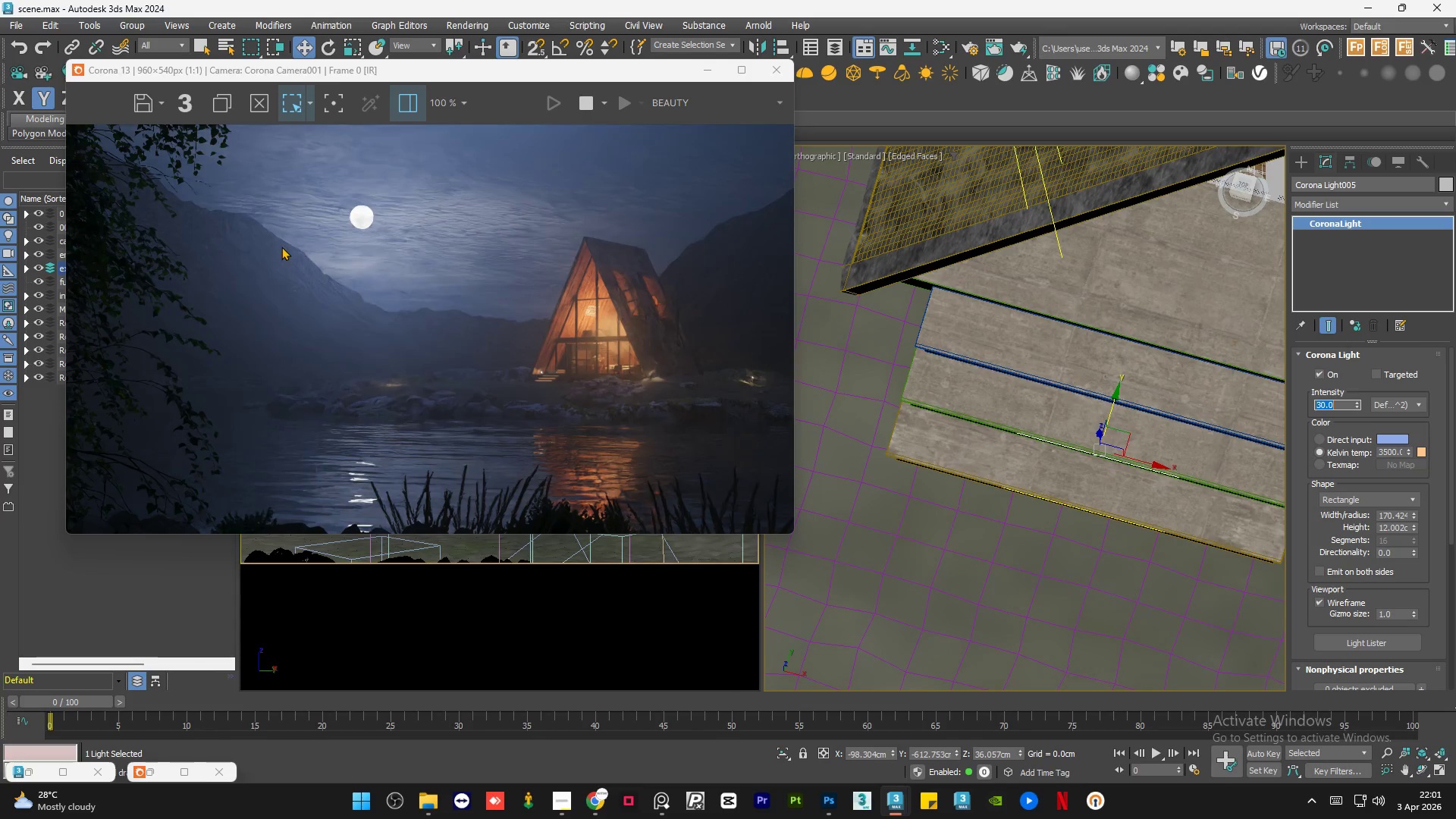 
scroll: coordinate [278, 244], scroll_direction: up, amount: 3.0
 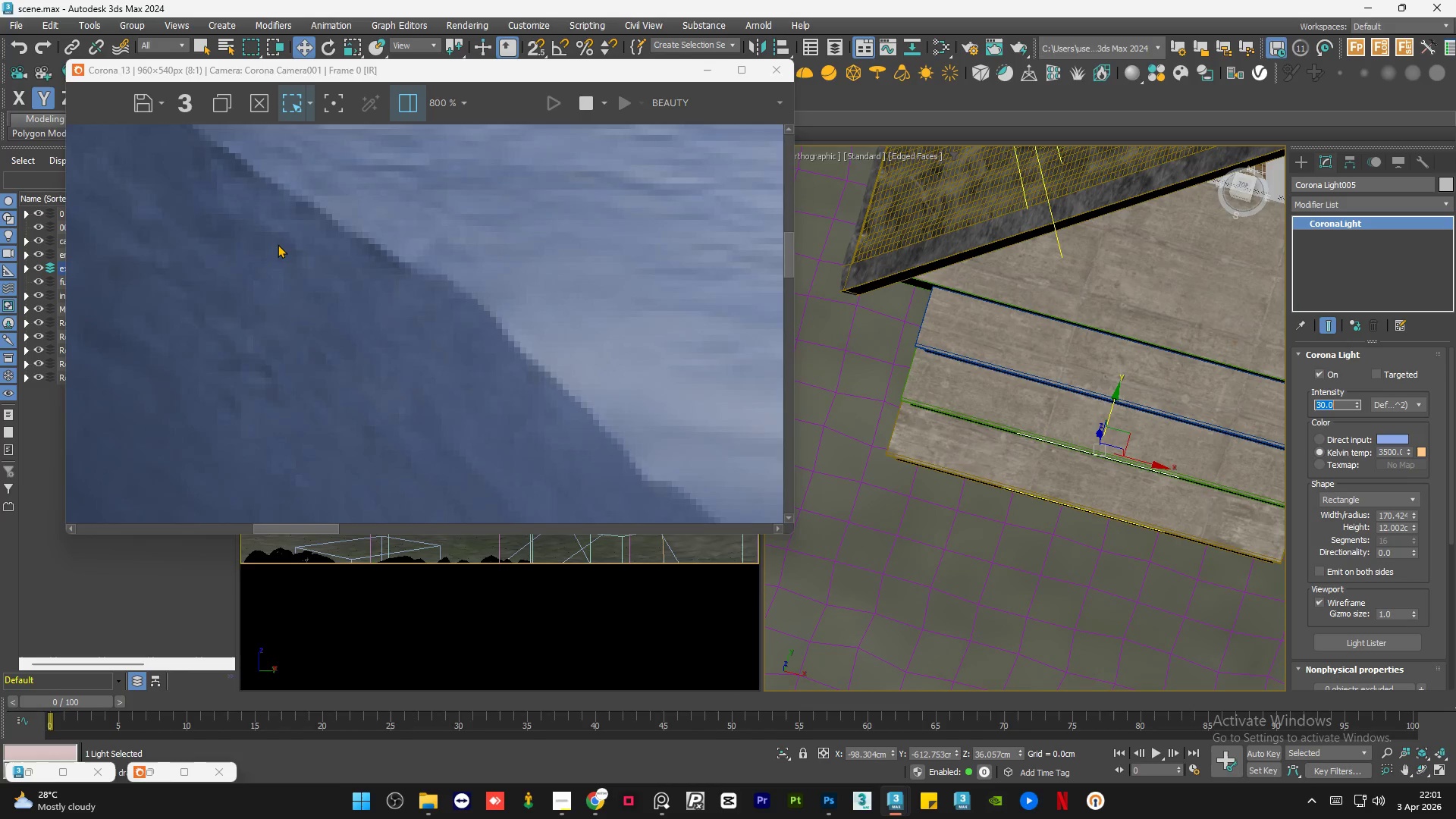 
scroll: coordinate [278, 244], scroll_direction: down, amount: 2.0
 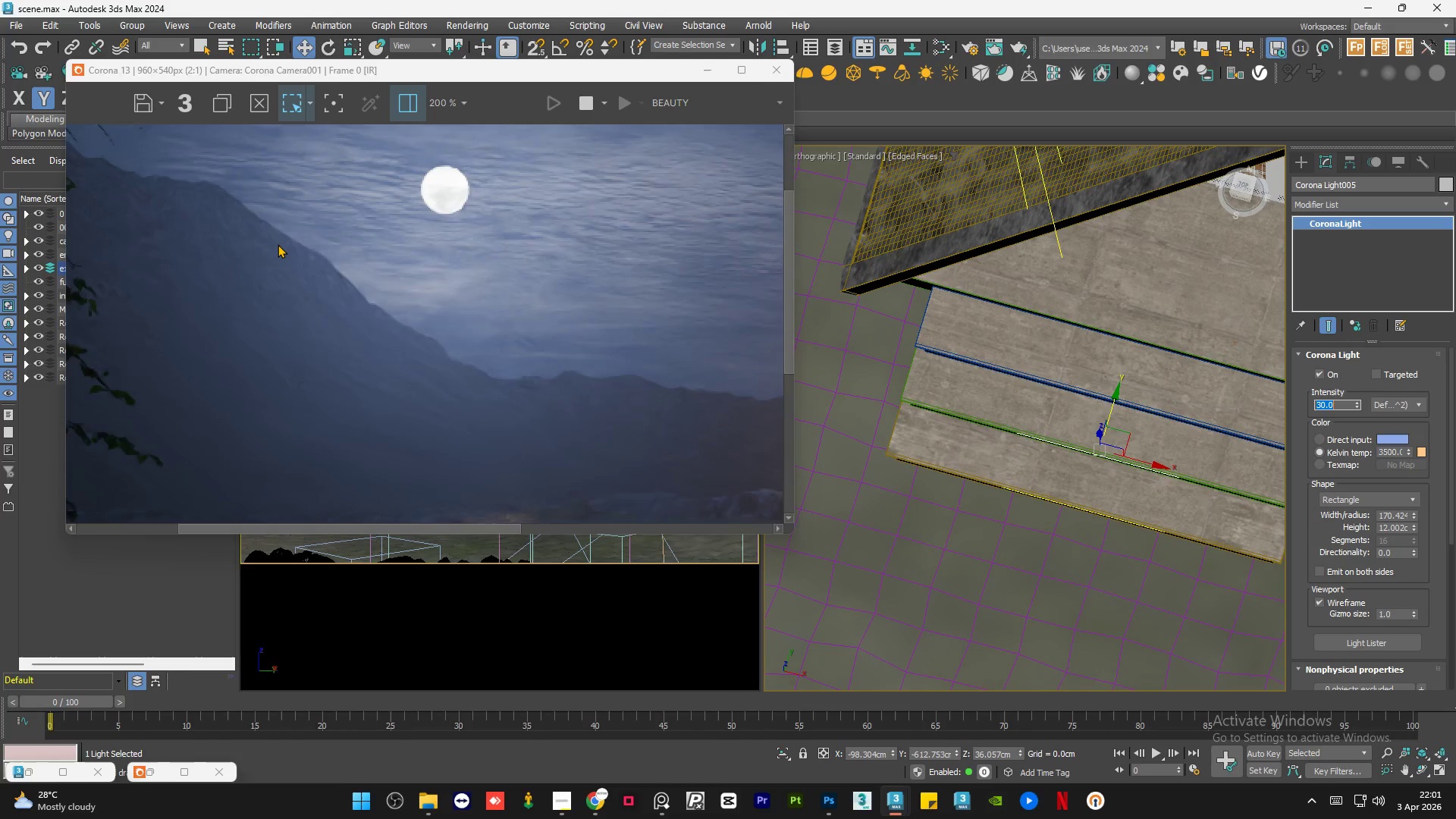 
scroll: coordinate [278, 244], scroll_direction: up, amount: 2.0
 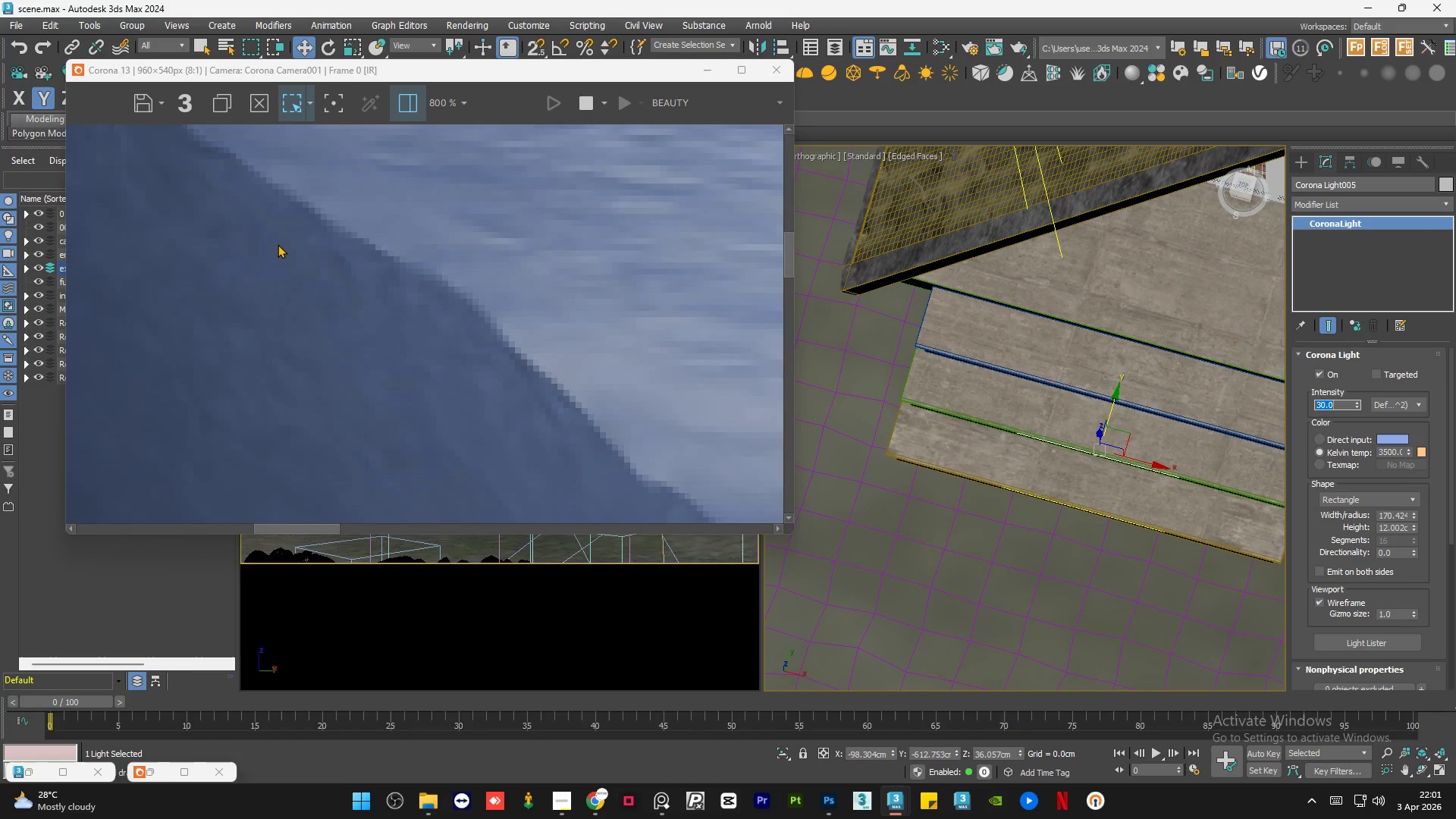 
scroll: coordinate [278, 244], scroll_direction: down, amount: 3.0
 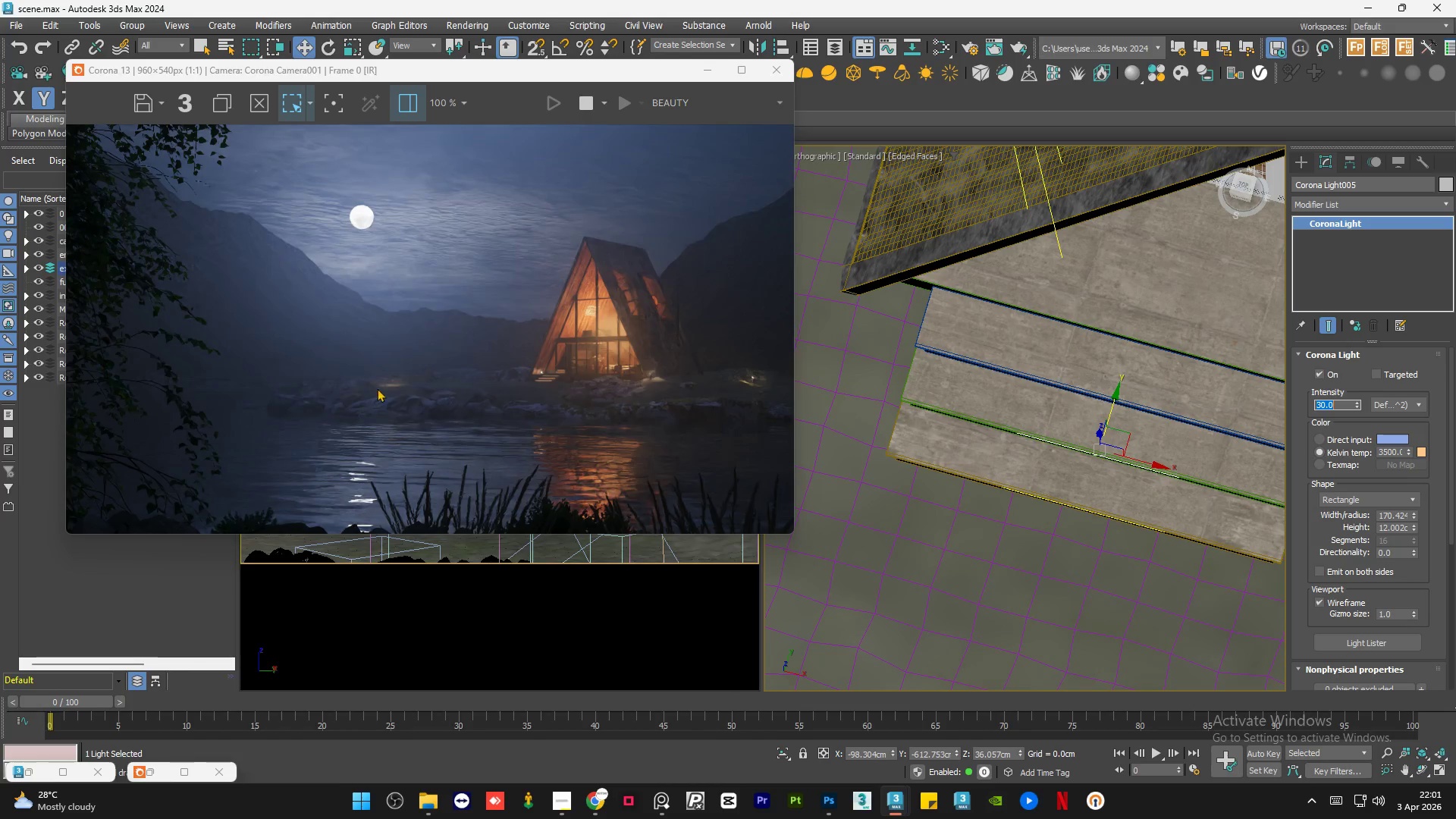 
scroll: coordinate [383, 394], scroll_direction: up, amount: 2.0
 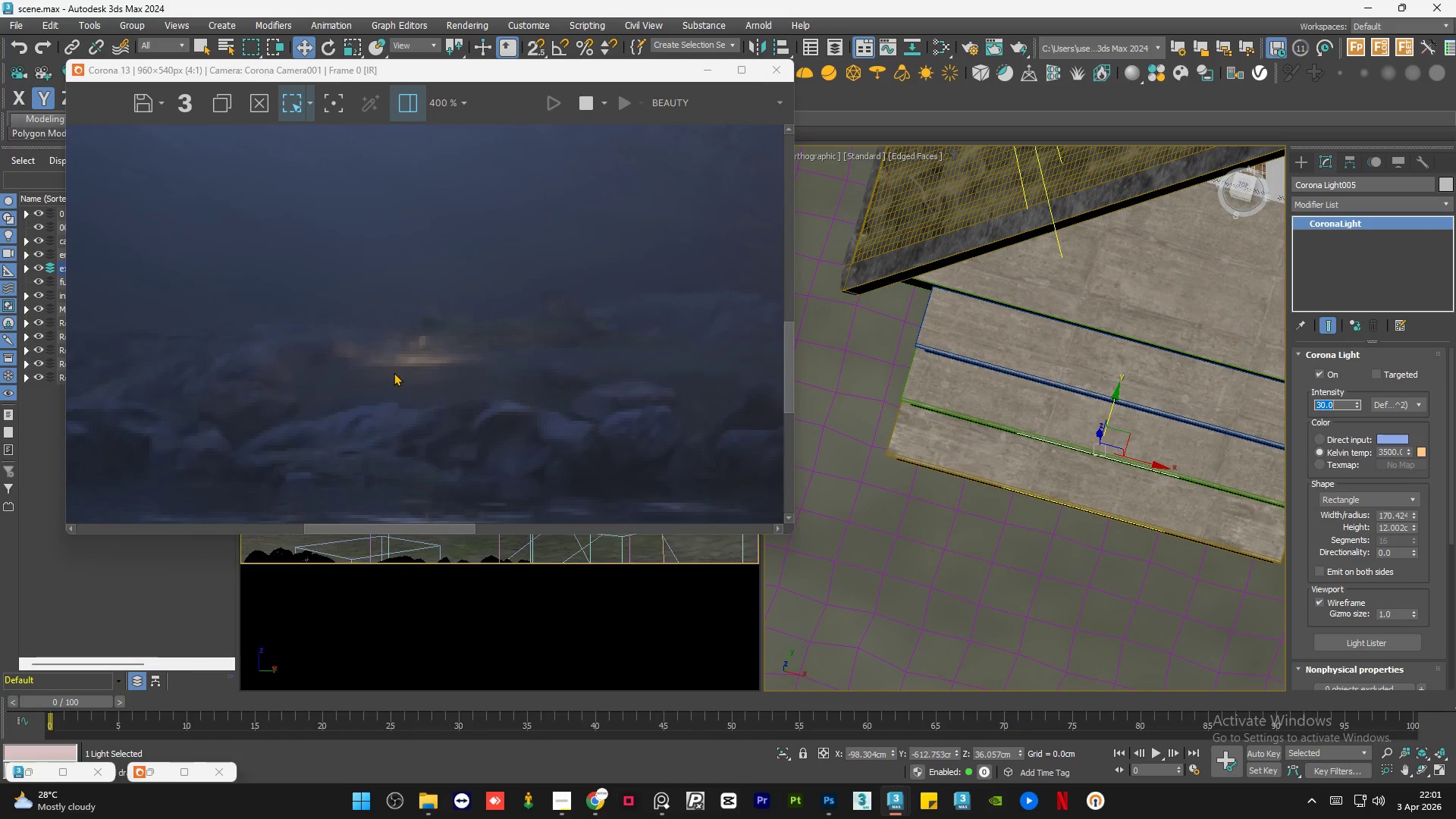 
scroll: coordinate [495, 381], scroll_direction: down, amount: 2.0
 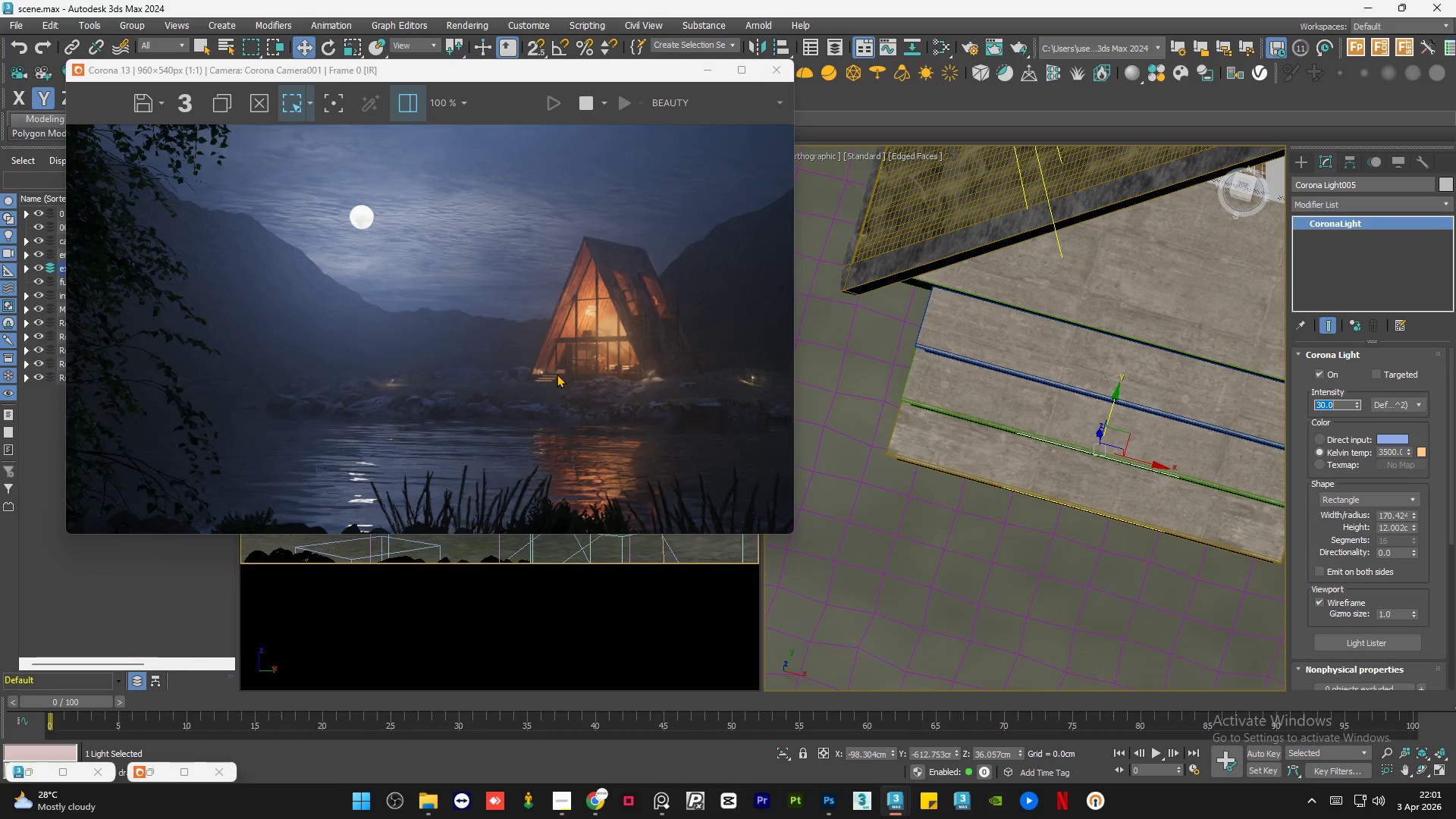 
scroll: coordinate [566, 372], scroll_direction: up, amount: 2.0
 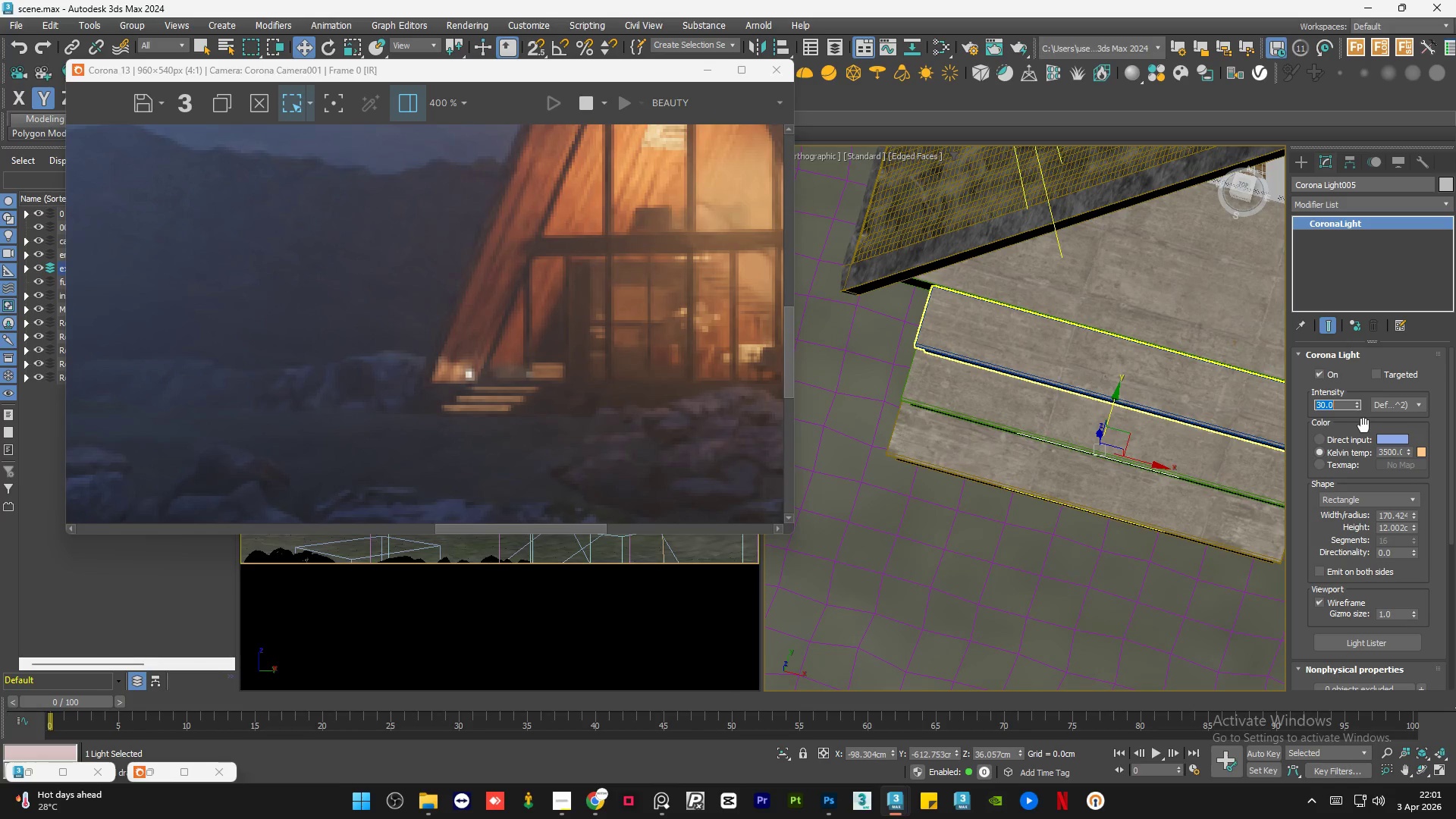 
key(Numpad2)
 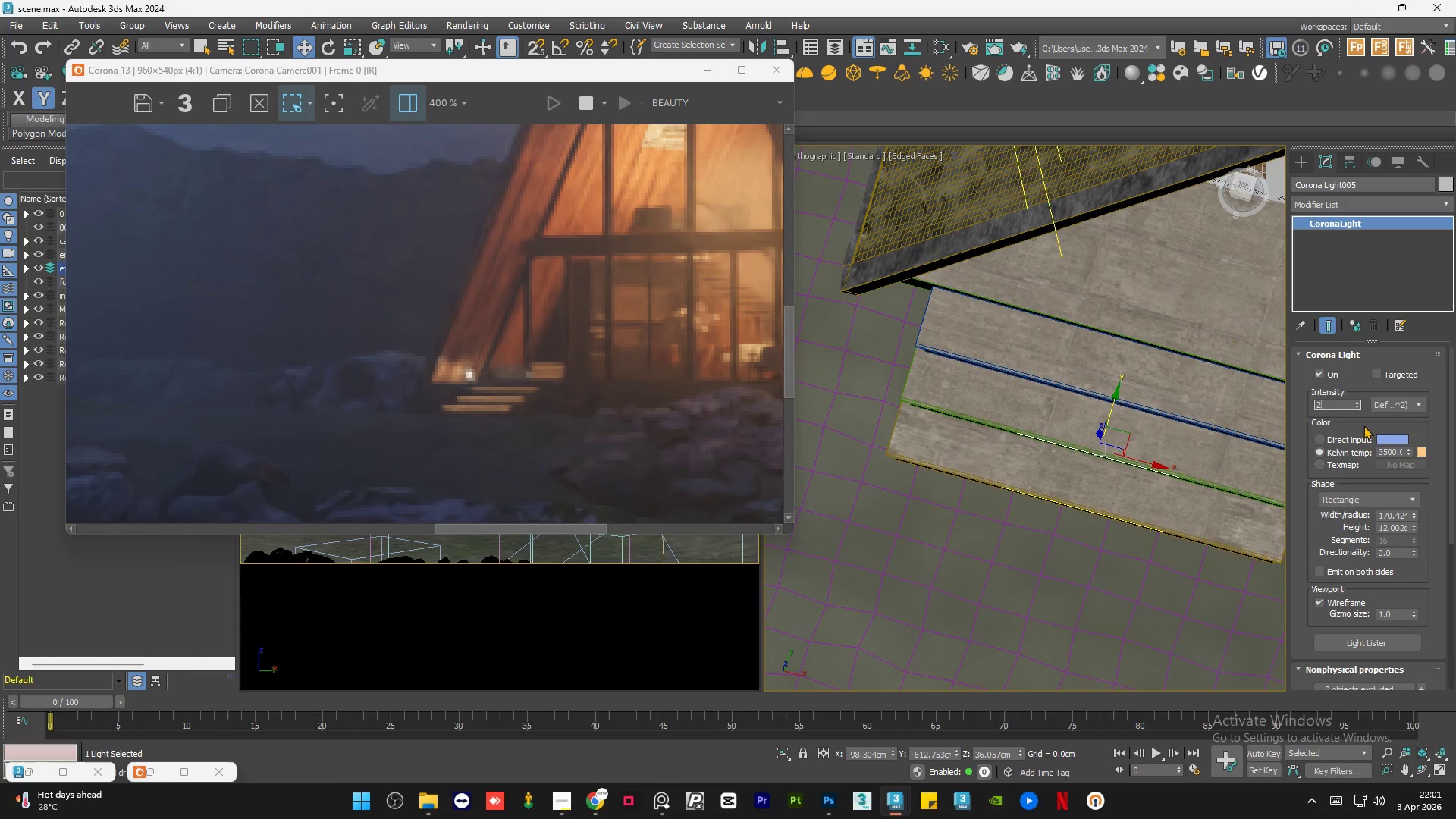 
key(Numpad0)
 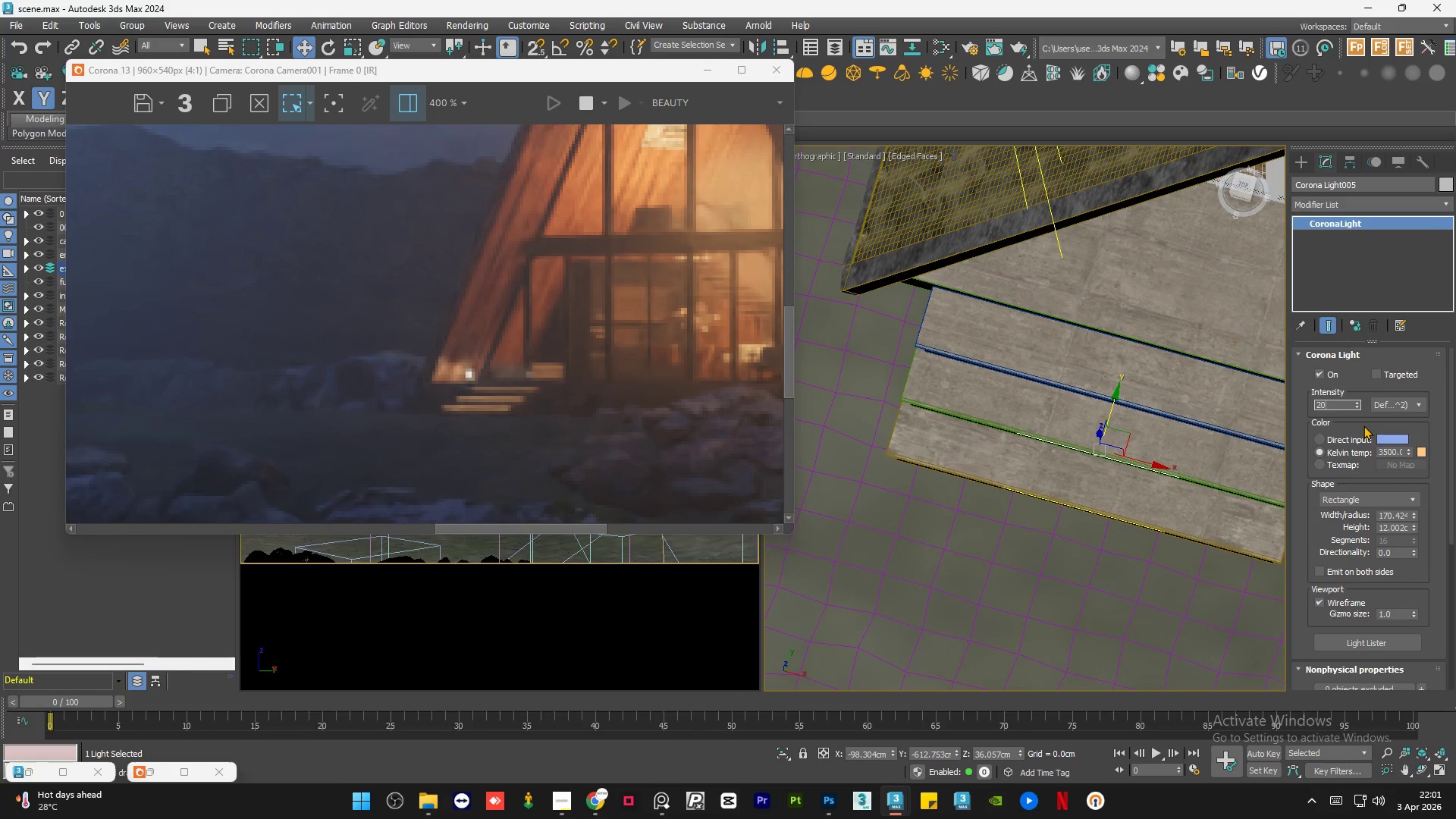 
key(NumpadEnter)
 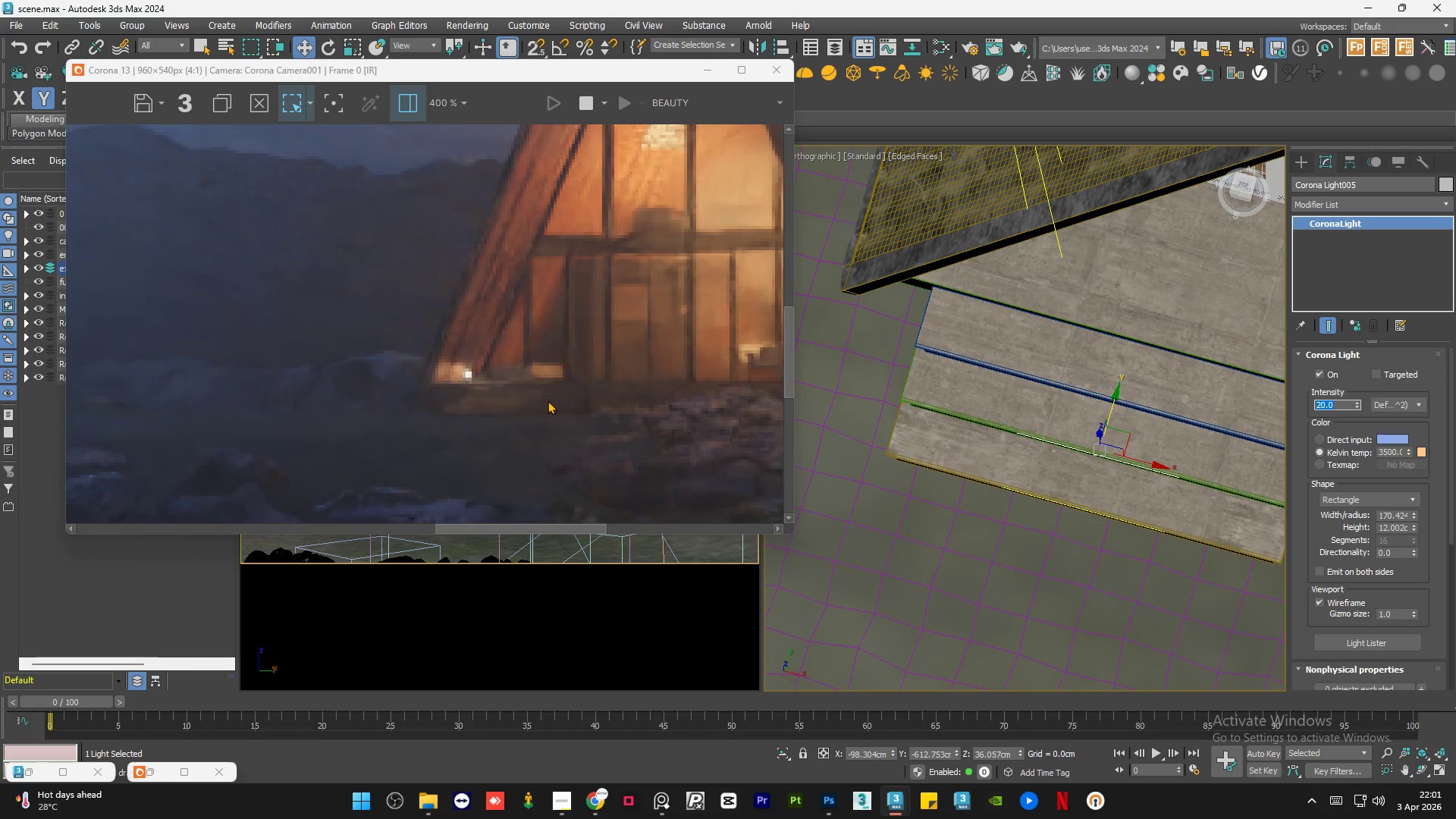 
scroll: coordinate [545, 402], scroll_direction: up, amount: 1.0
 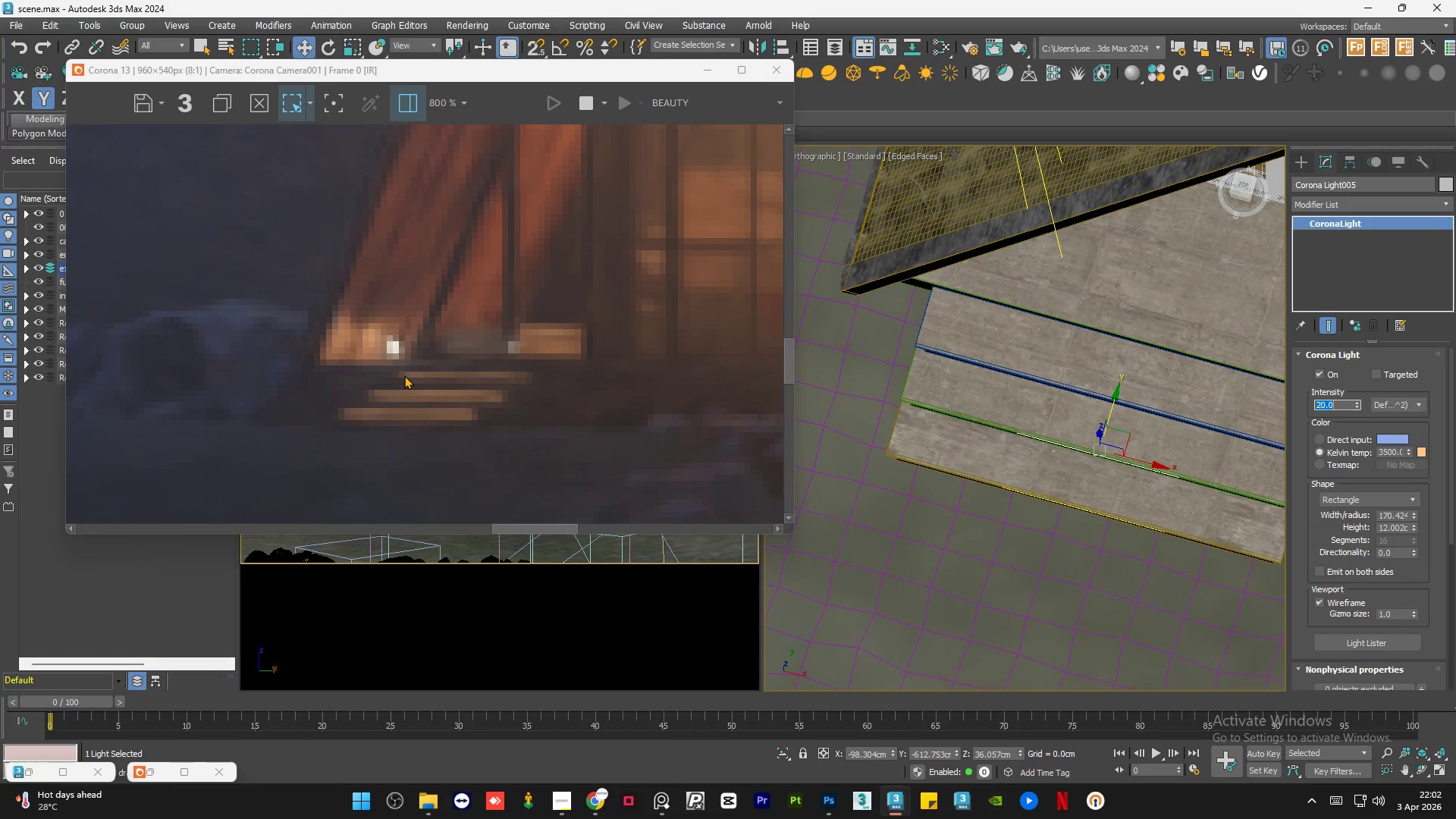 
wait(16.07)
 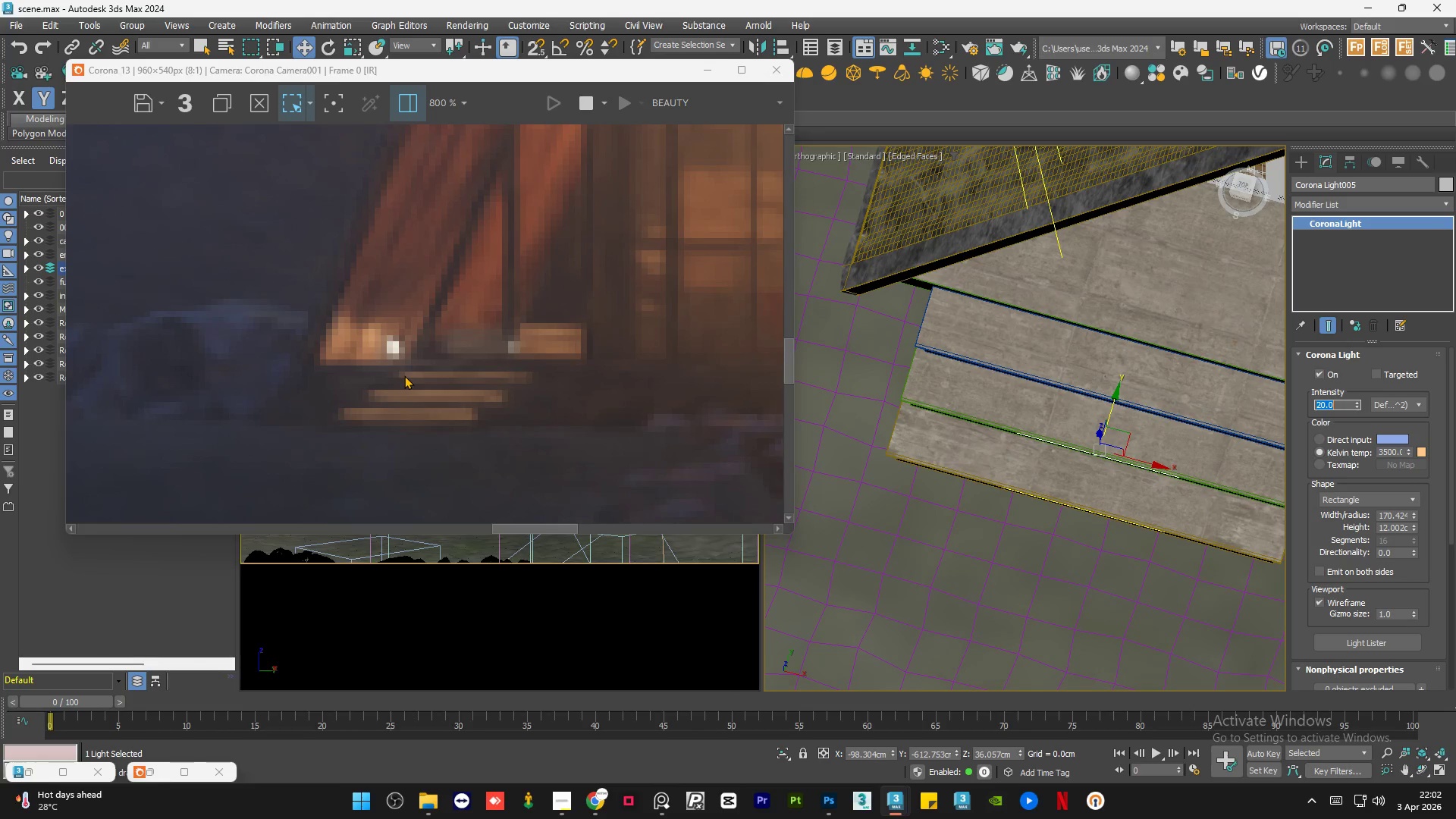 
scroll: coordinate [428, 380], scroll_direction: down, amount: 2.0
 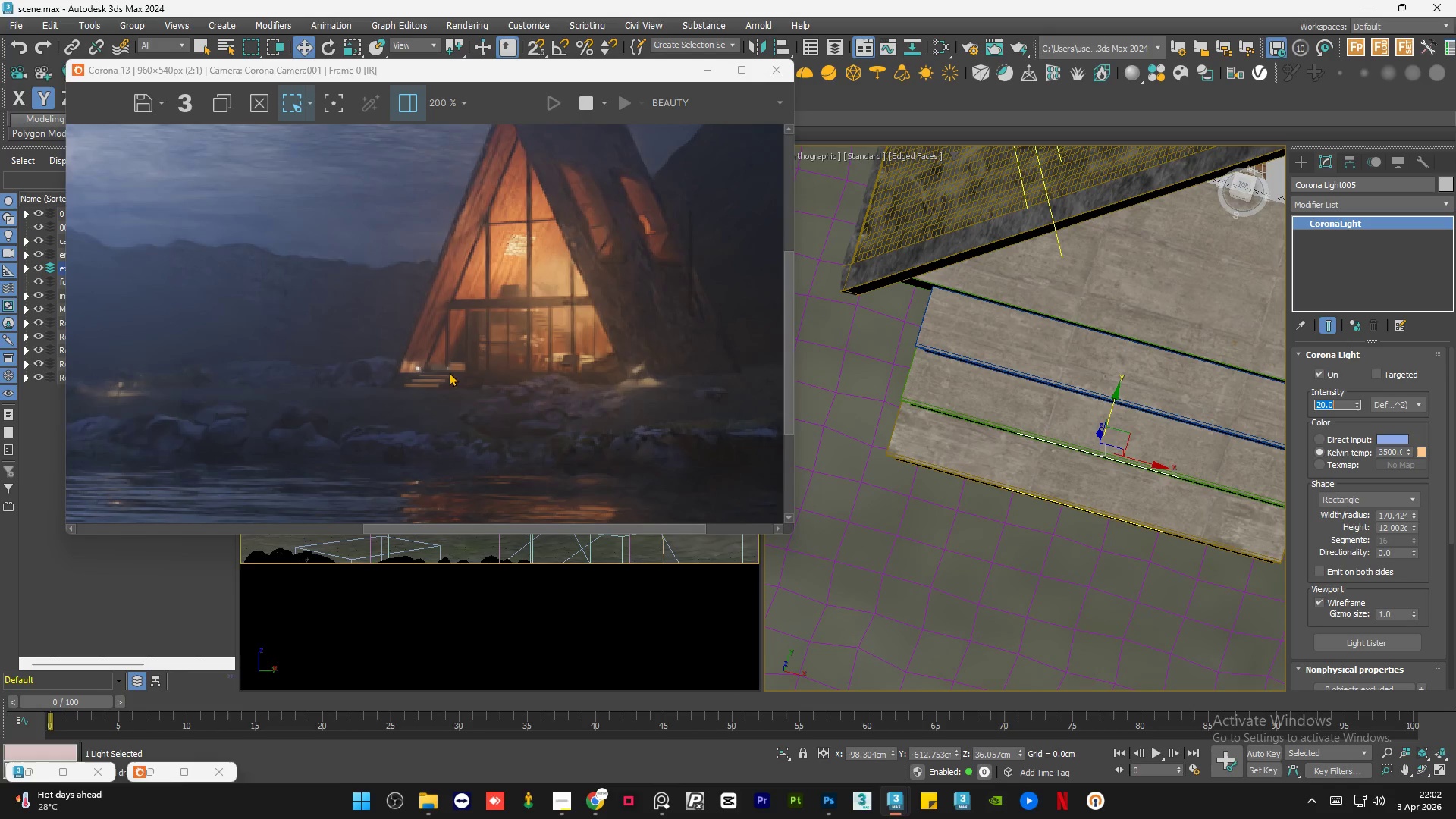 
scroll: coordinate [435, 379], scroll_direction: up, amount: 2.0
 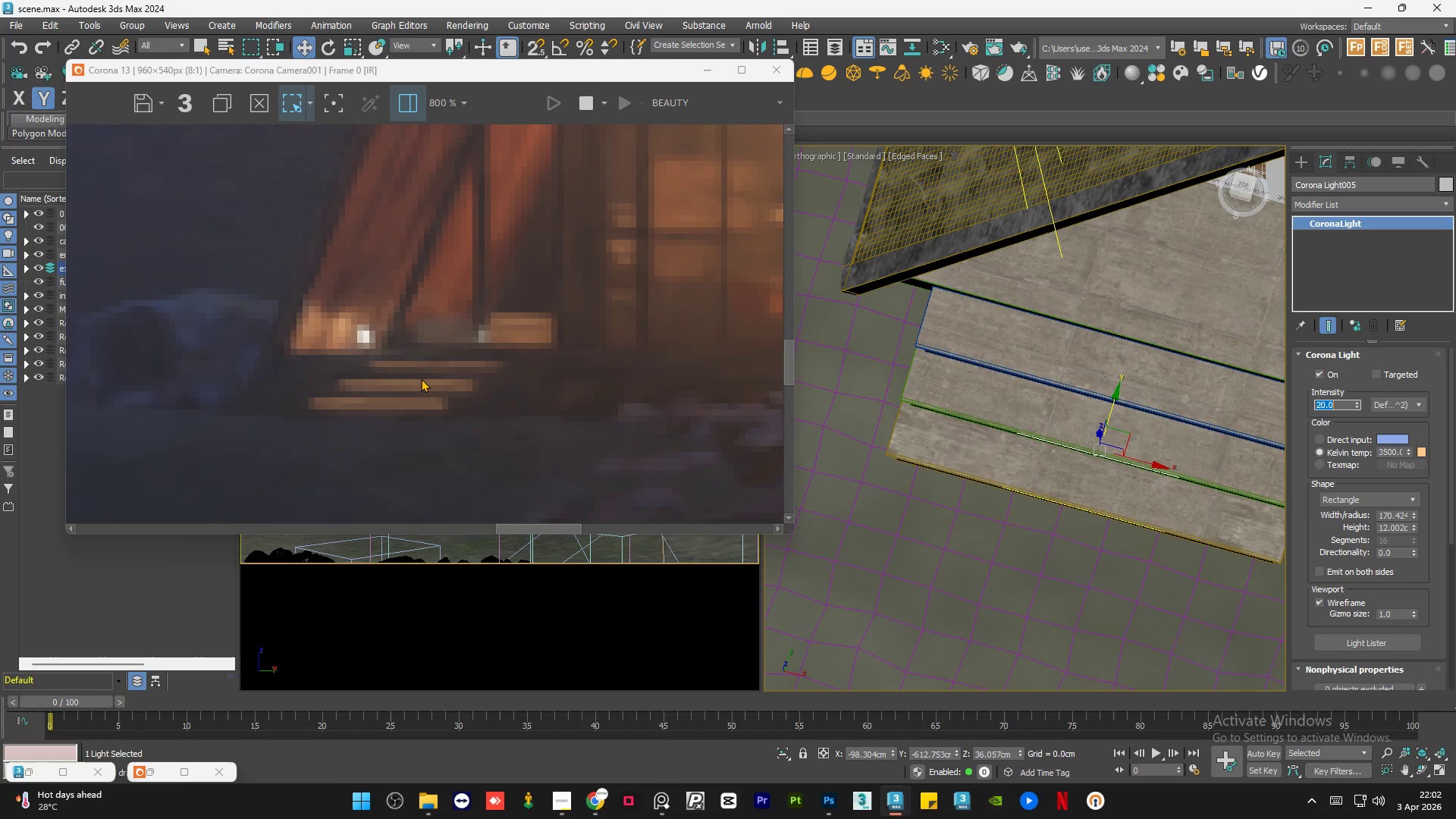 
scroll: coordinate [421, 378], scroll_direction: down, amount: 1.0
 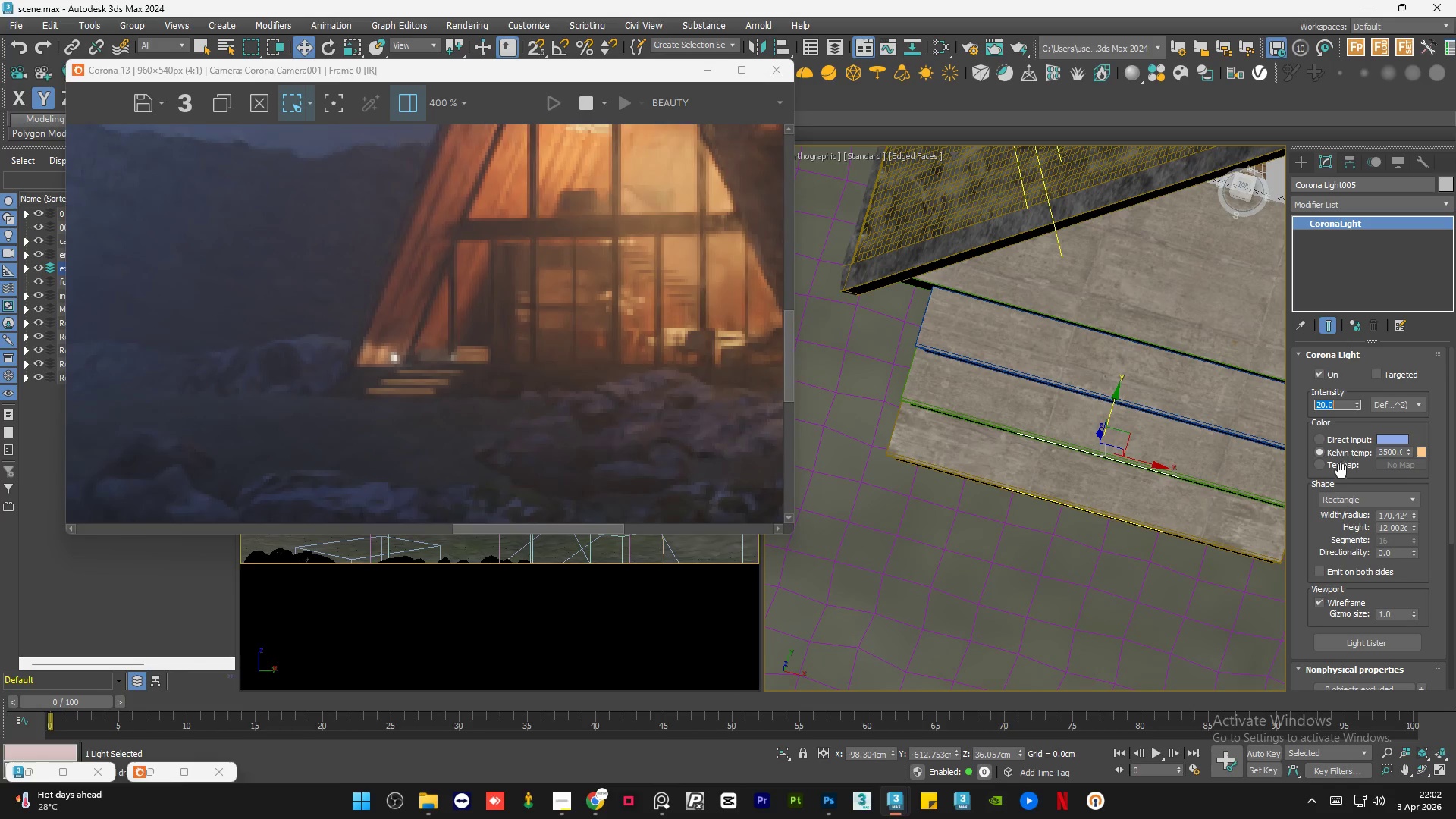 
key(Numpad1)
 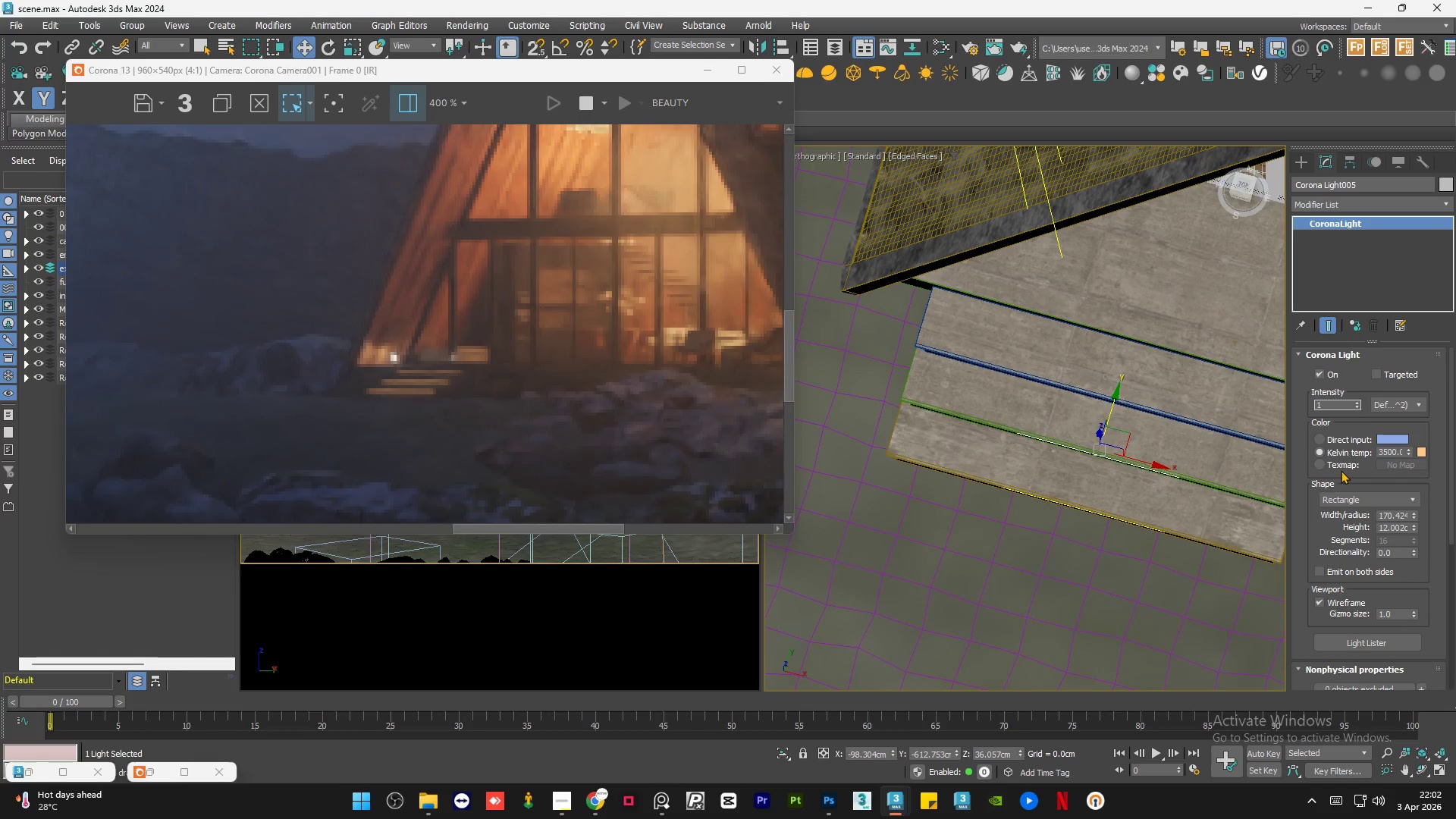 
key(Numpad0)
 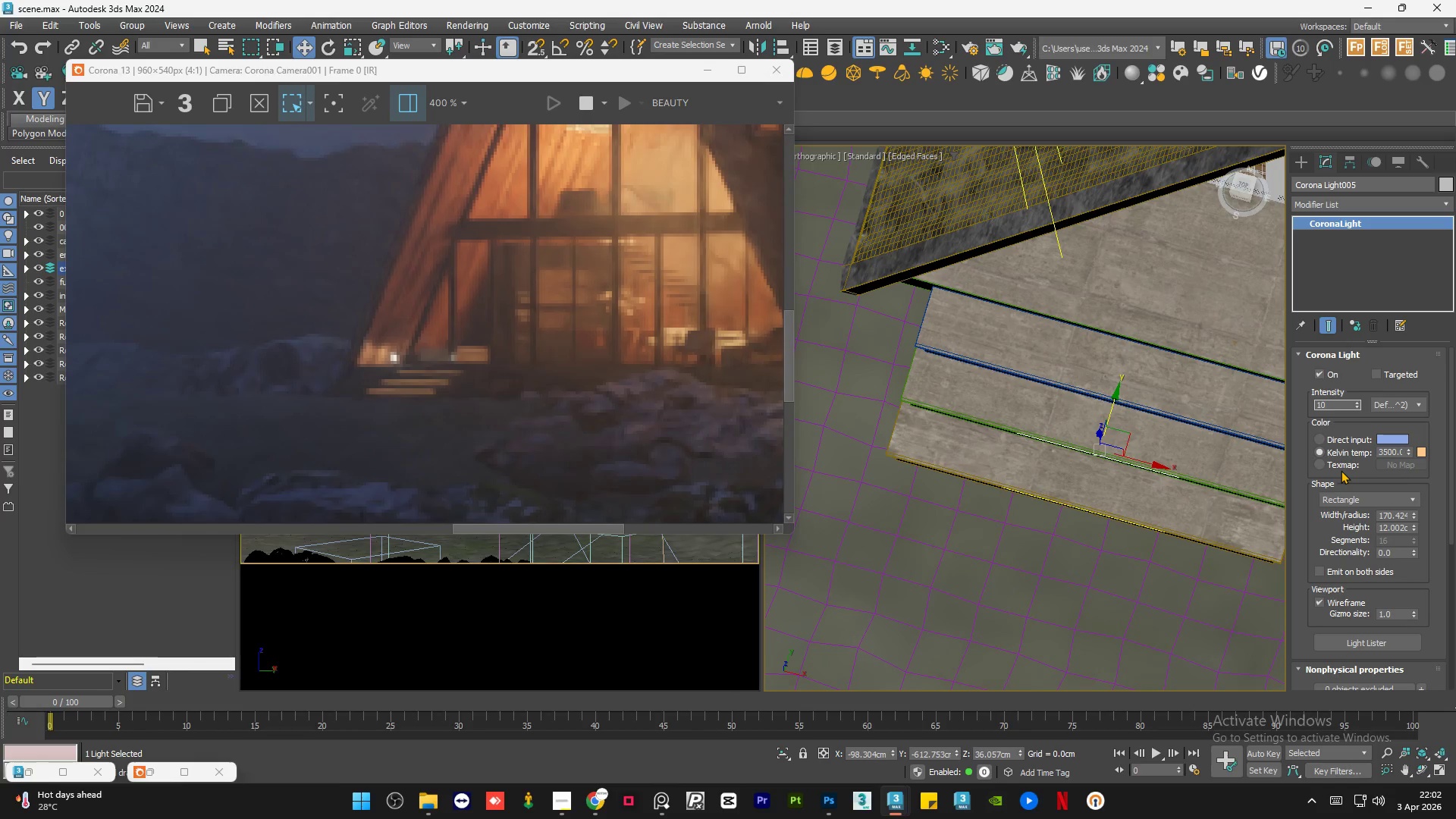 
key(NumpadEnter)
 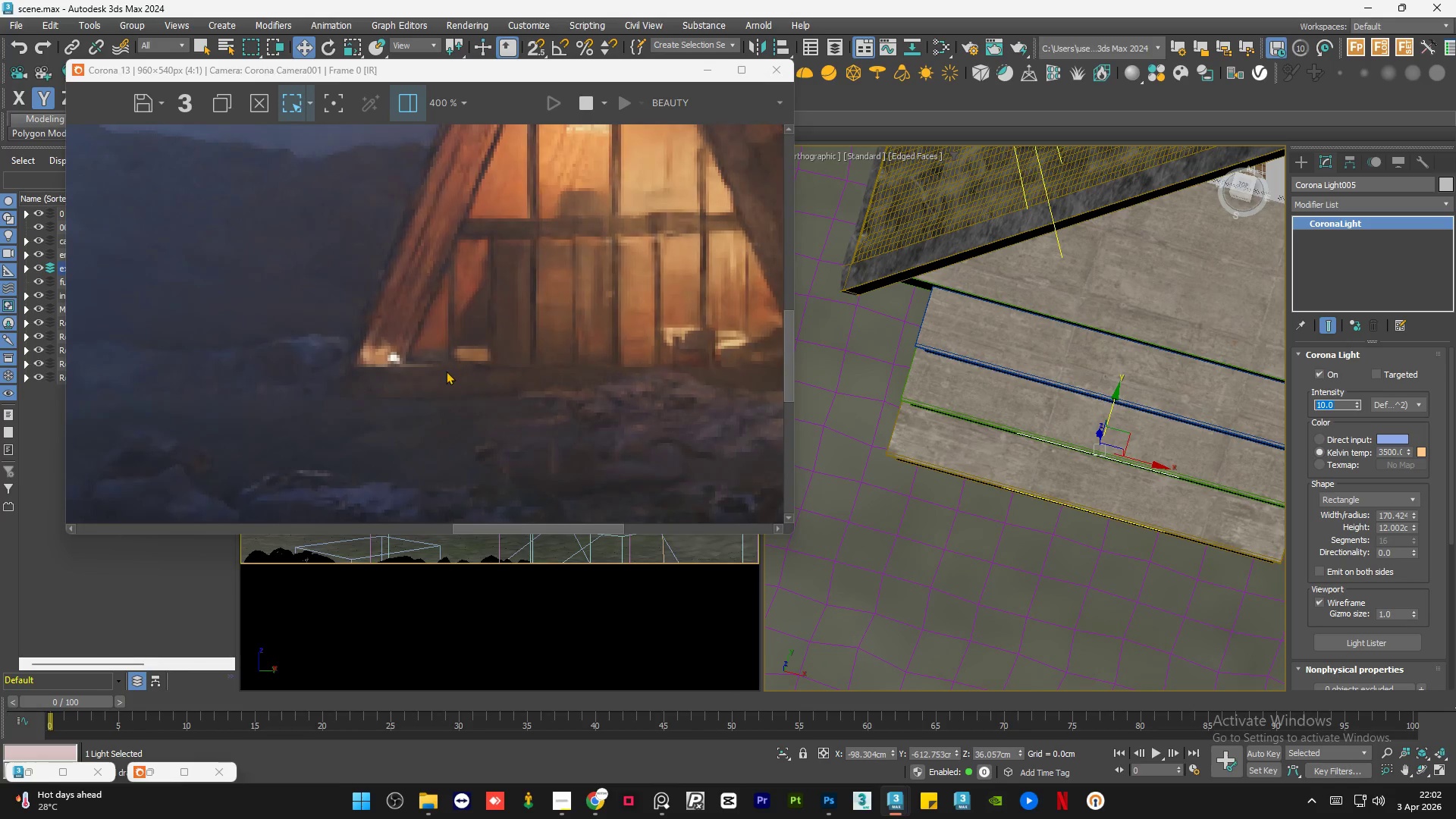 
scroll: coordinate [407, 381], scroll_direction: up, amount: 2.0
 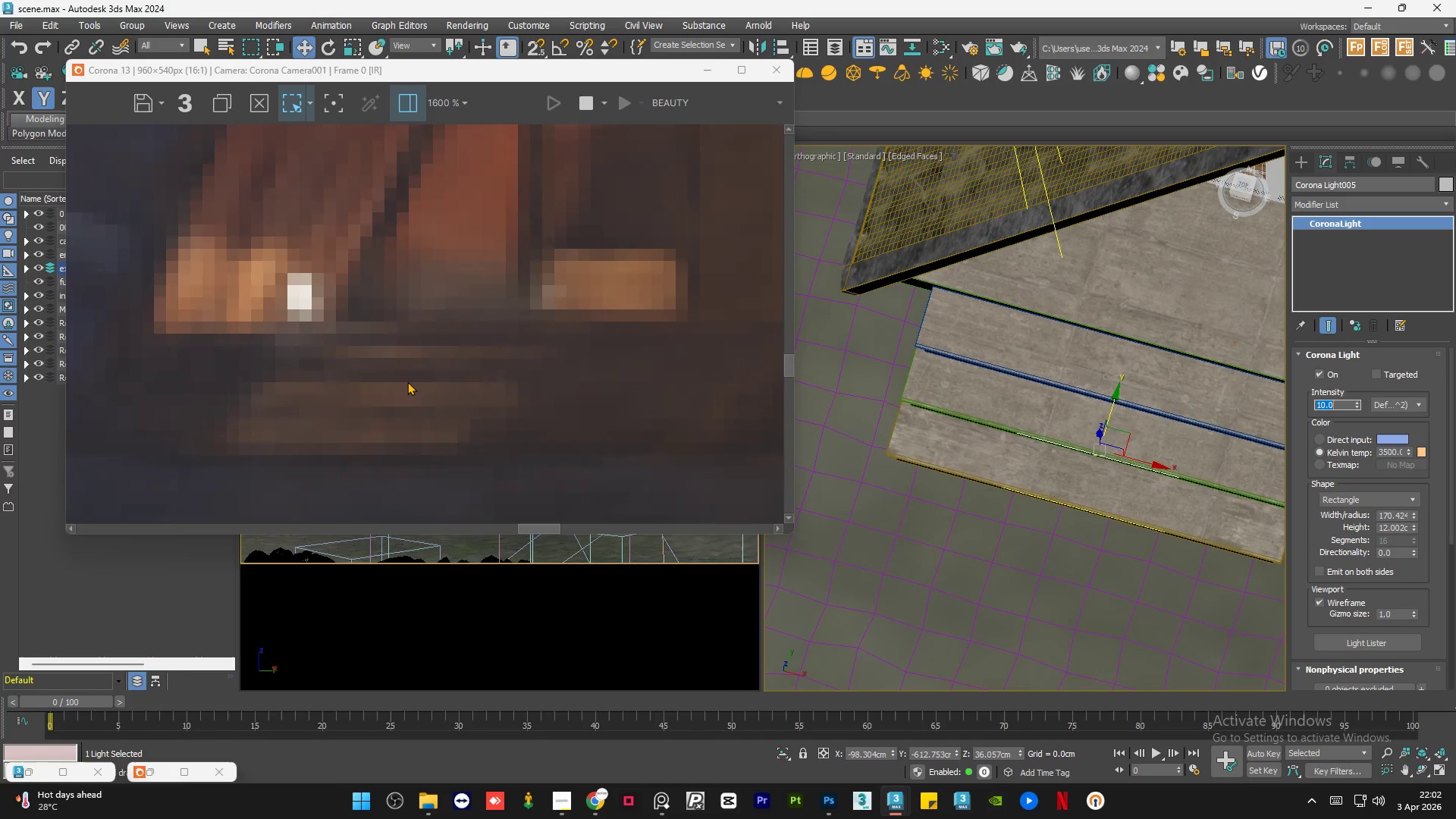 
scroll: coordinate [445, 386], scroll_direction: down, amount: 3.0
 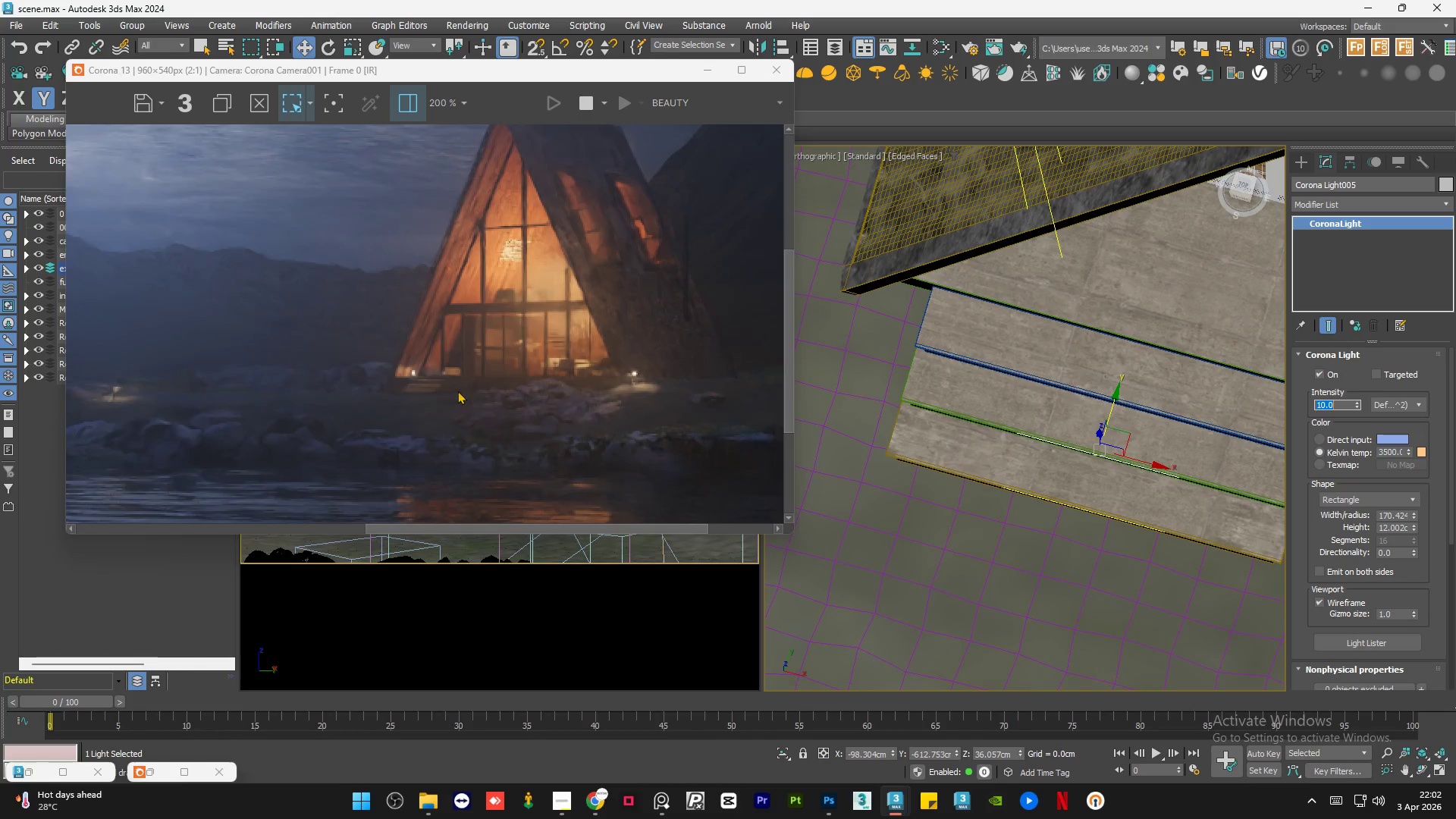 
scroll: coordinate [431, 389], scroll_direction: up, amount: 2.0
 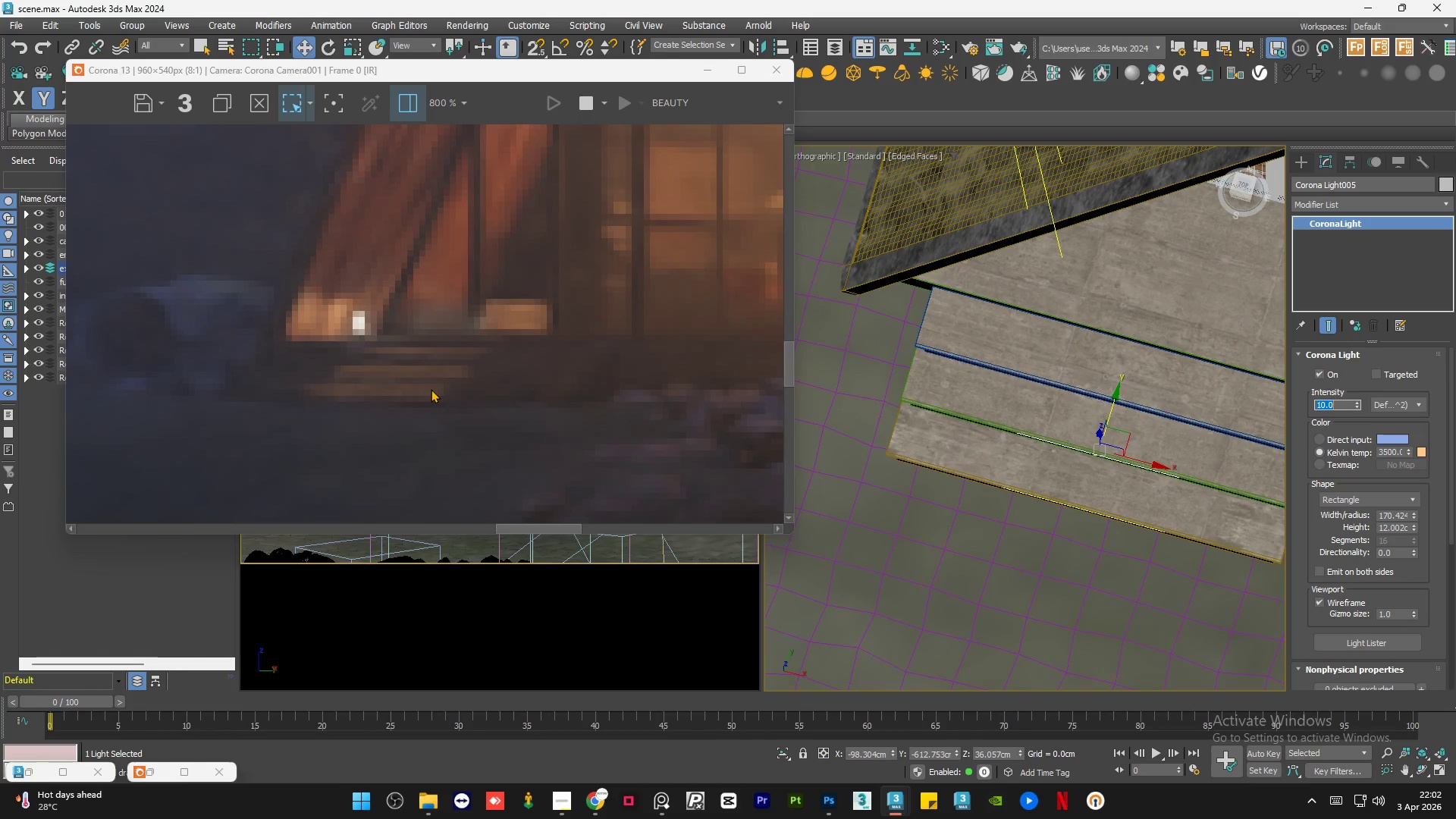 
key(Numpad2)
 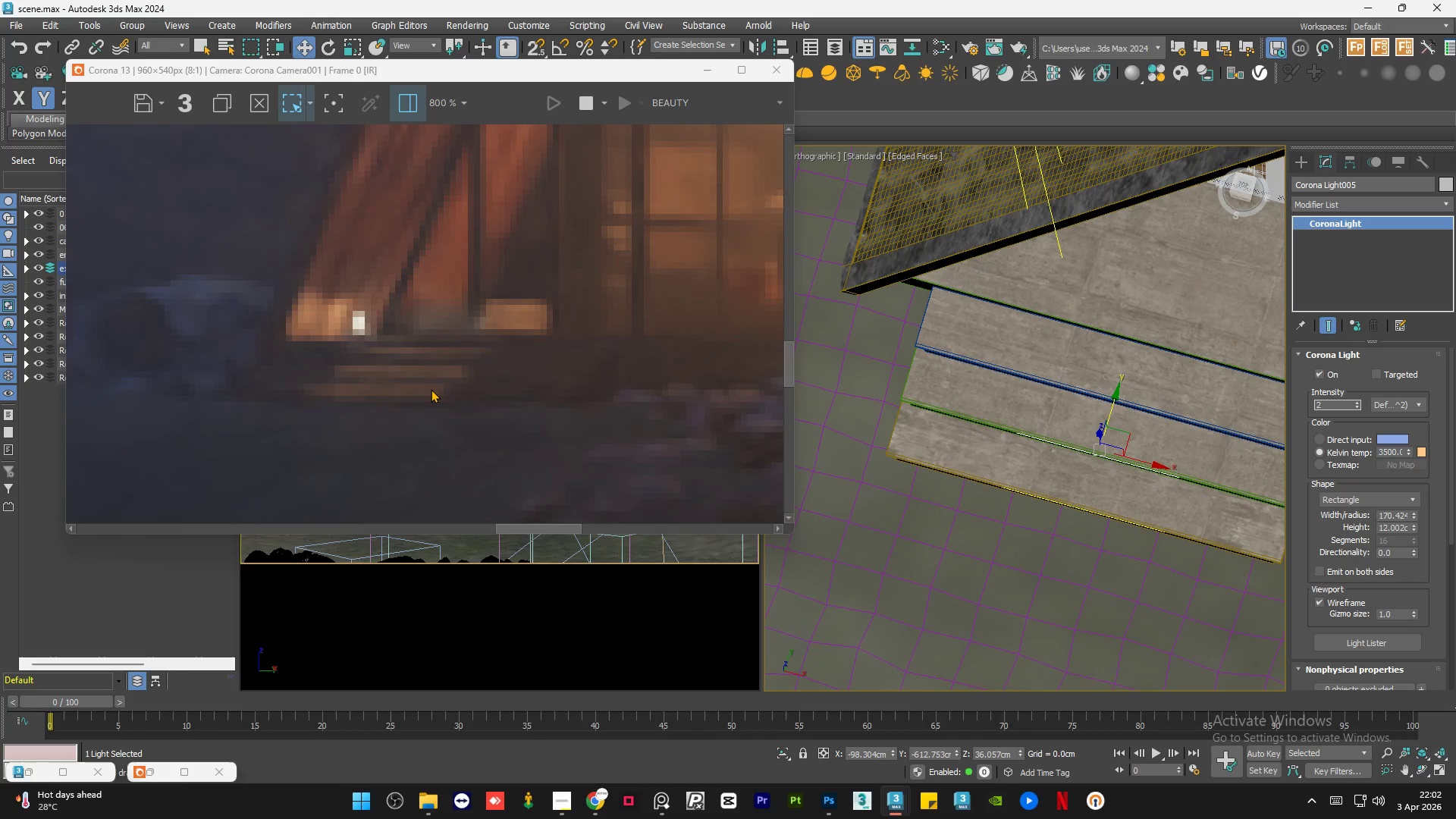 
key(Numpad0)
 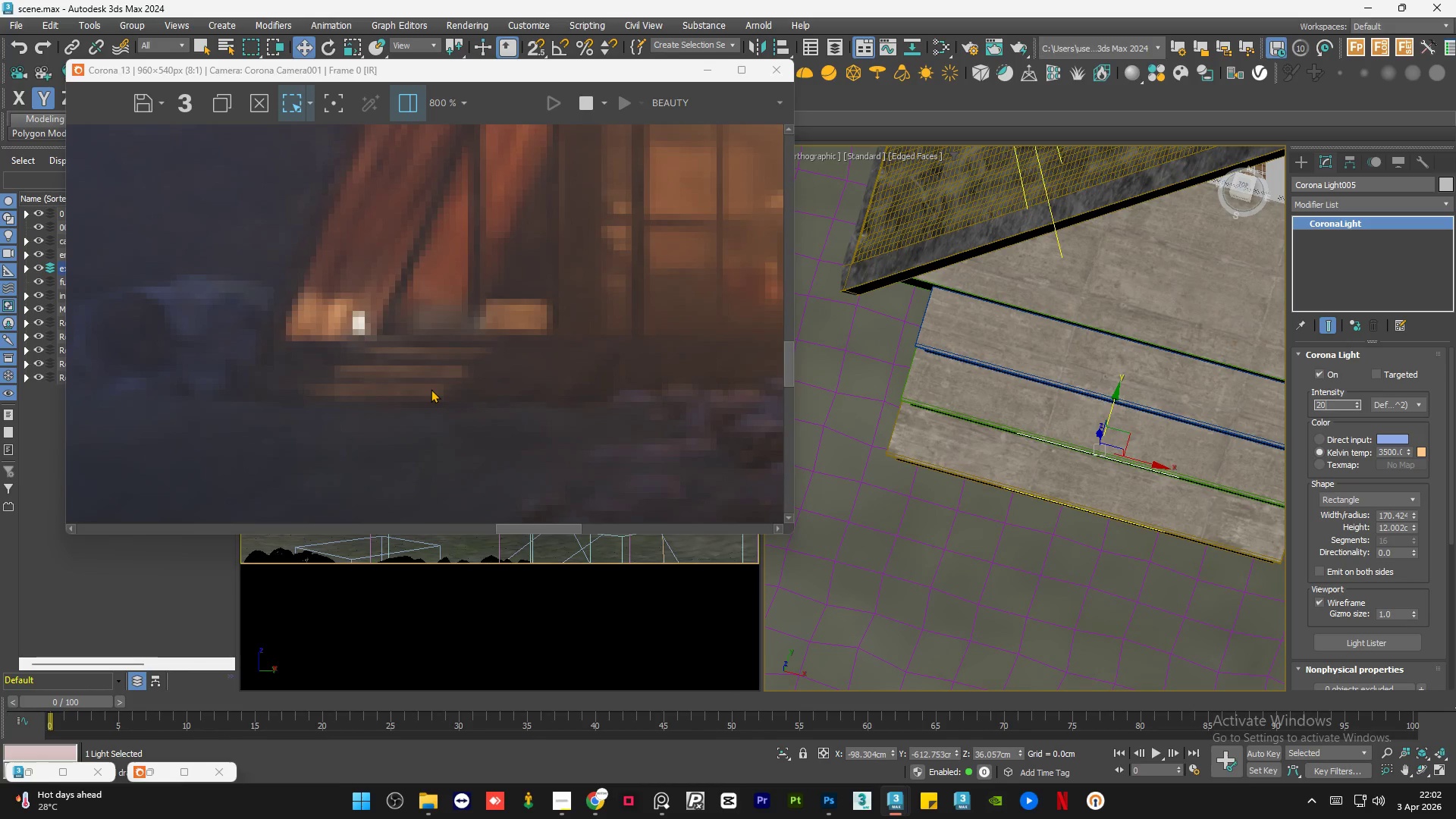 
key(NumpadEnter)
 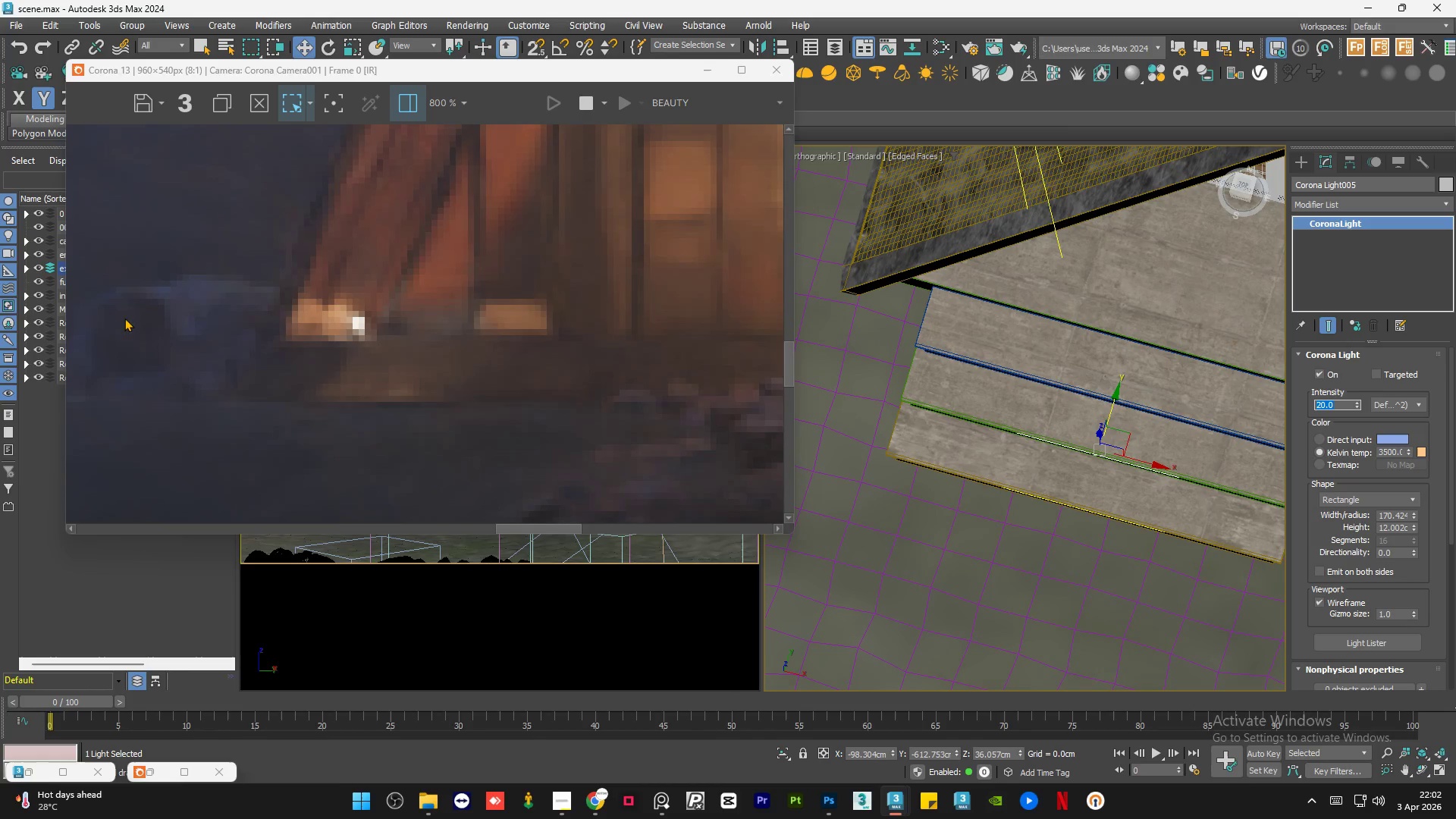 
scroll: coordinate [397, 352], scroll_direction: down, amount: 2.0
 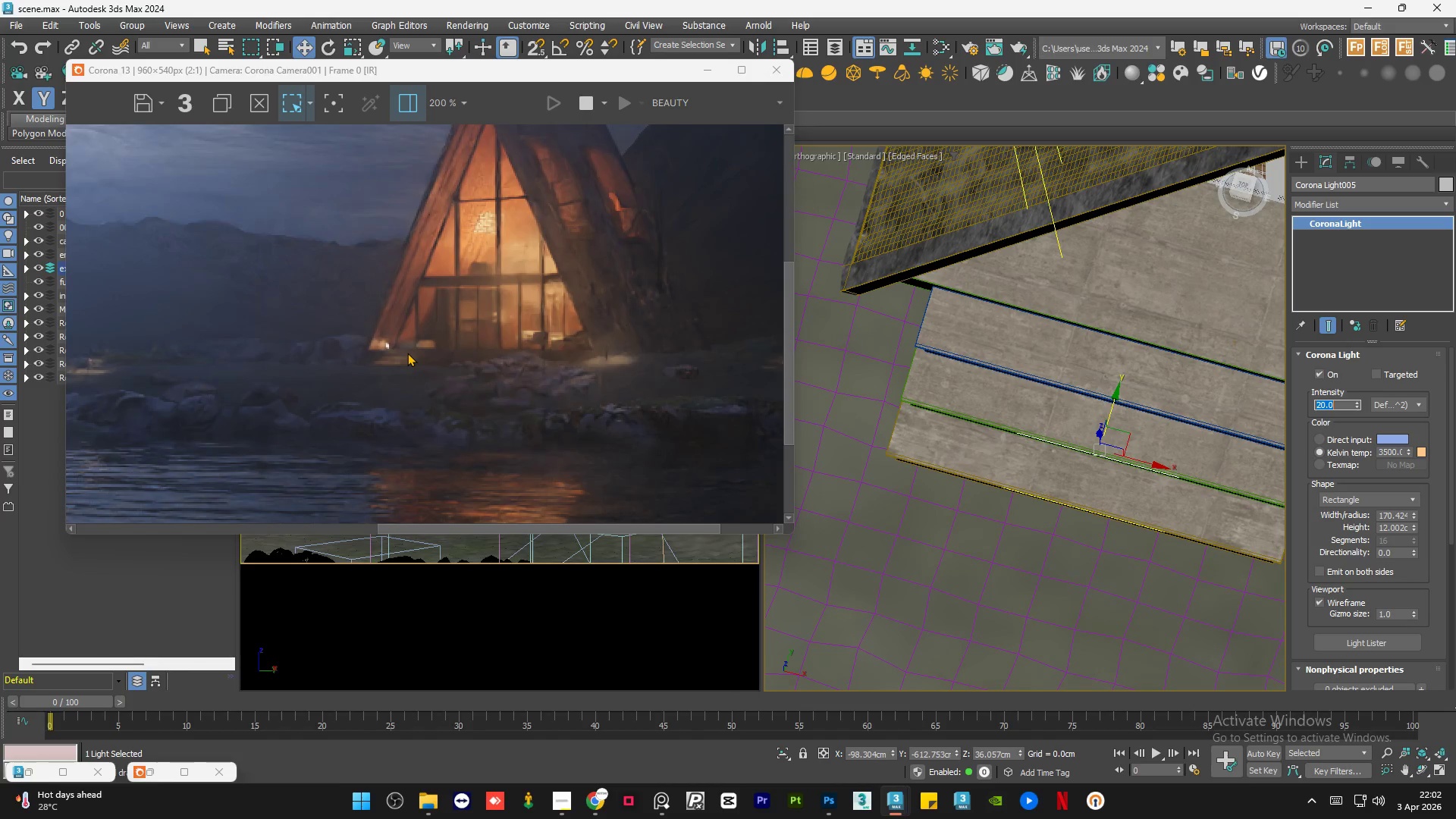 
scroll: coordinate [403, 349], scroll_direction: up, amount: 1.0
 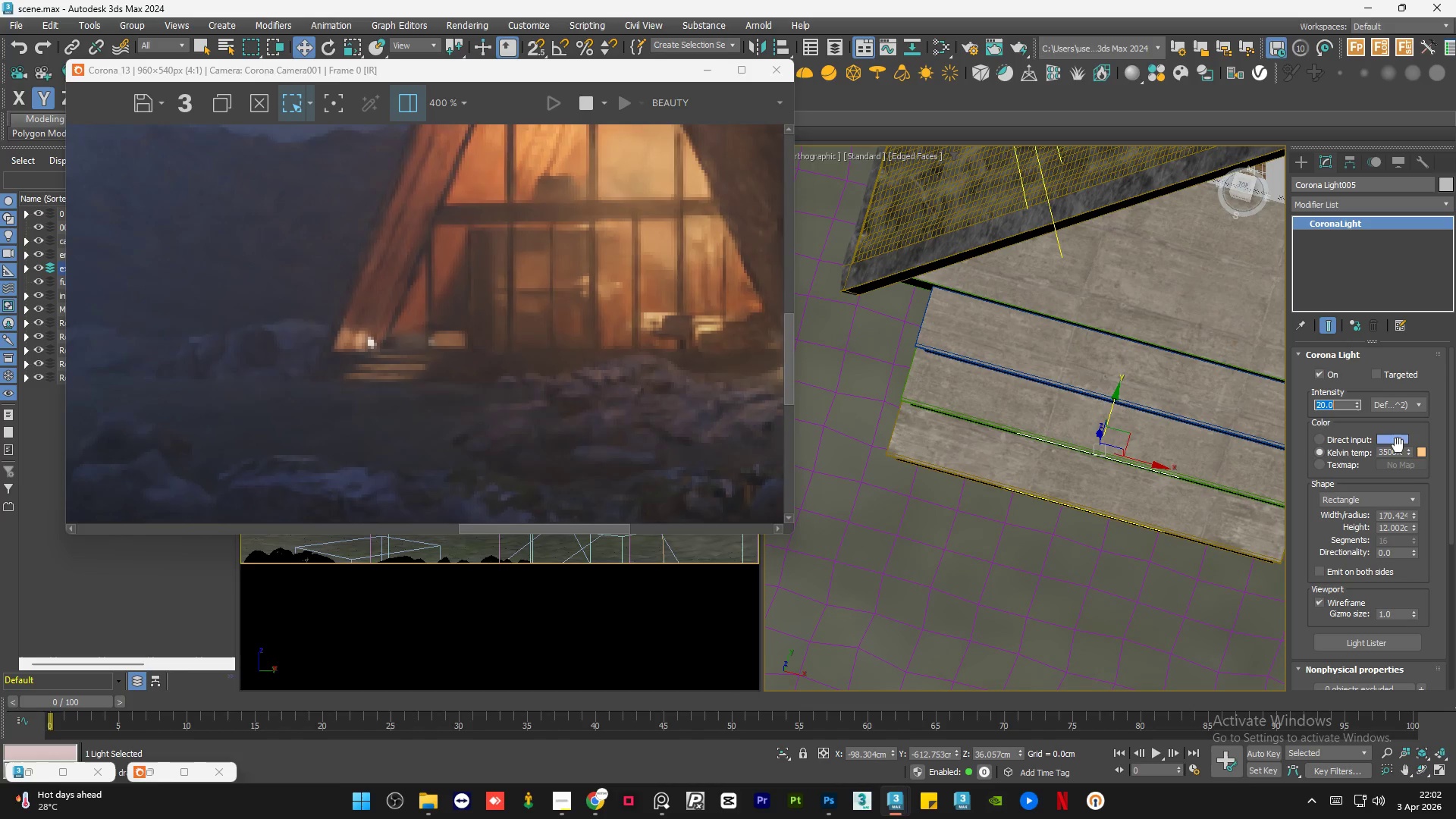 
double_click([1397, 452])
 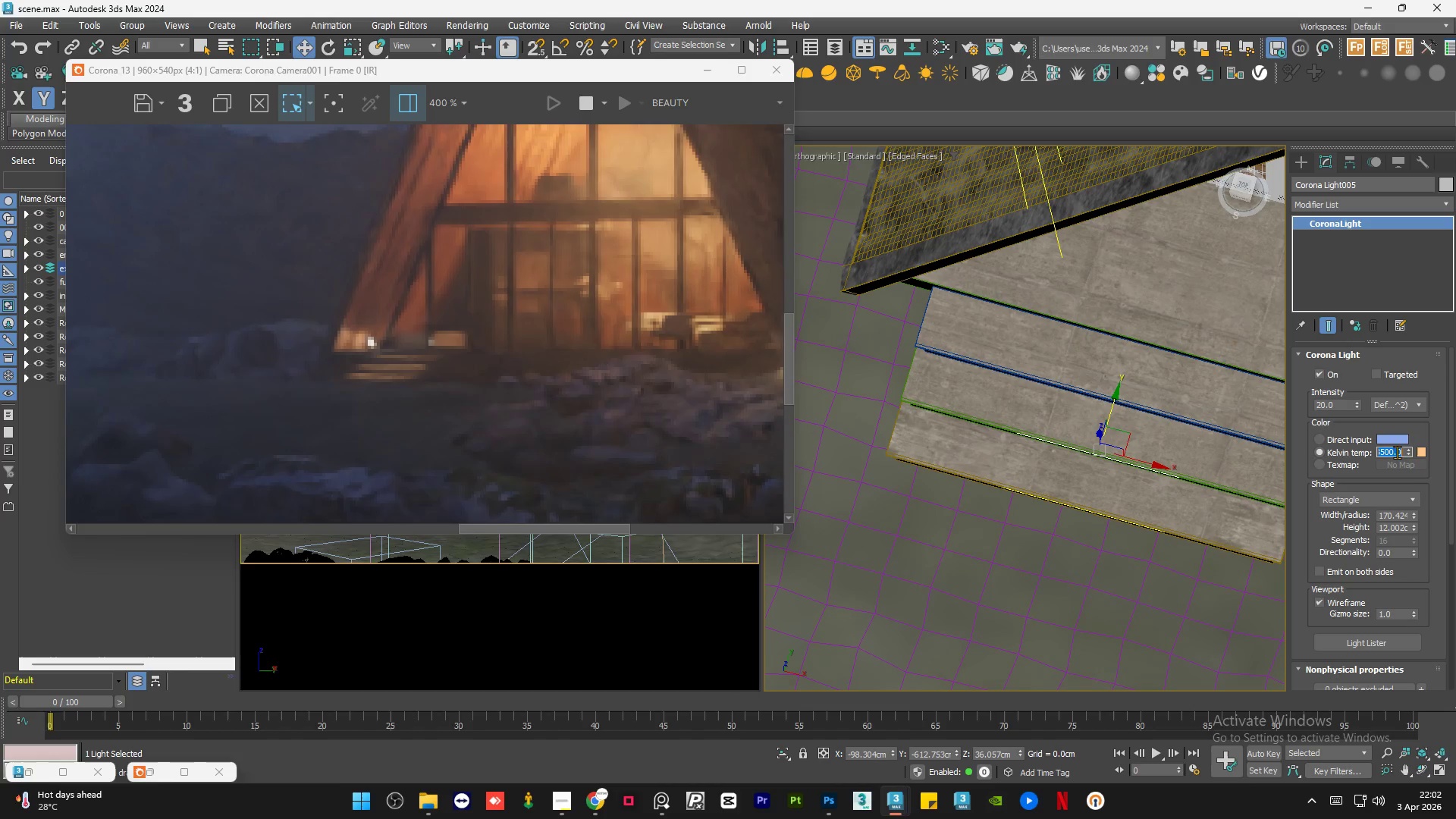 
key(Numpad1)
 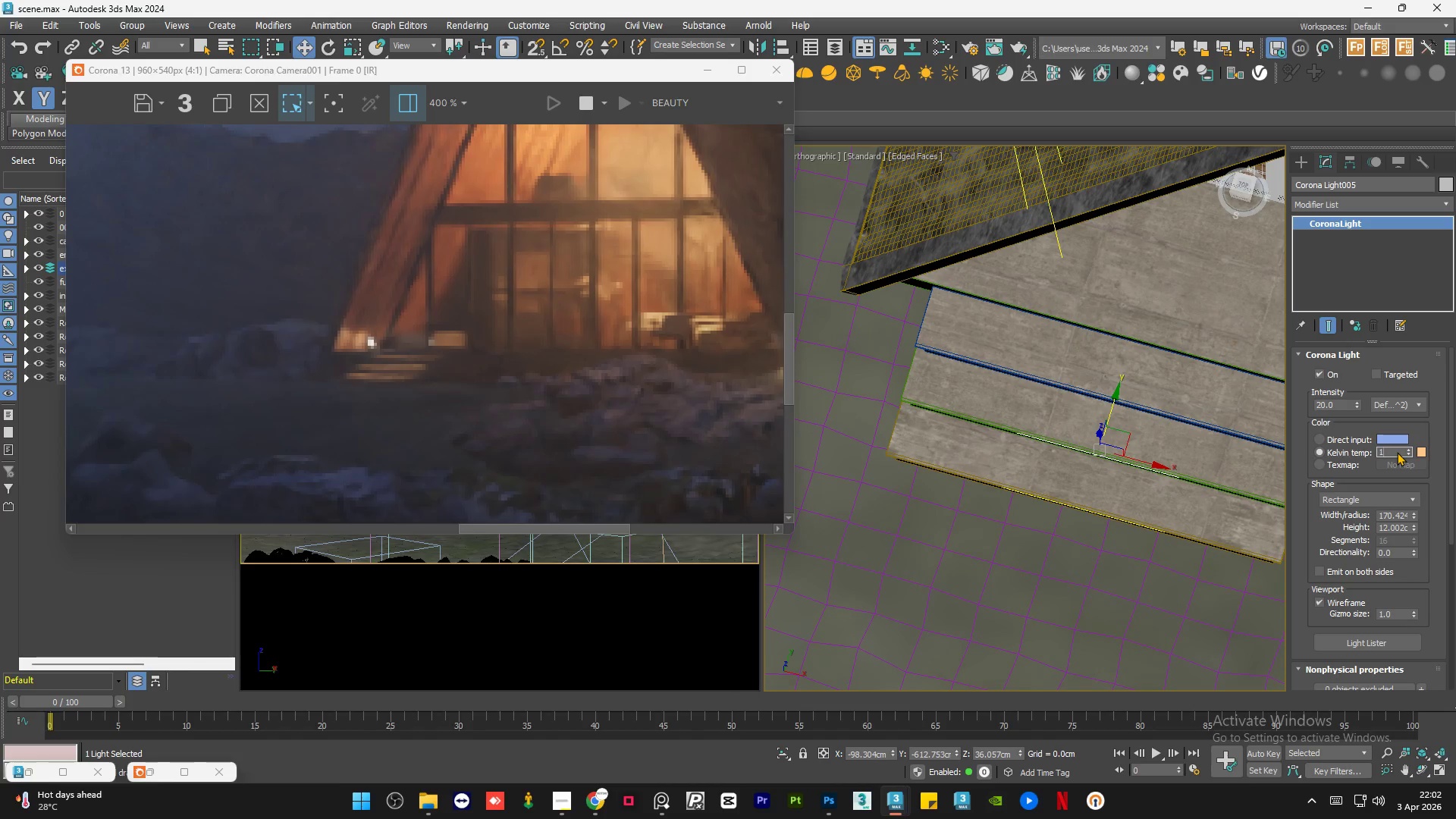 
key(Numpad0)
 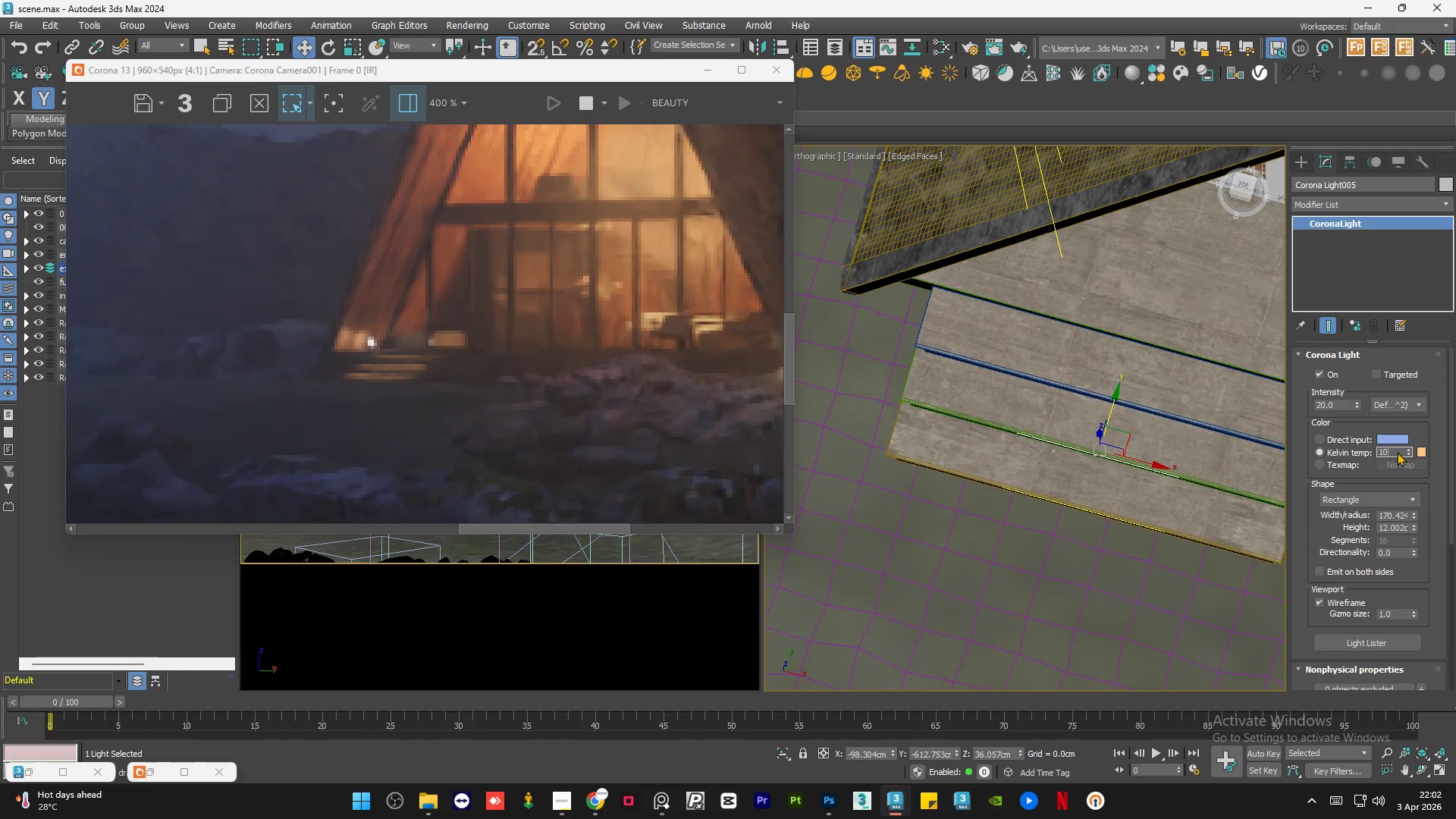 
key(Numpad0)
 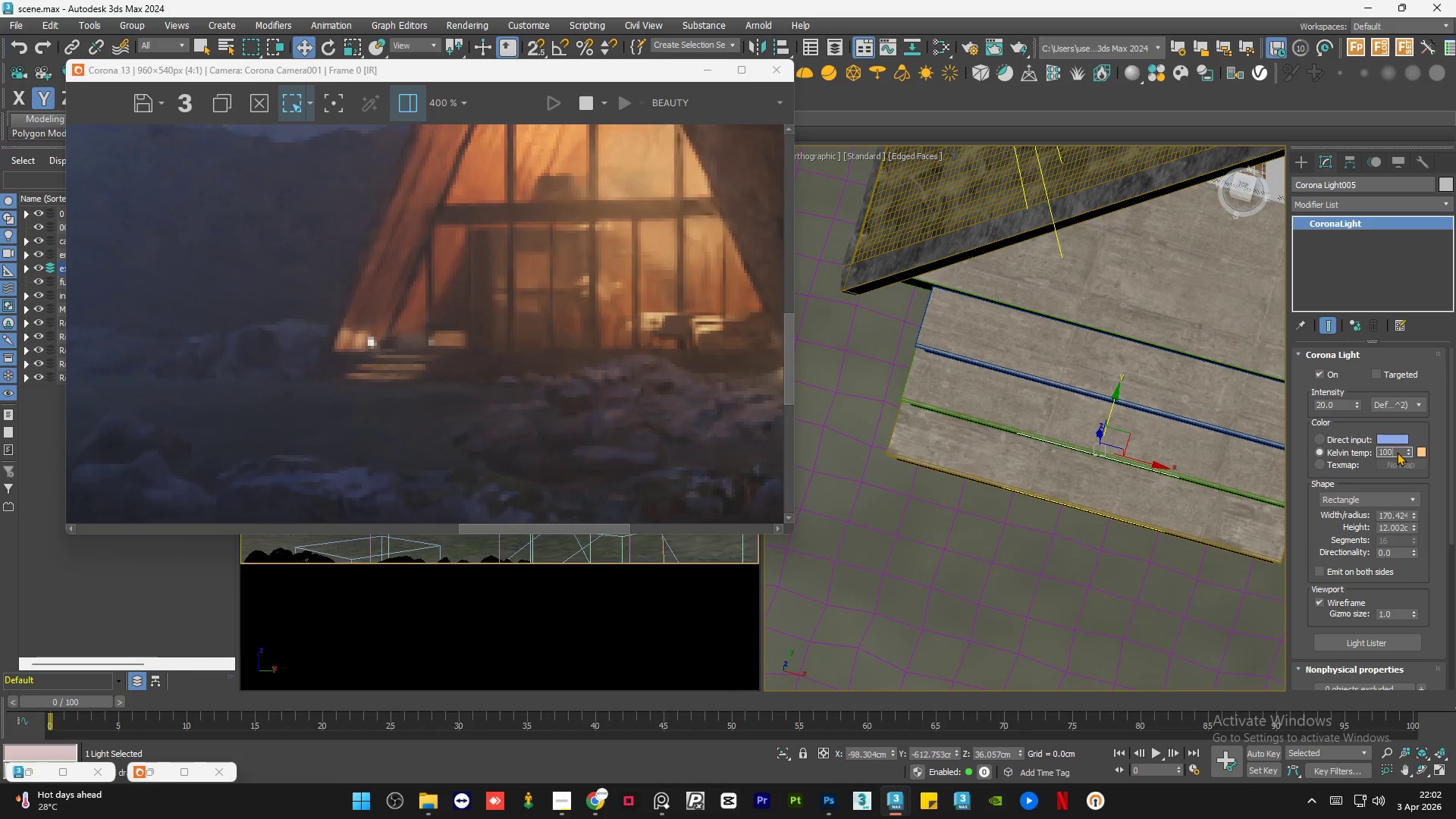 
key(NumpadEnter)
 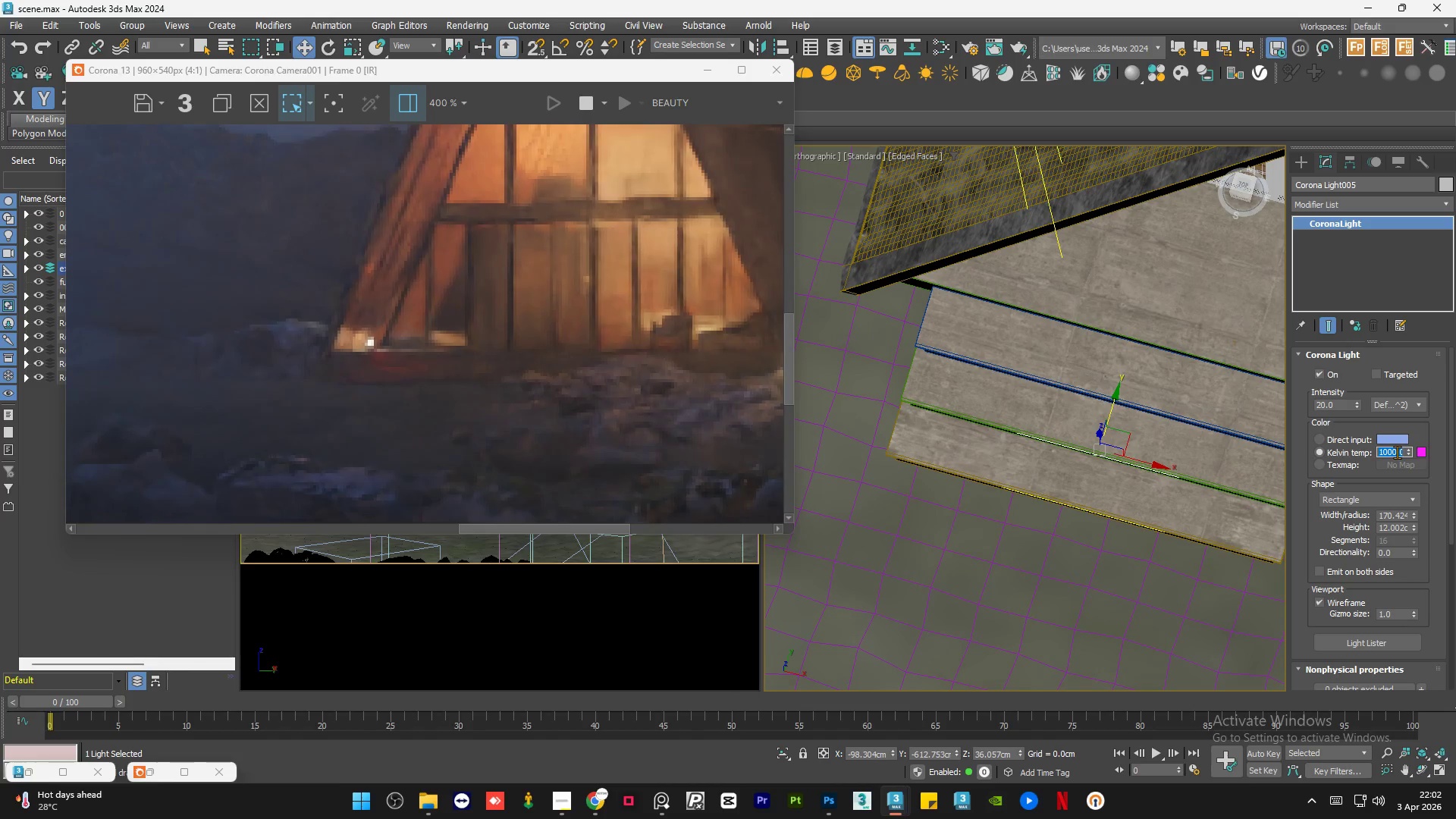 
key(Numpad3)
 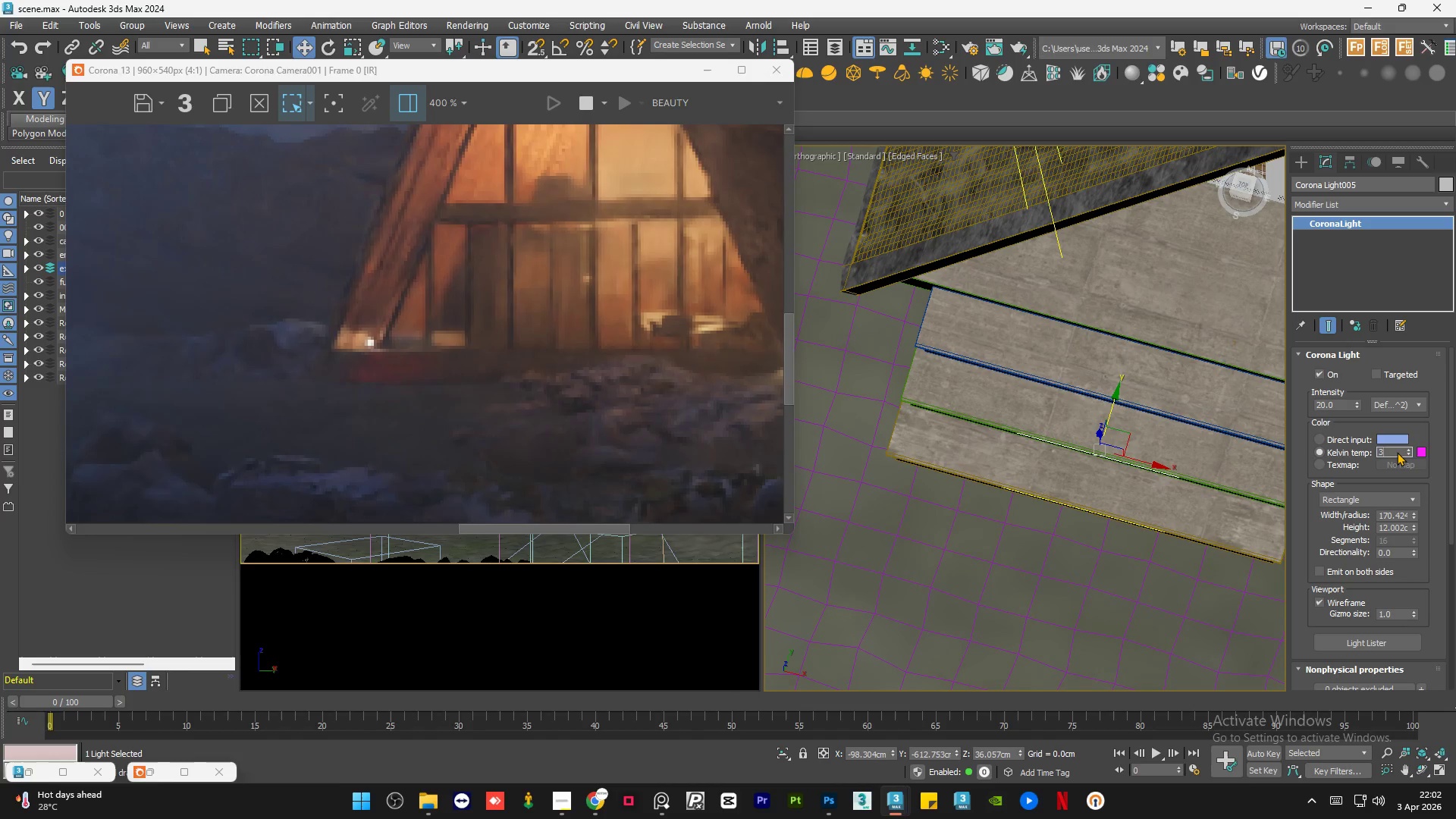 
key(Numpad5)
 